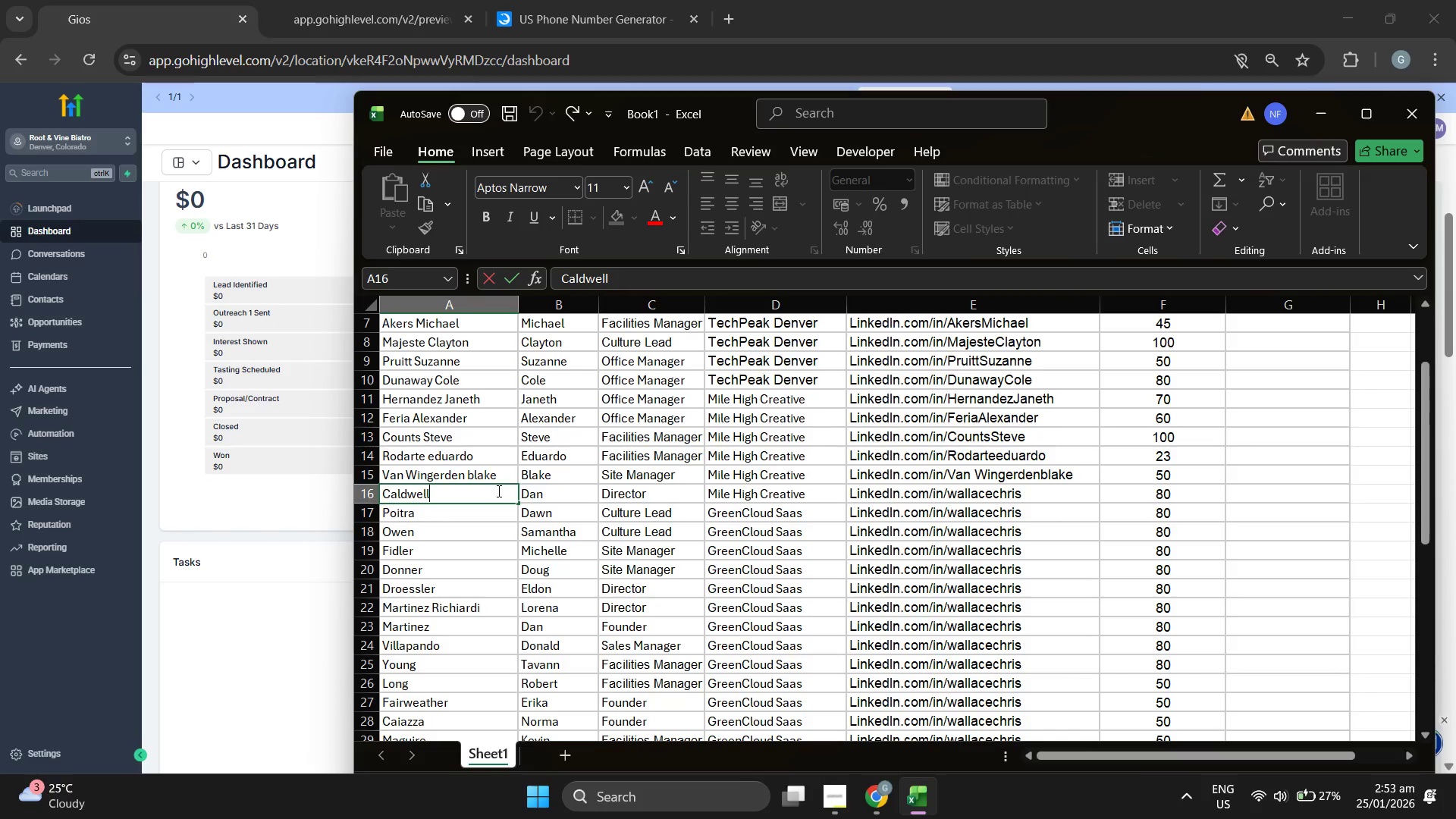 
type( Dan)
 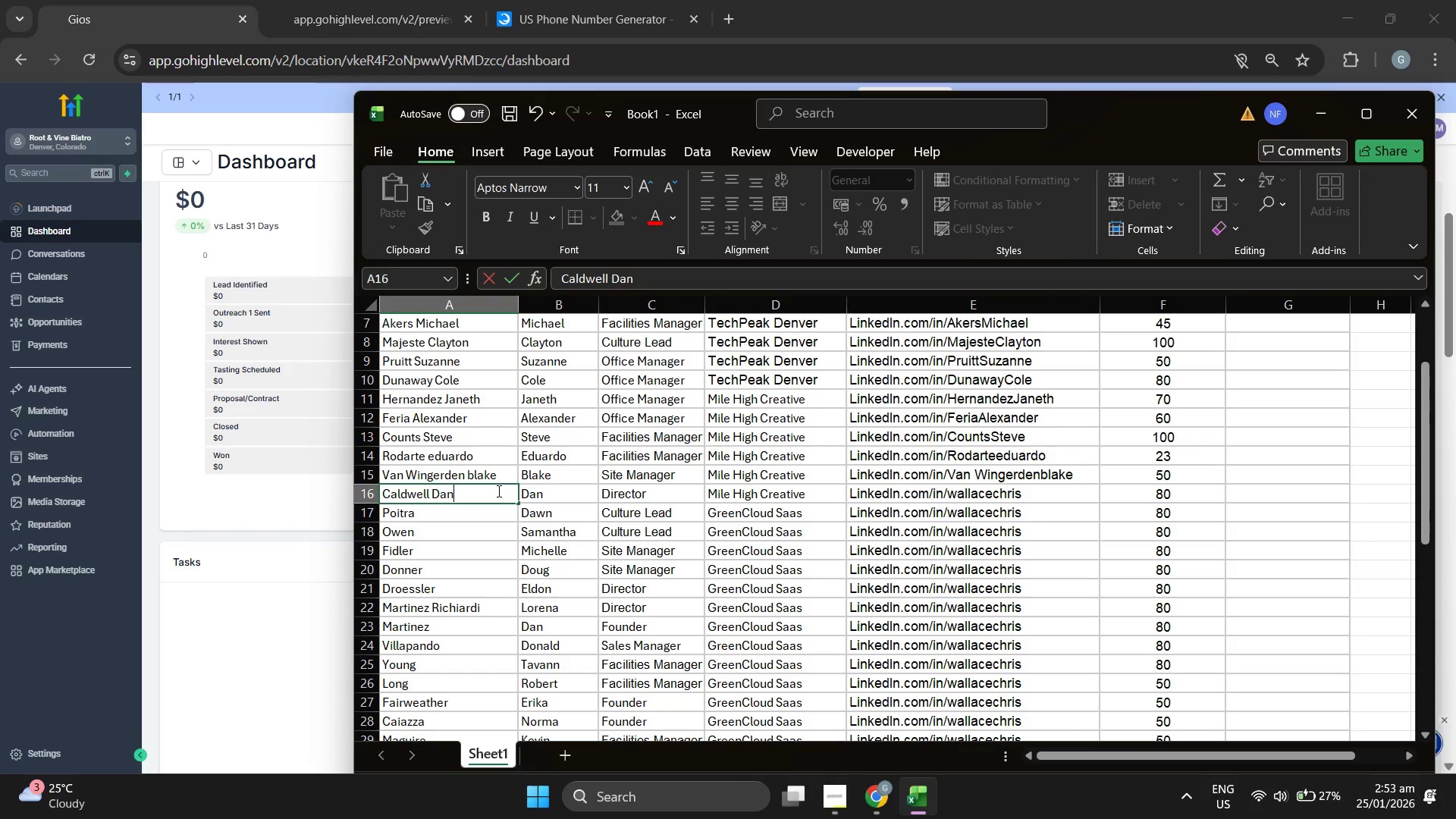 
double_click([497, 491])
 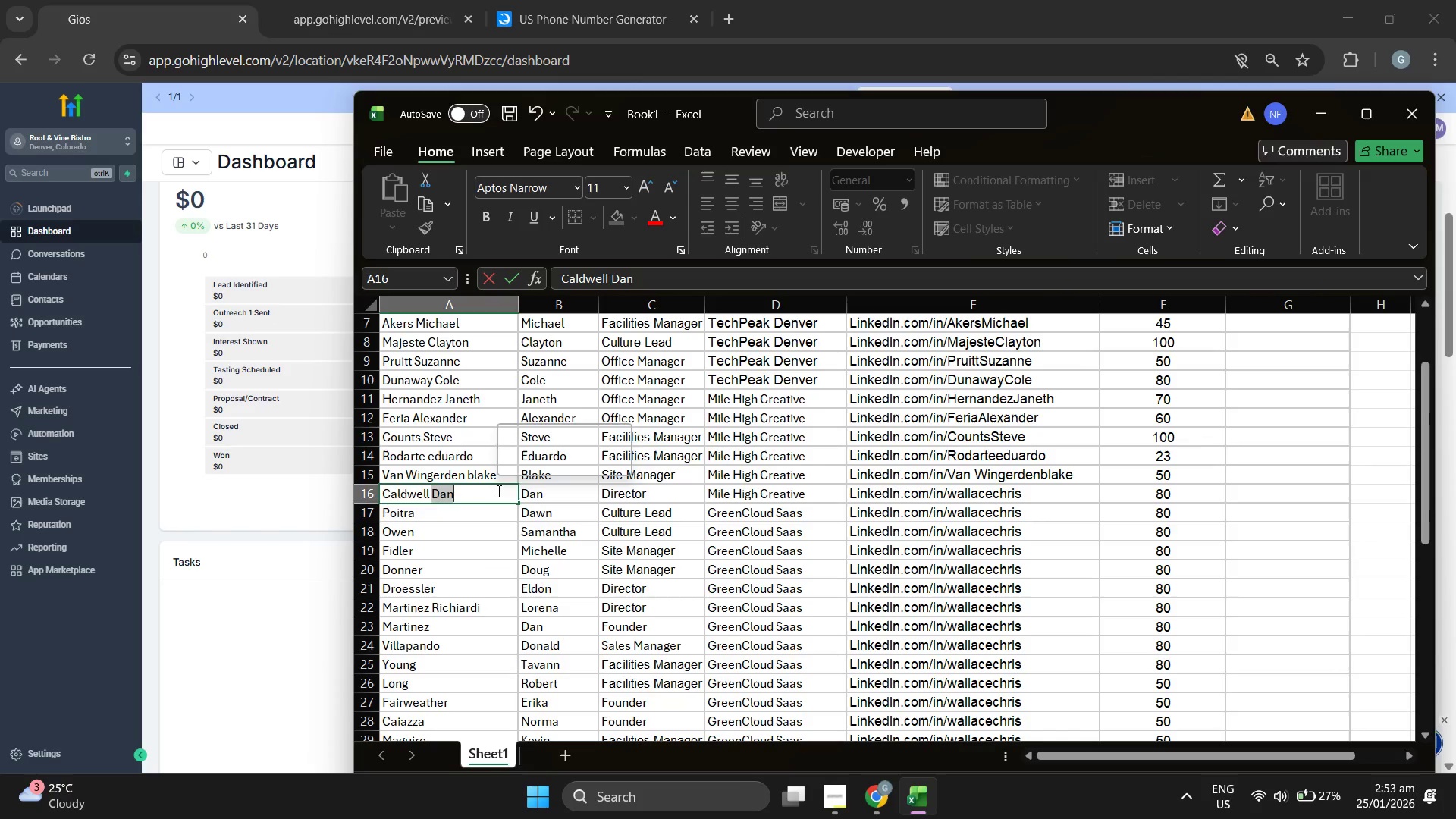 
triple_click([497, 491])
 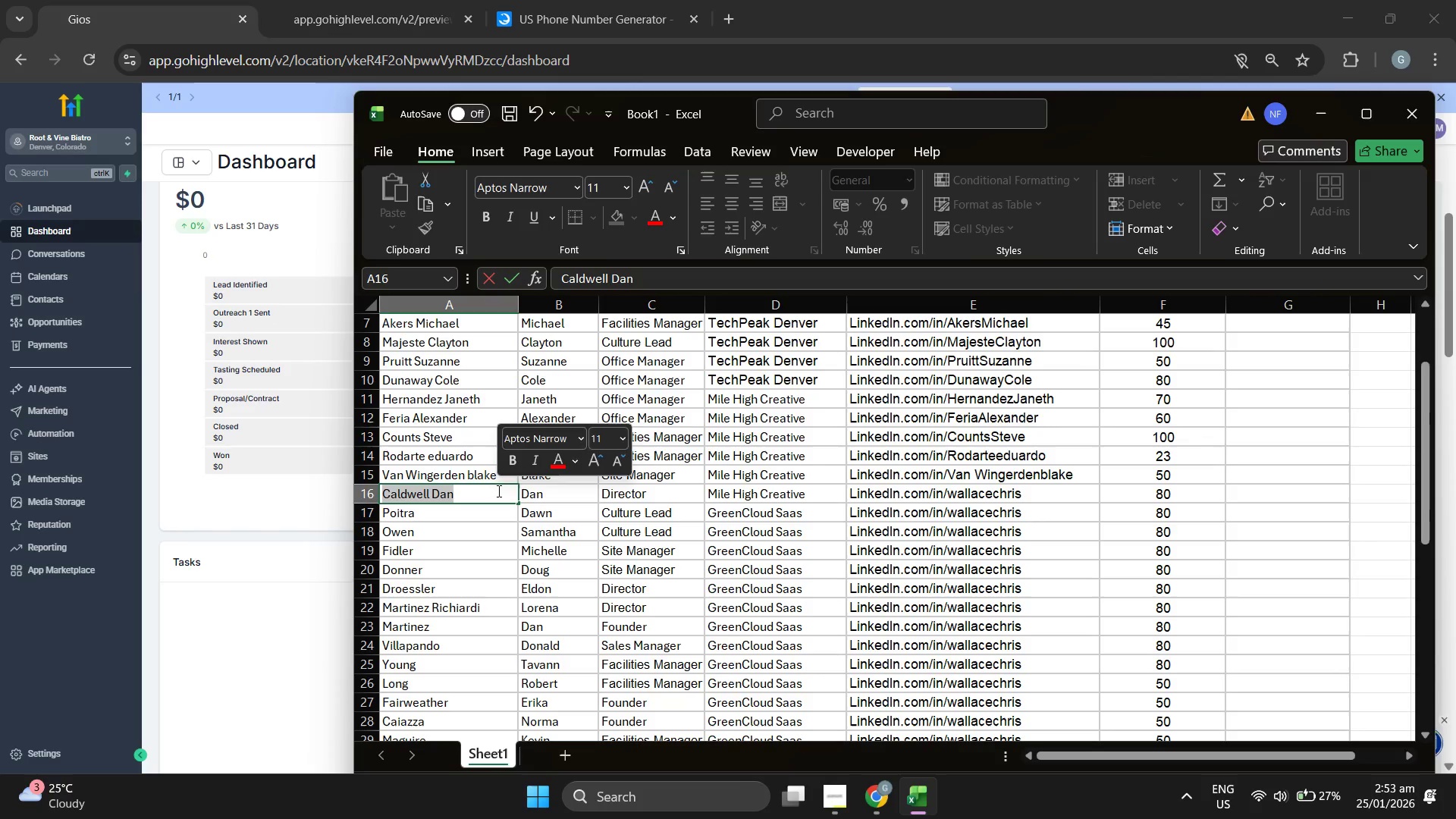 
key(Control+ControlLeft)
 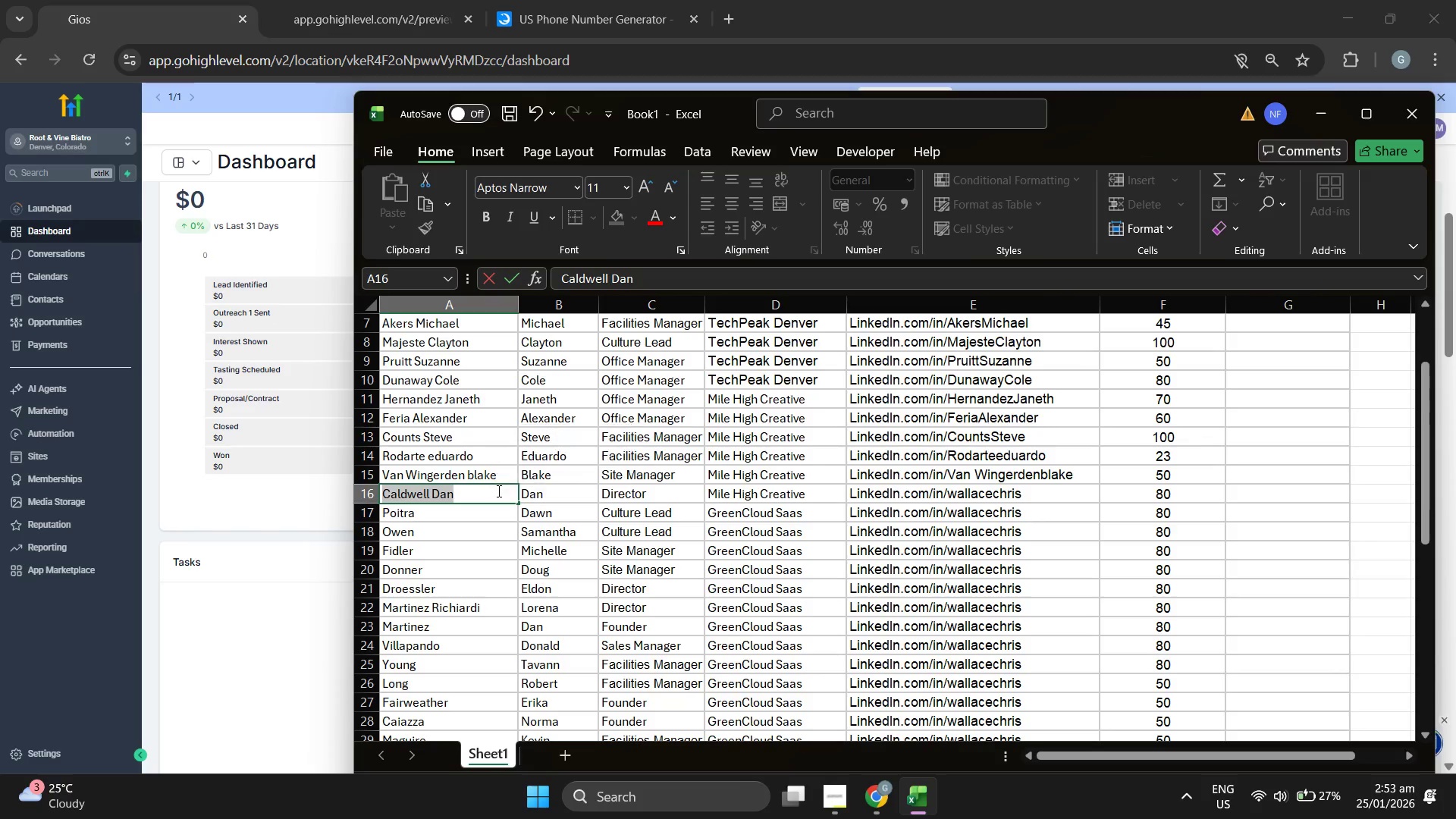 
key(Control+C)
 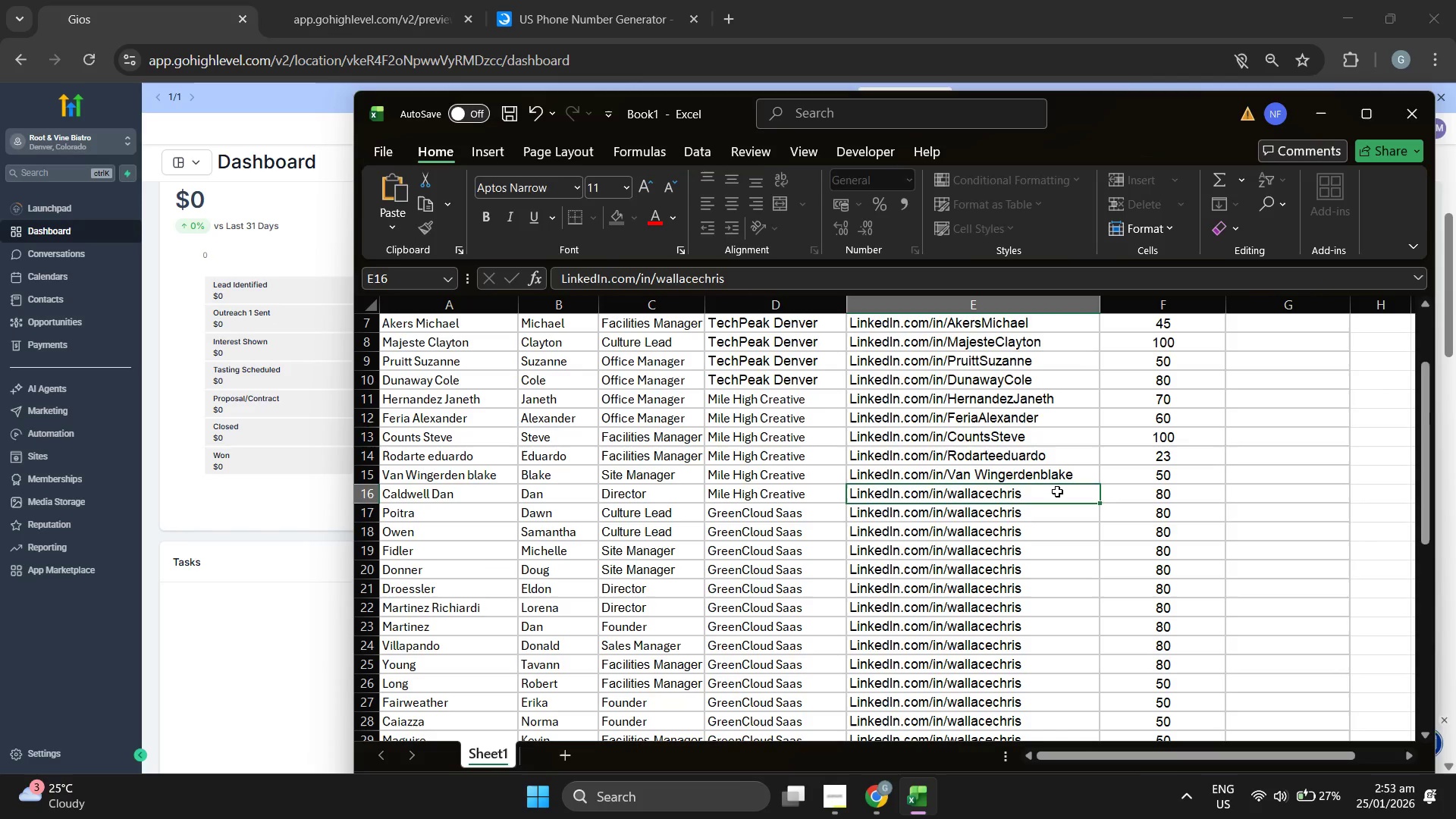 
double_click([1057, 491])
 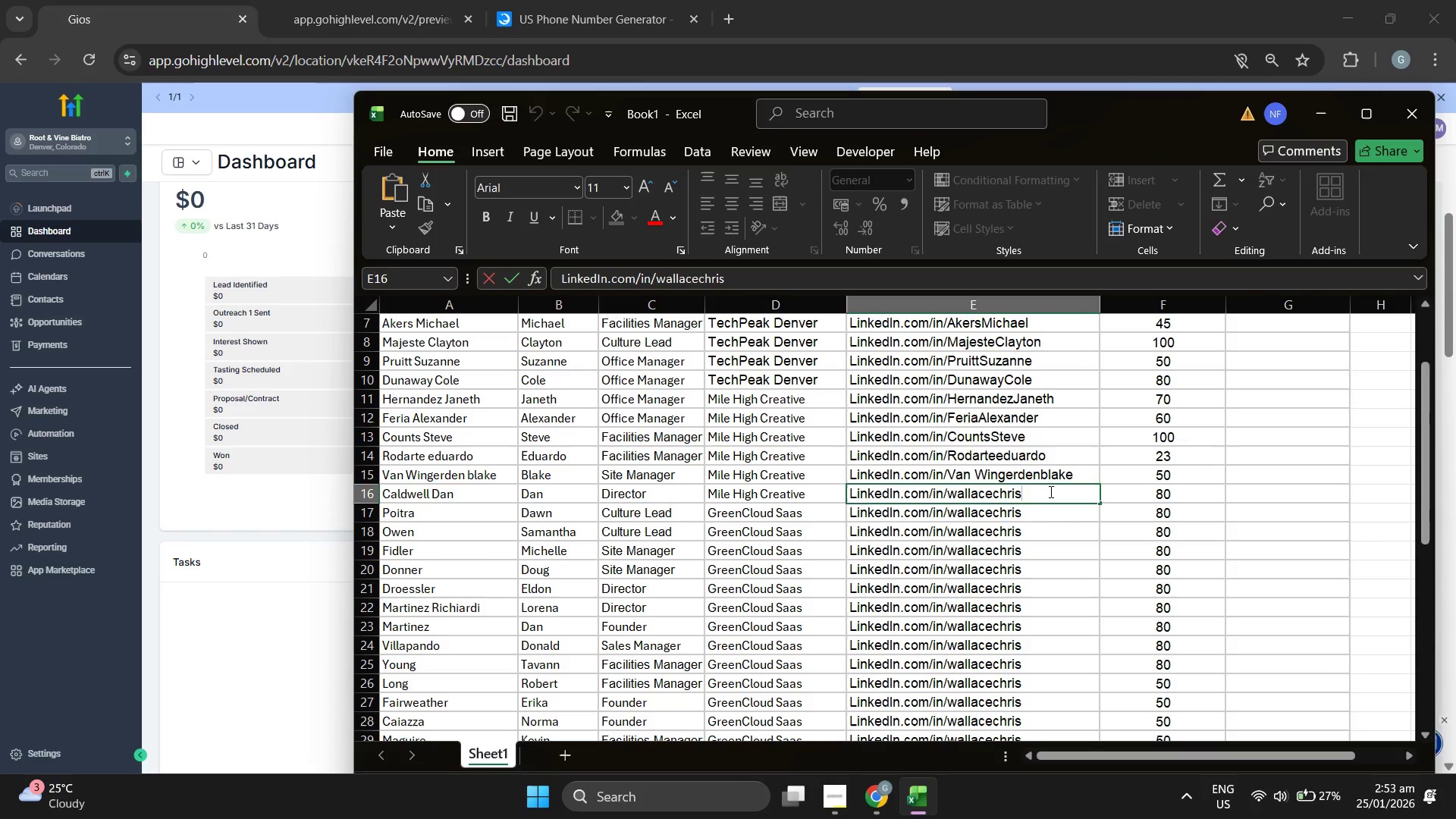 
left_click_drag(start_coordinate=[1050, 491], to_coordinate=[950, 492])
 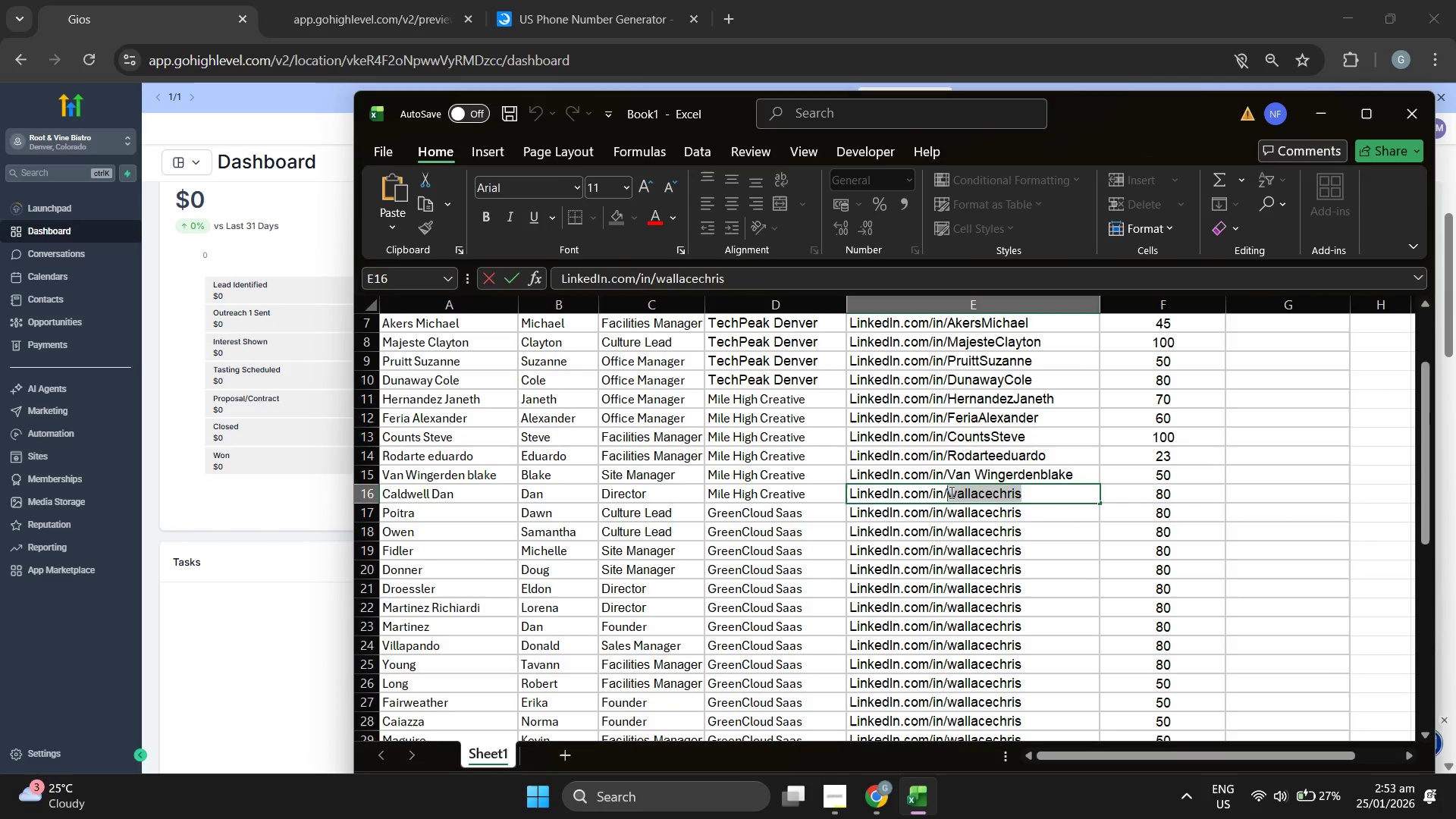 
key(Control+ControlLeft)
 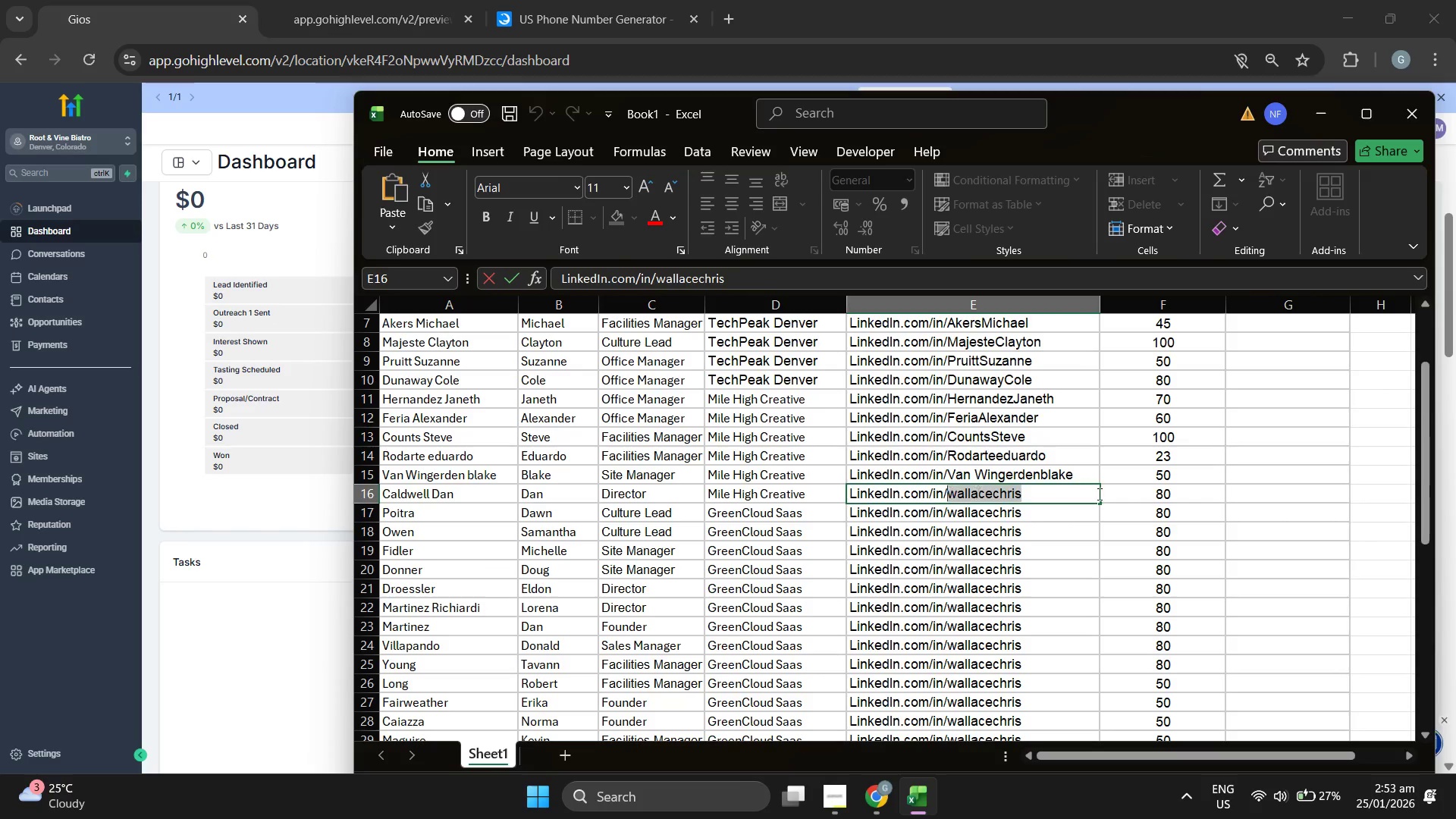 
key(Control+V)
 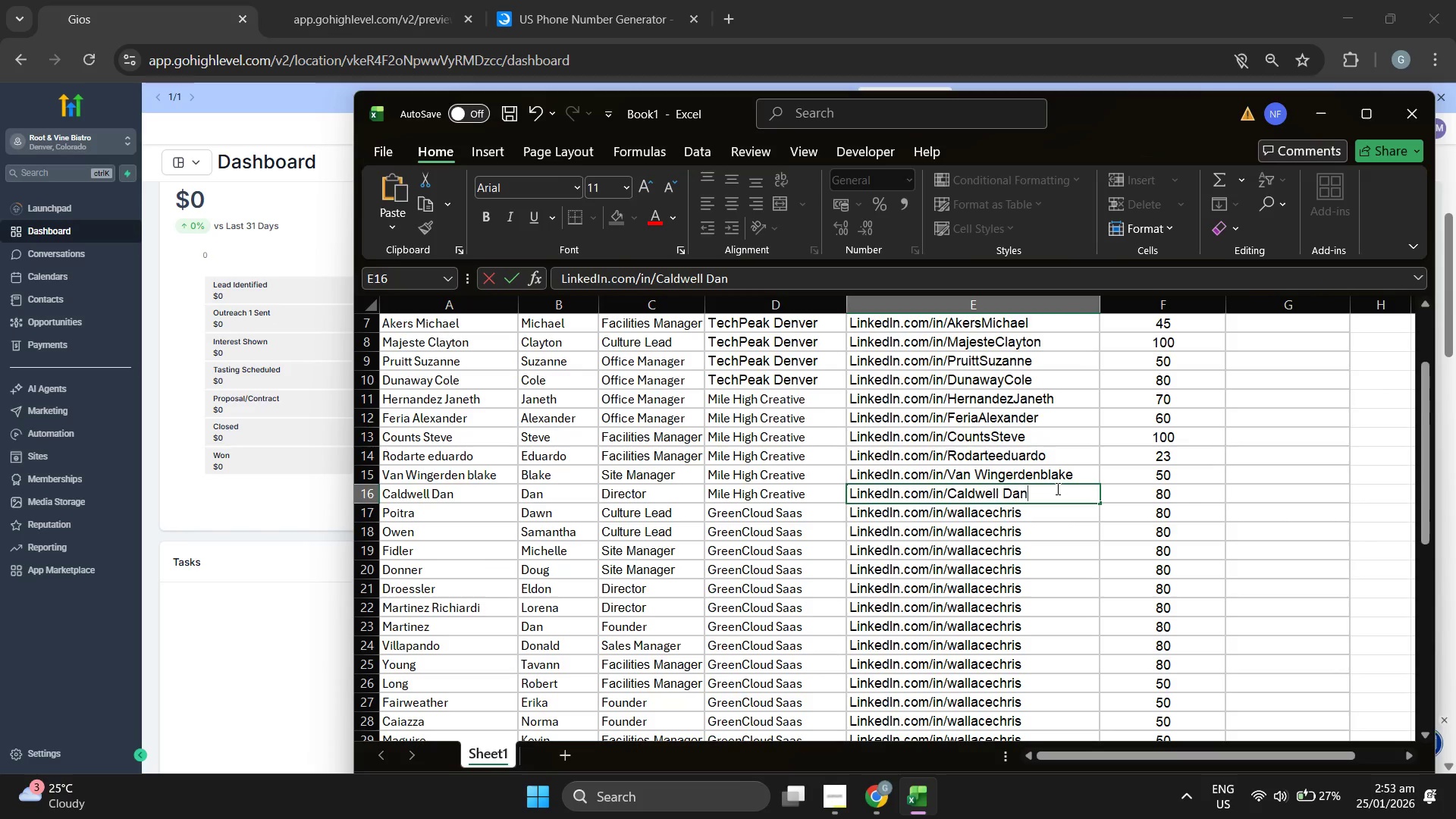 
key(ArrowDown)
 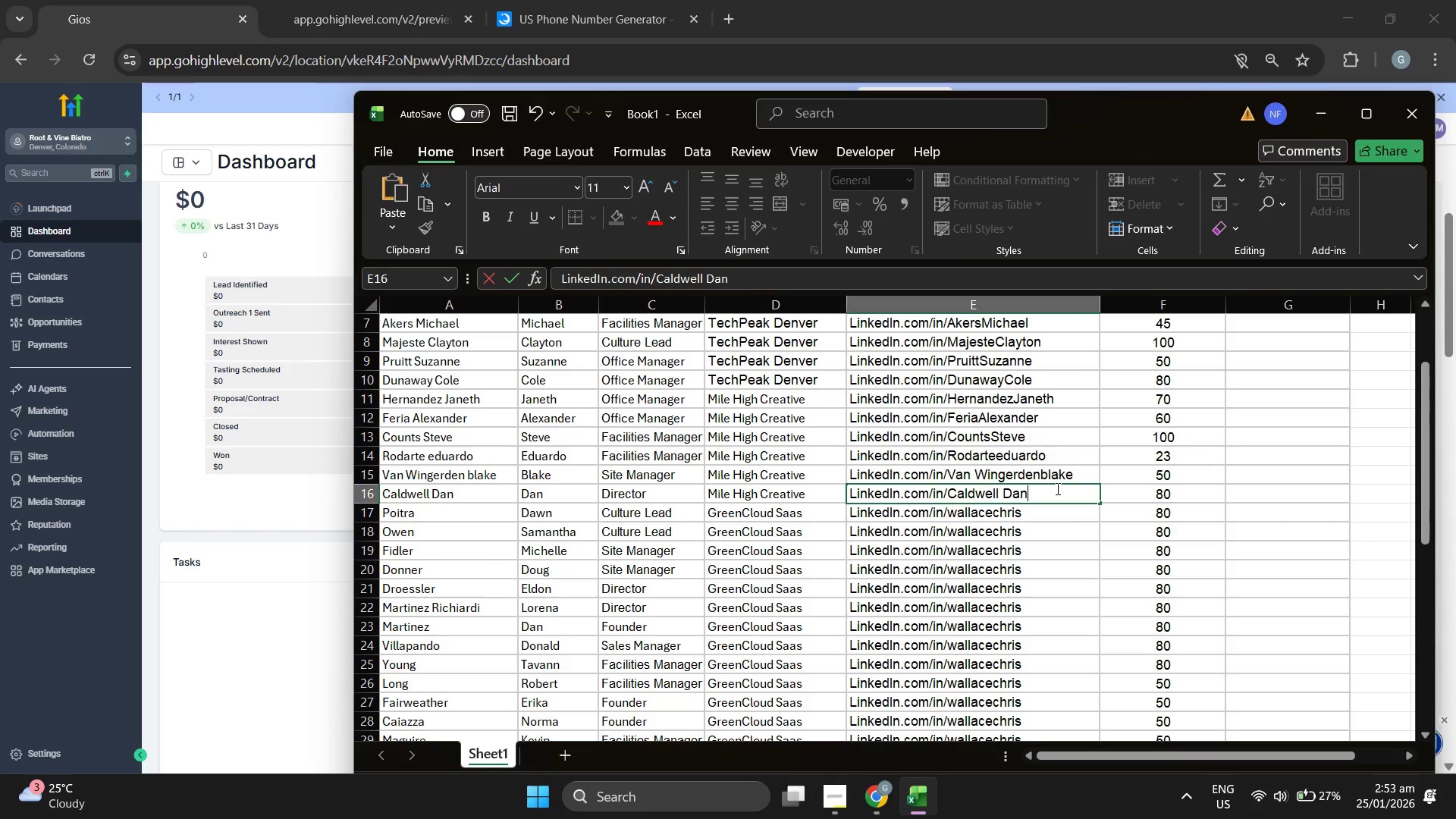 
key(ArrowLeft)
 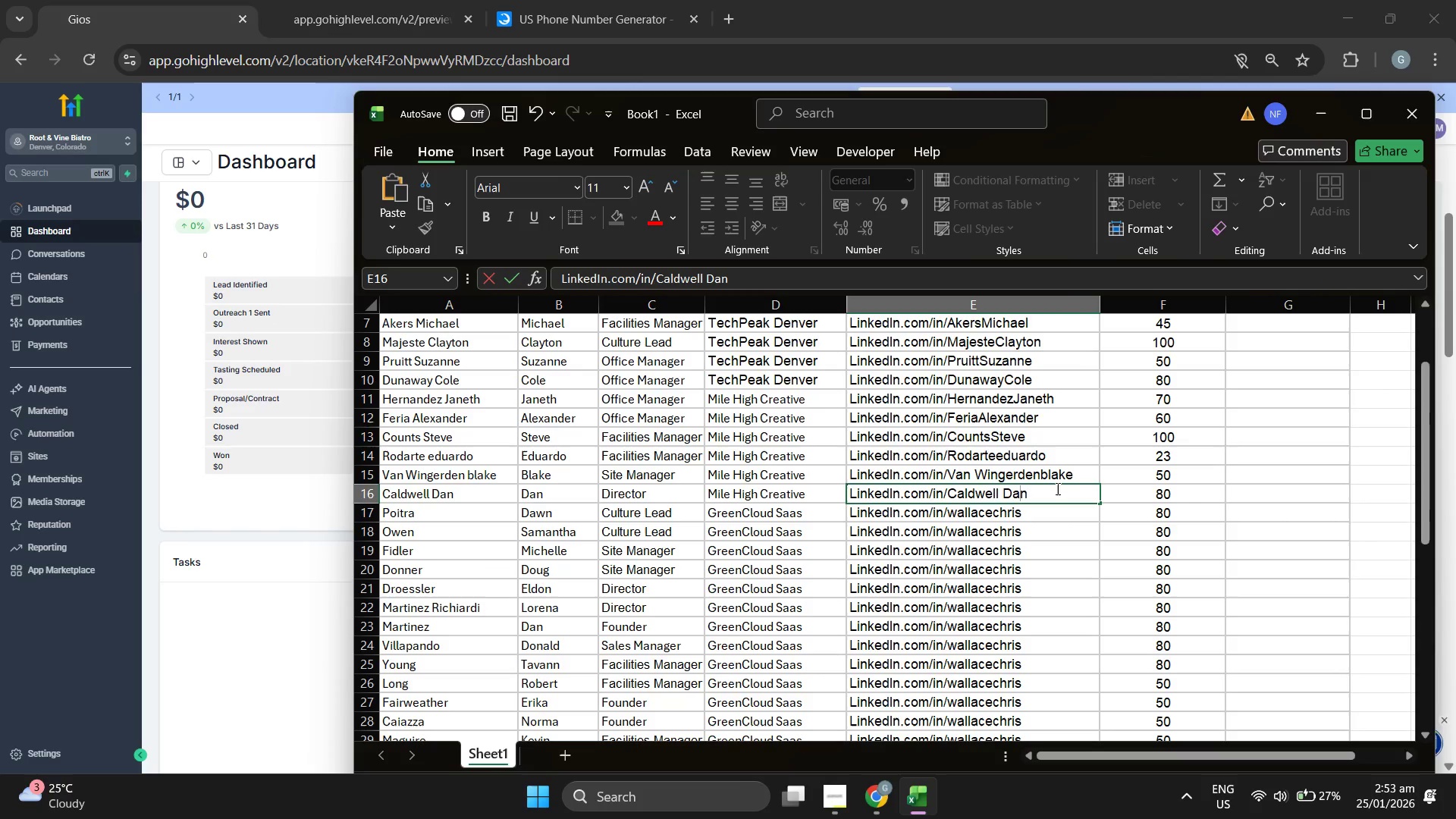 
key(ArrowLeft)
 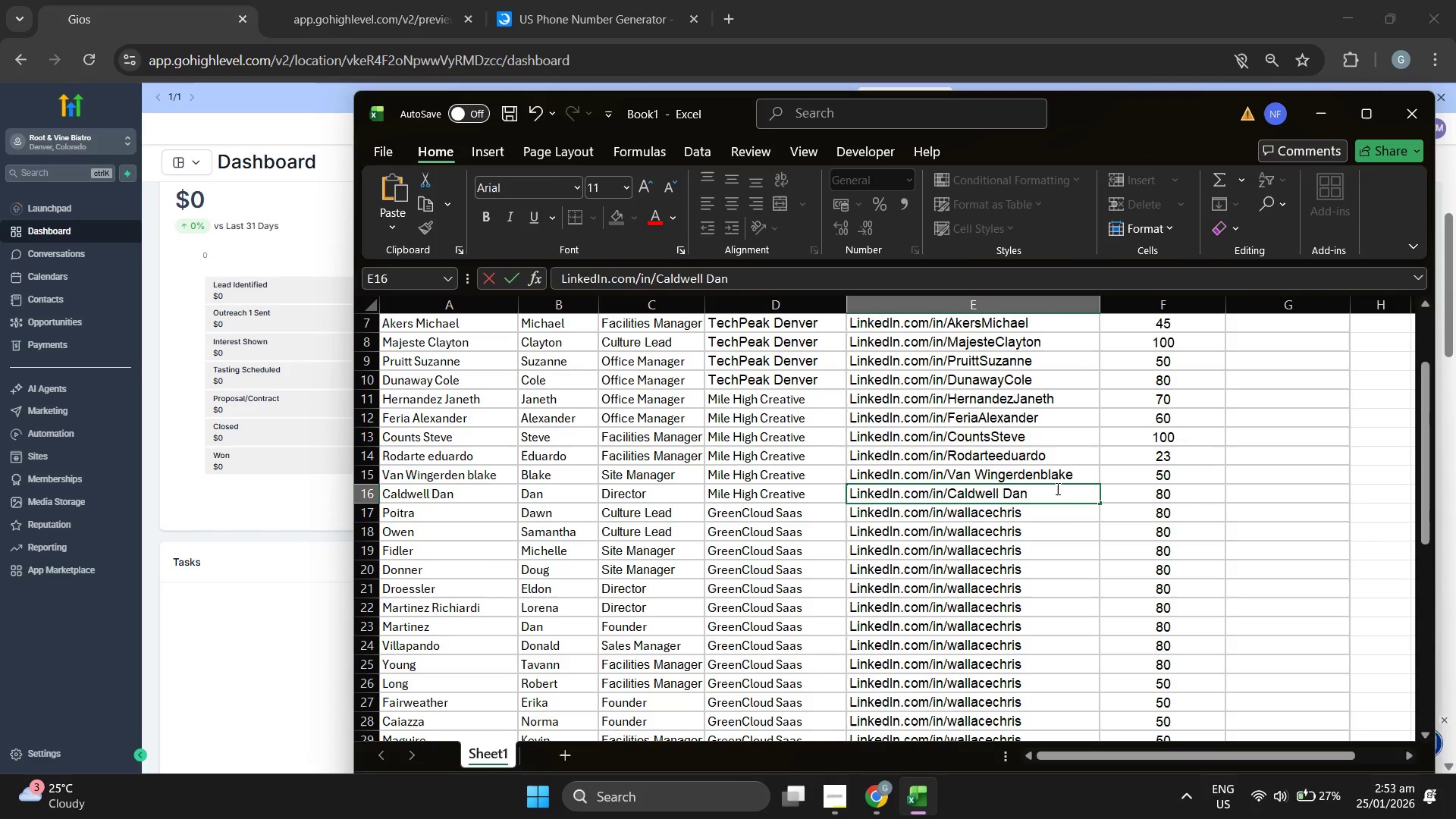 
key(ArrowLeft)
 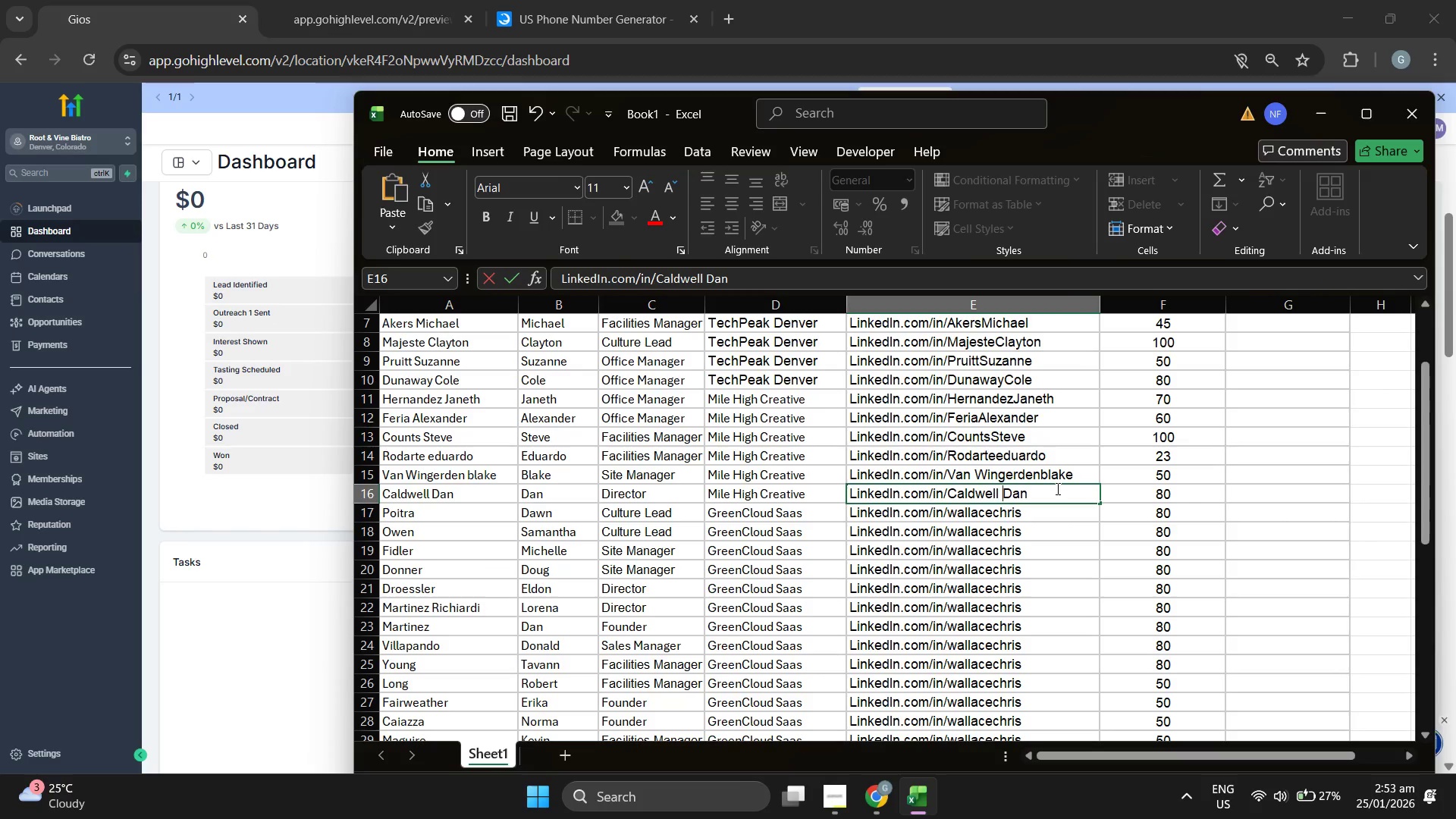 
key(Backspace)
 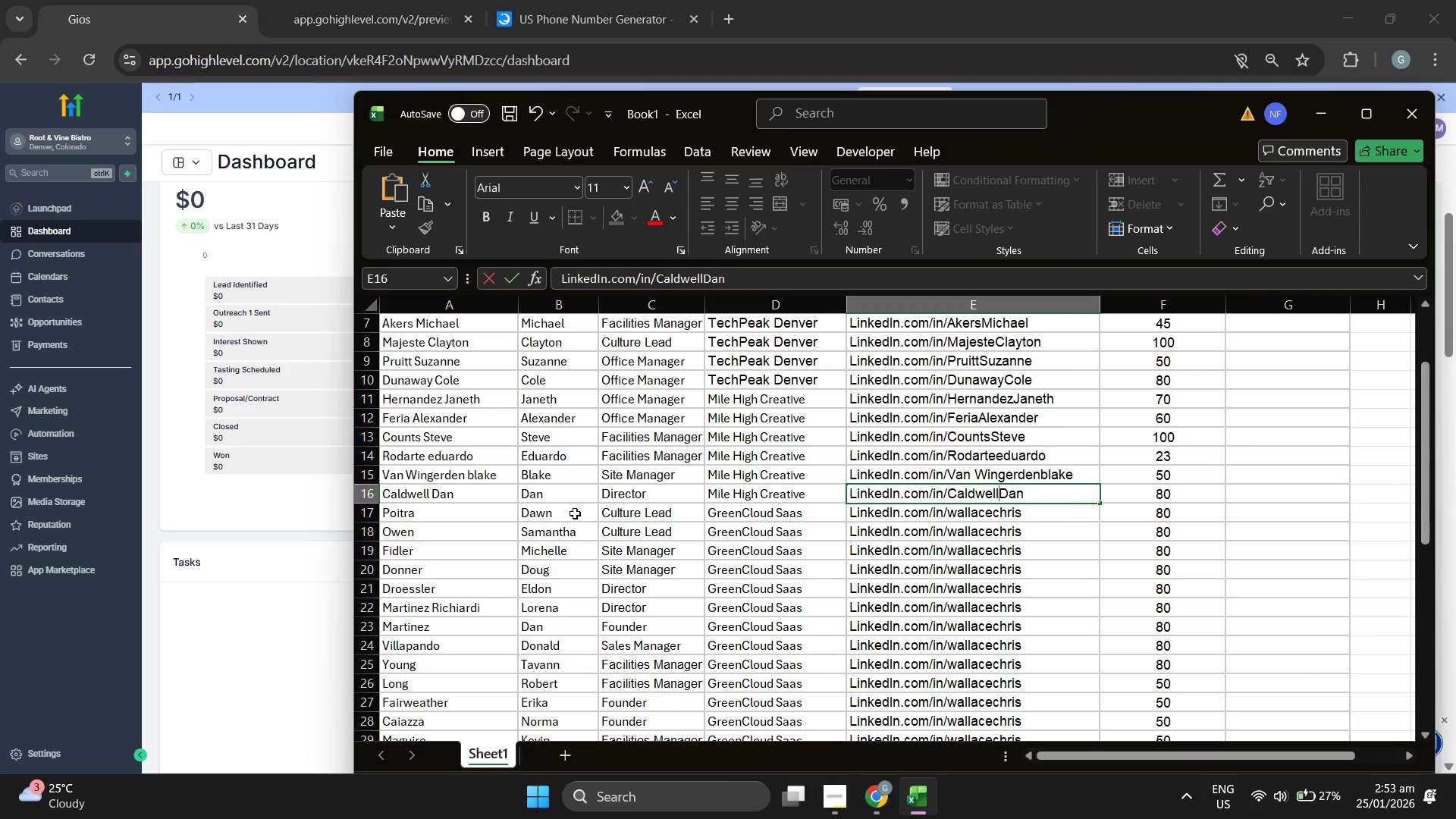 
double_click([472, 511])
 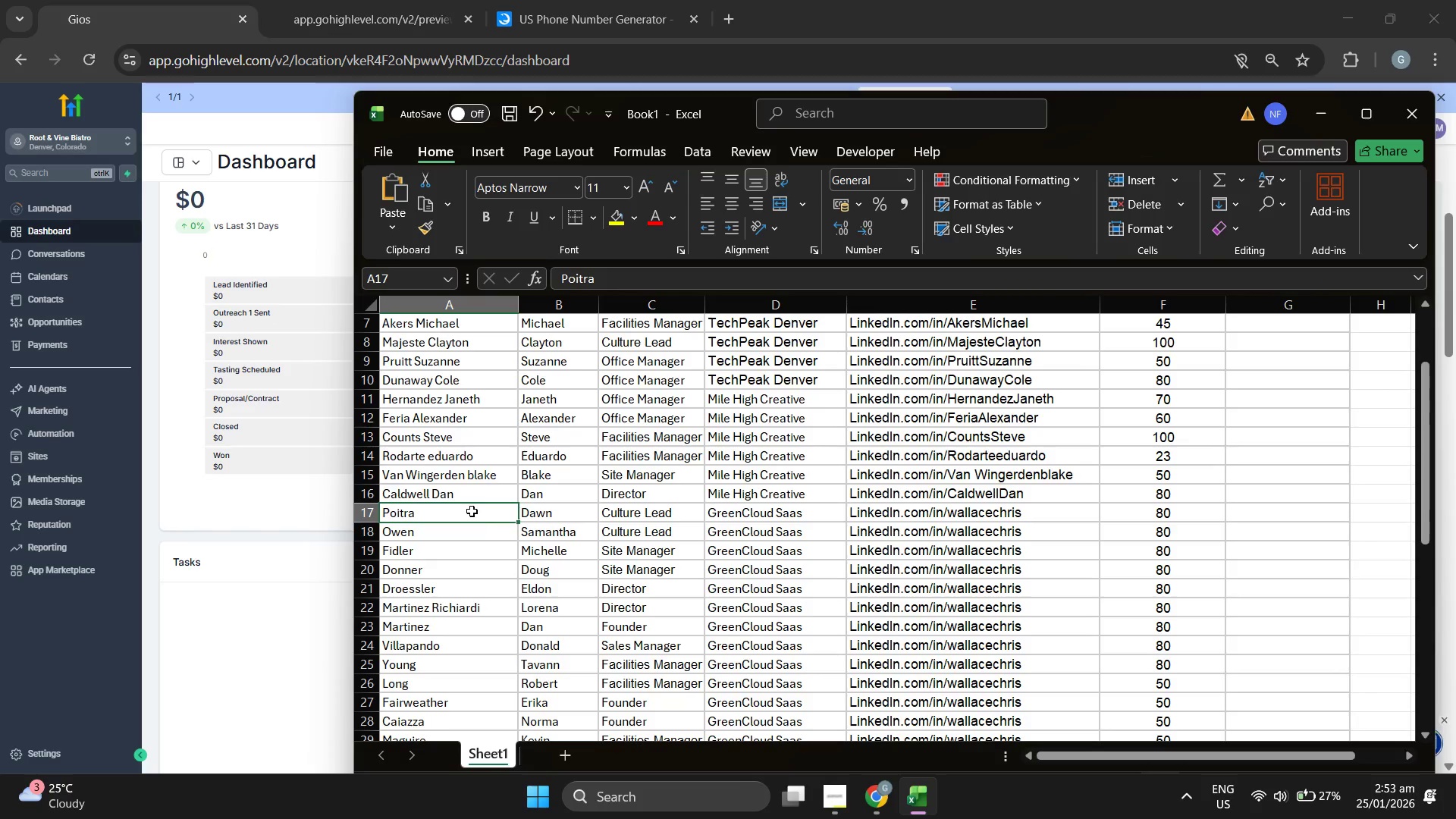 
triple_click([472, 511])
 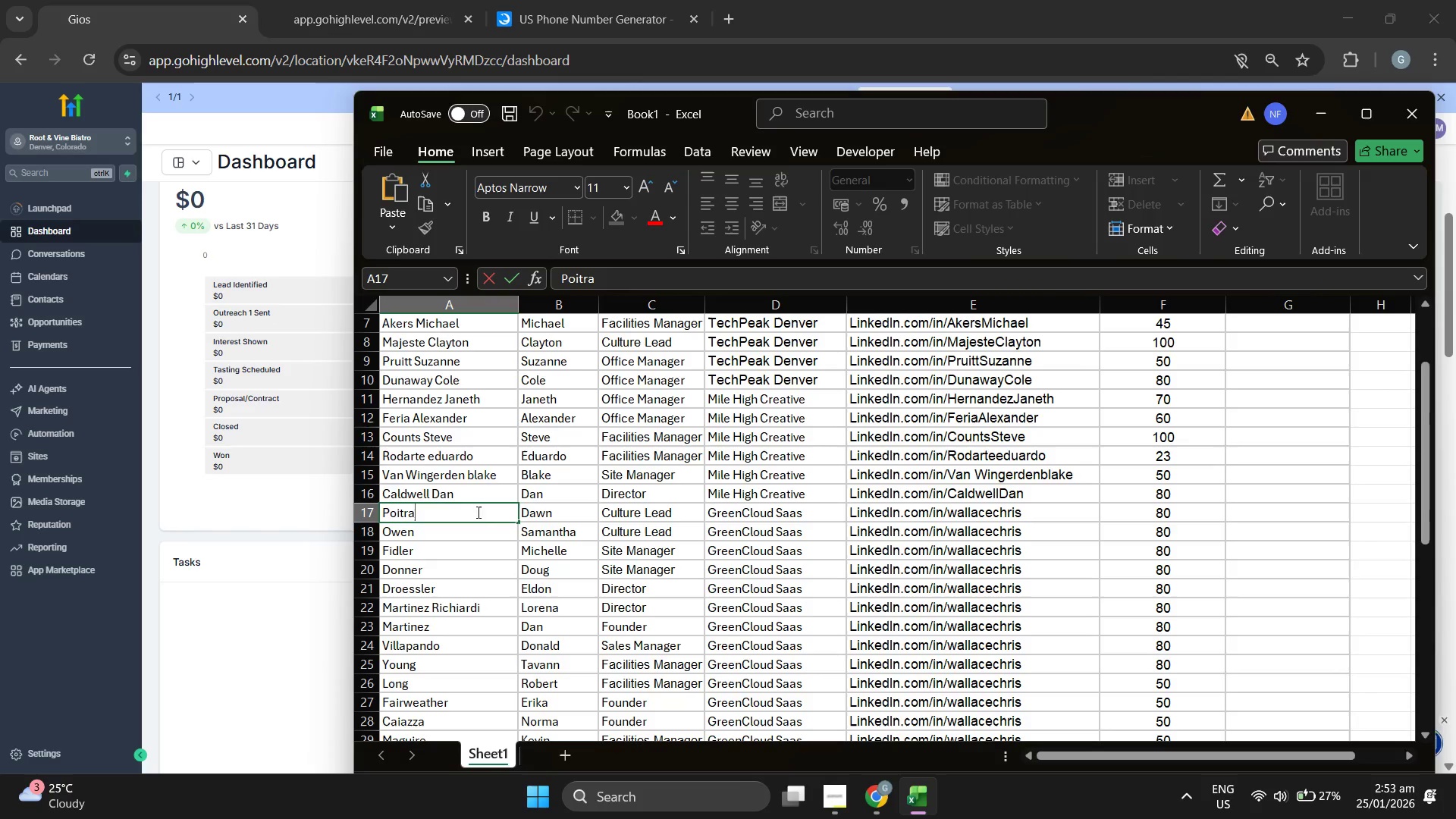 
key(Space)
 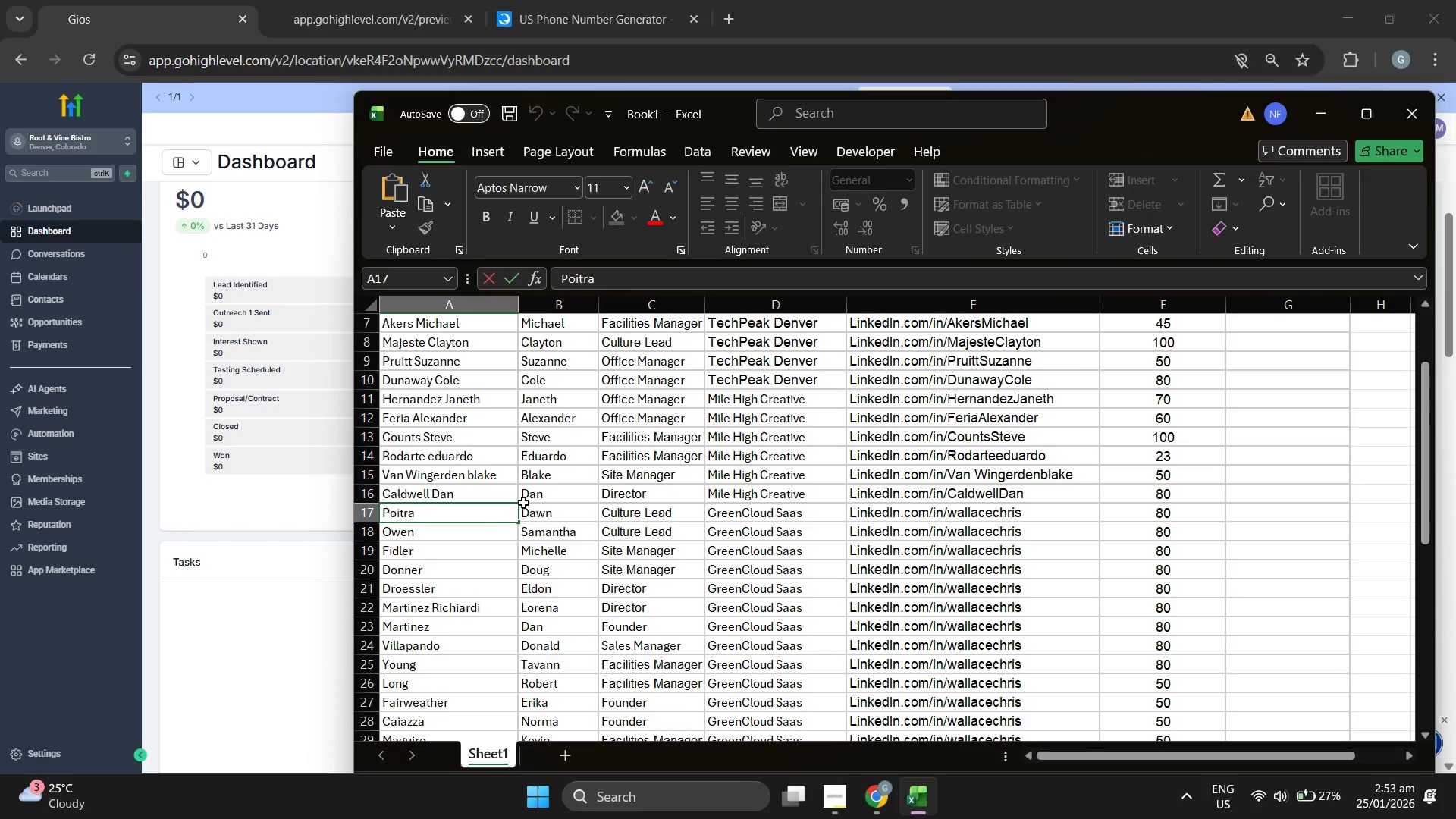 
type(Dawn)
 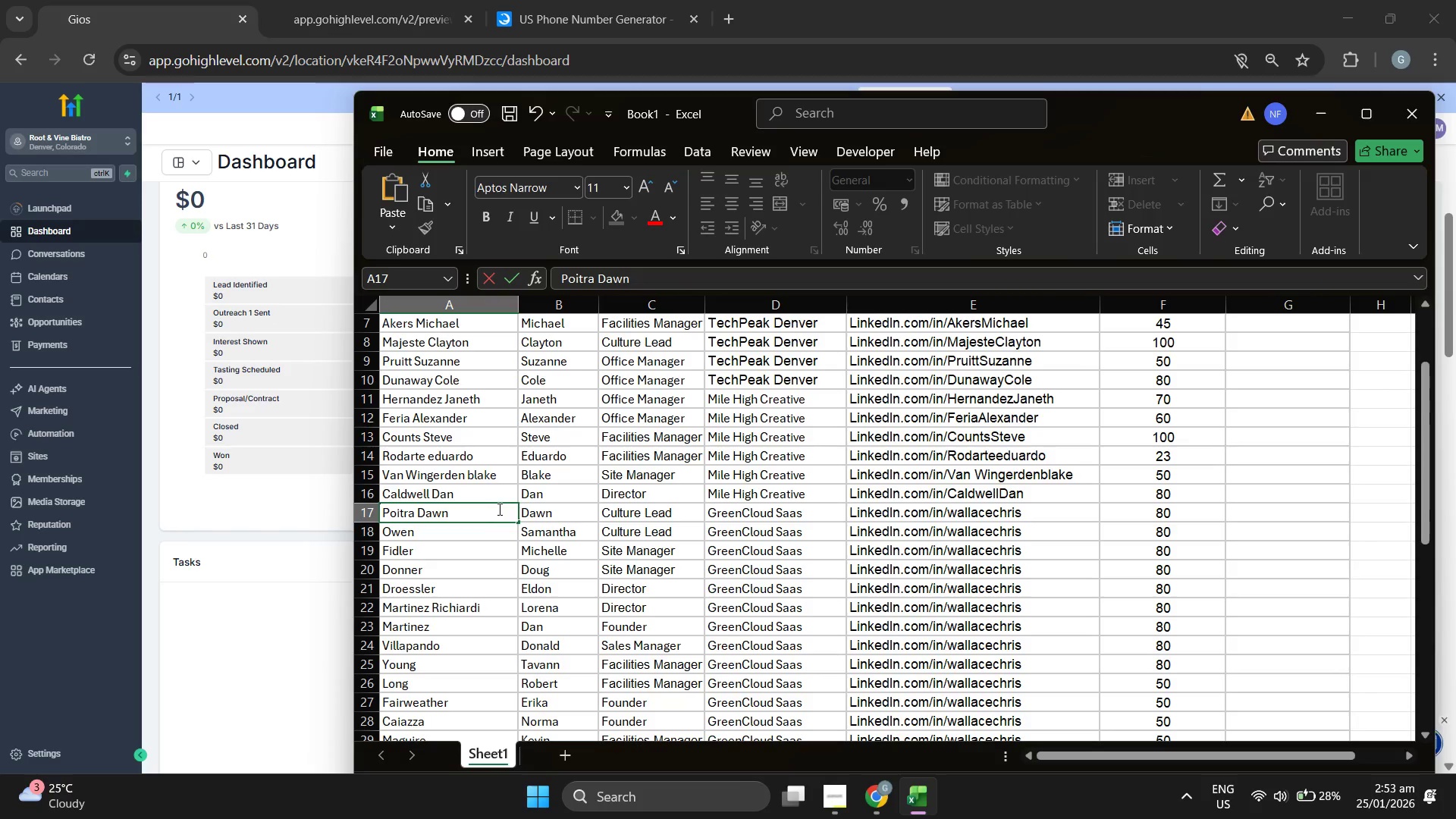 
double_click([491, 514])
 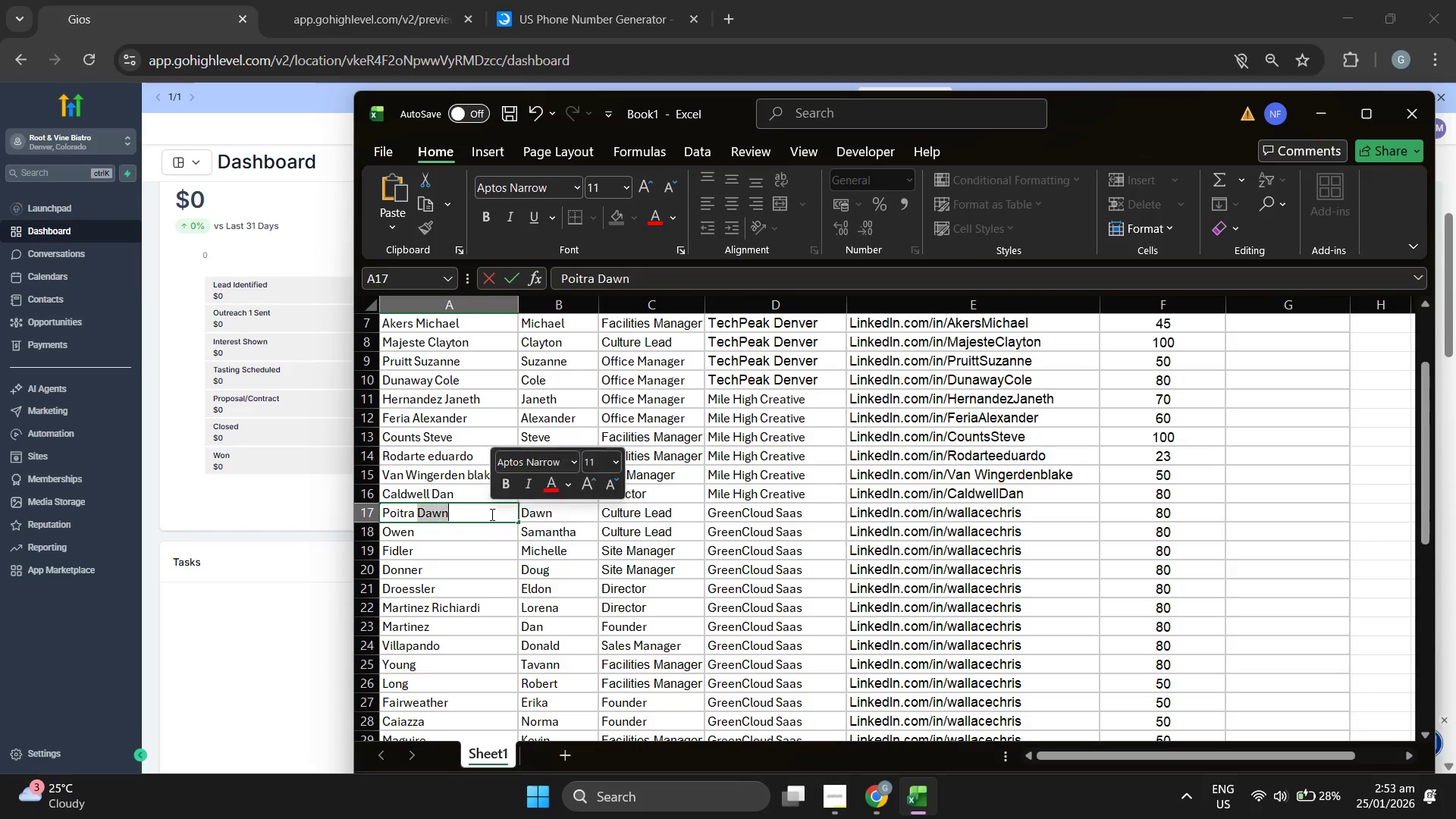 
triple_click([491, 514])
 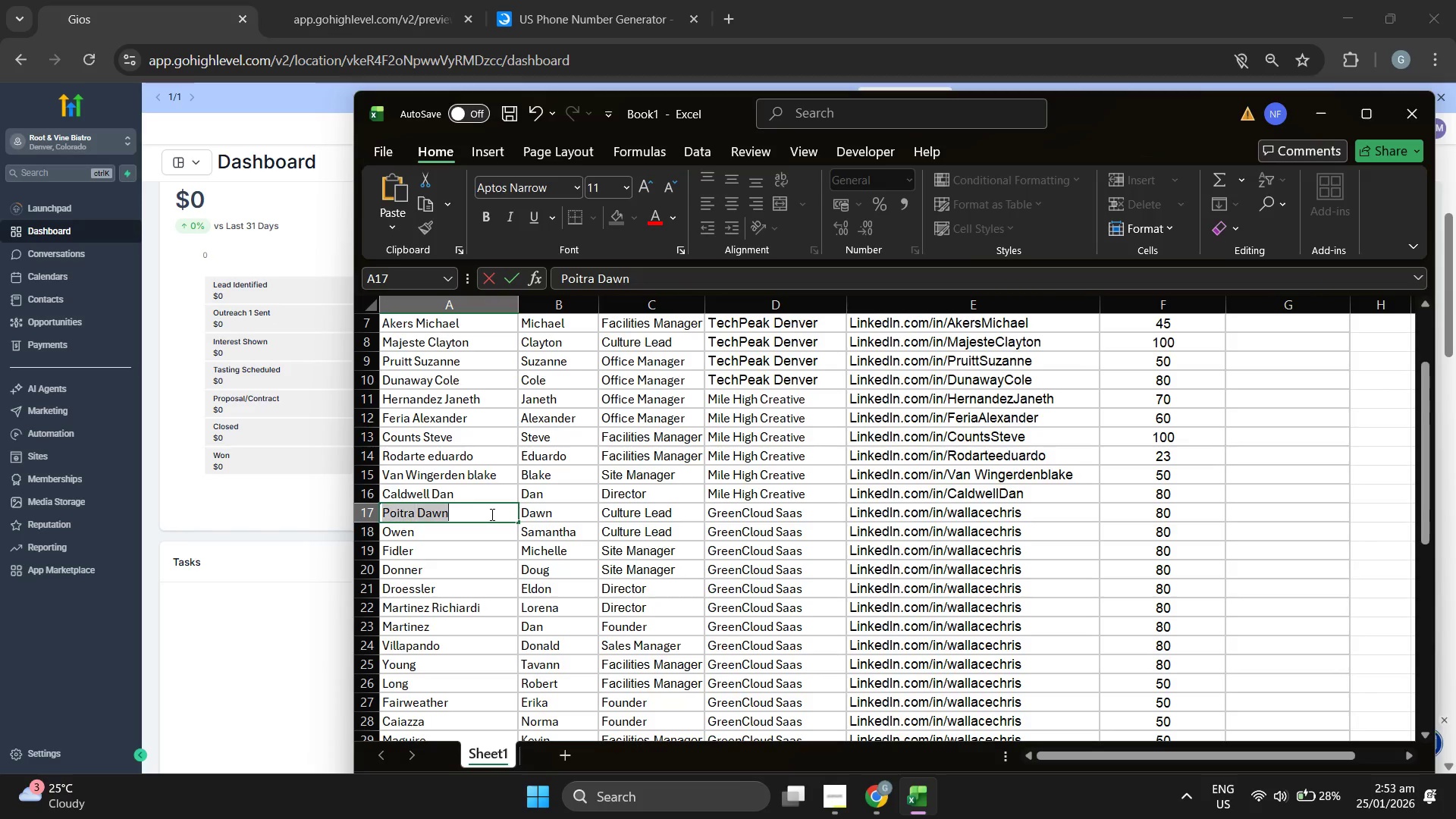 
key(Control+ControlLeft)
 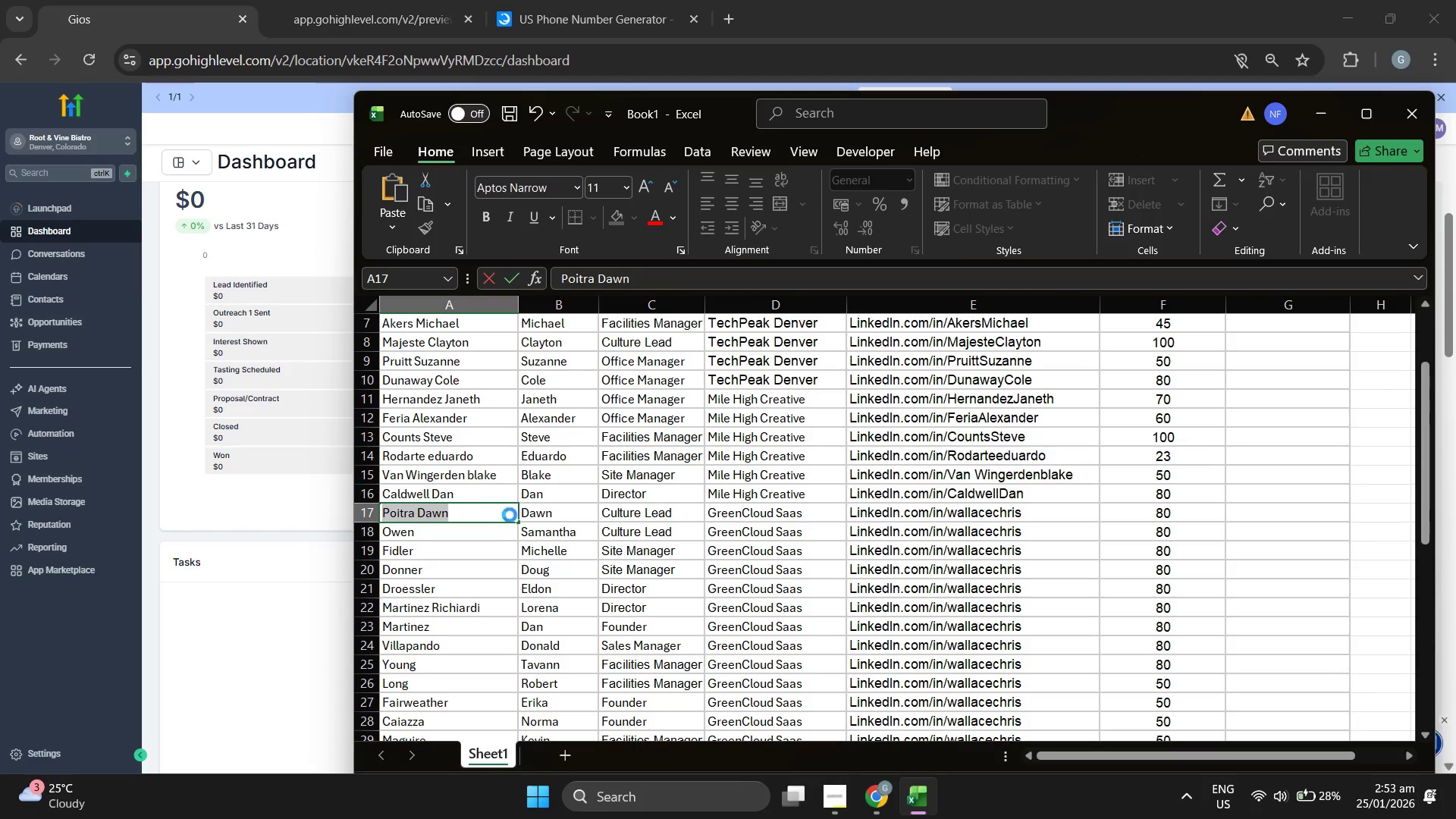 
key(Control+C)
 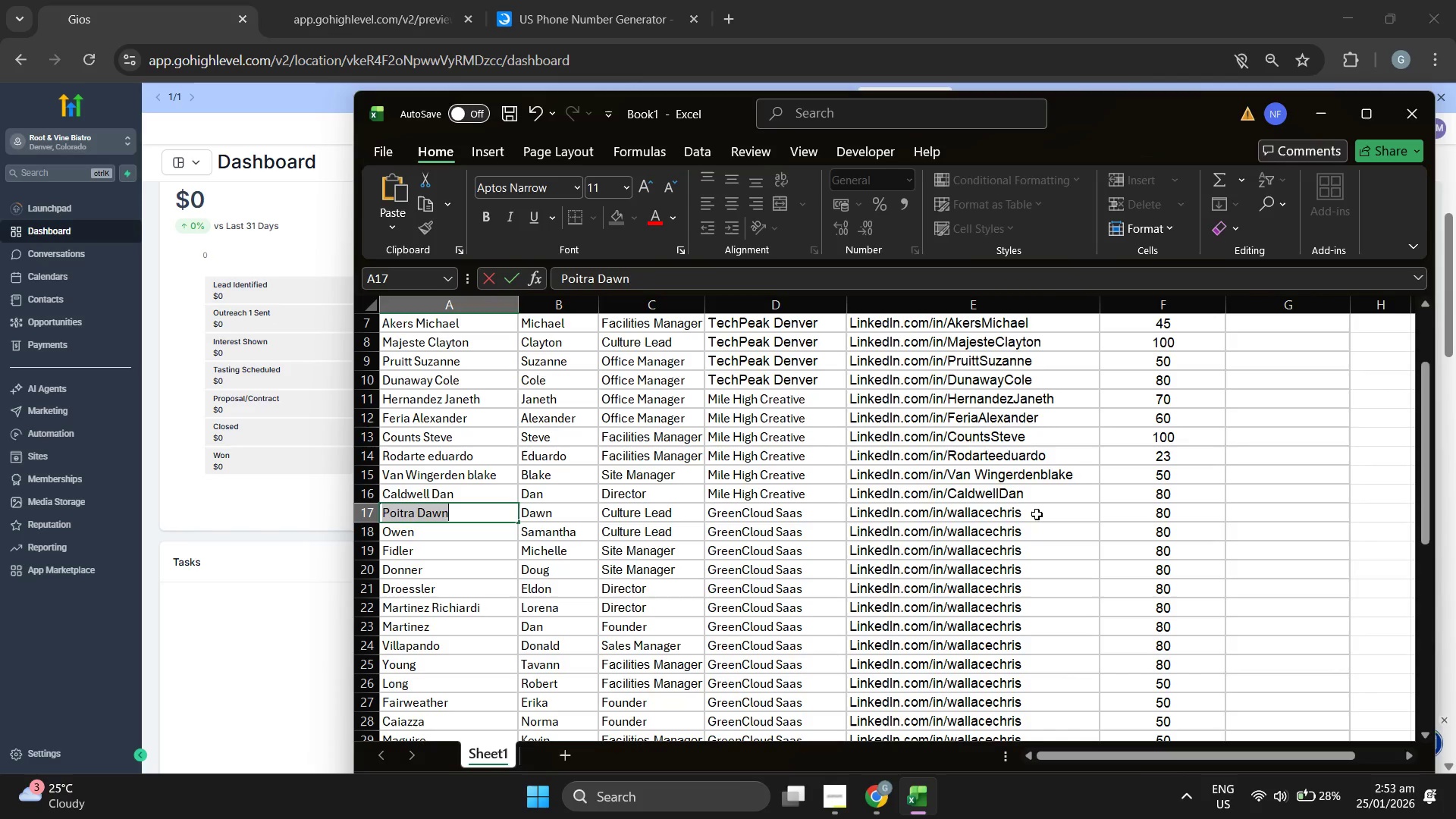 
double_click([1037, 514])
 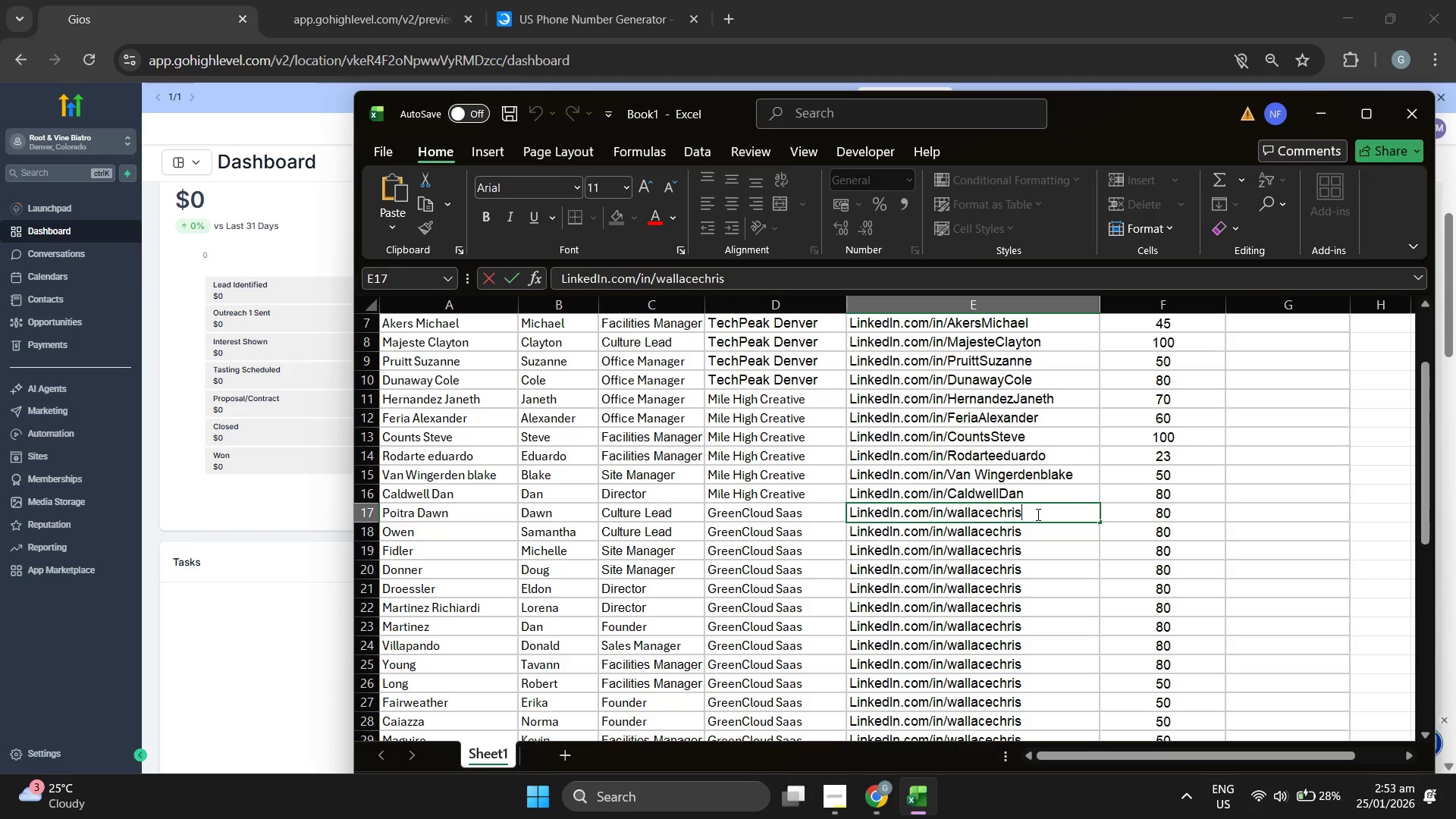 
left_click_drag(start_coordinate=[1037, 513], to_coordinate=[947, 514])
 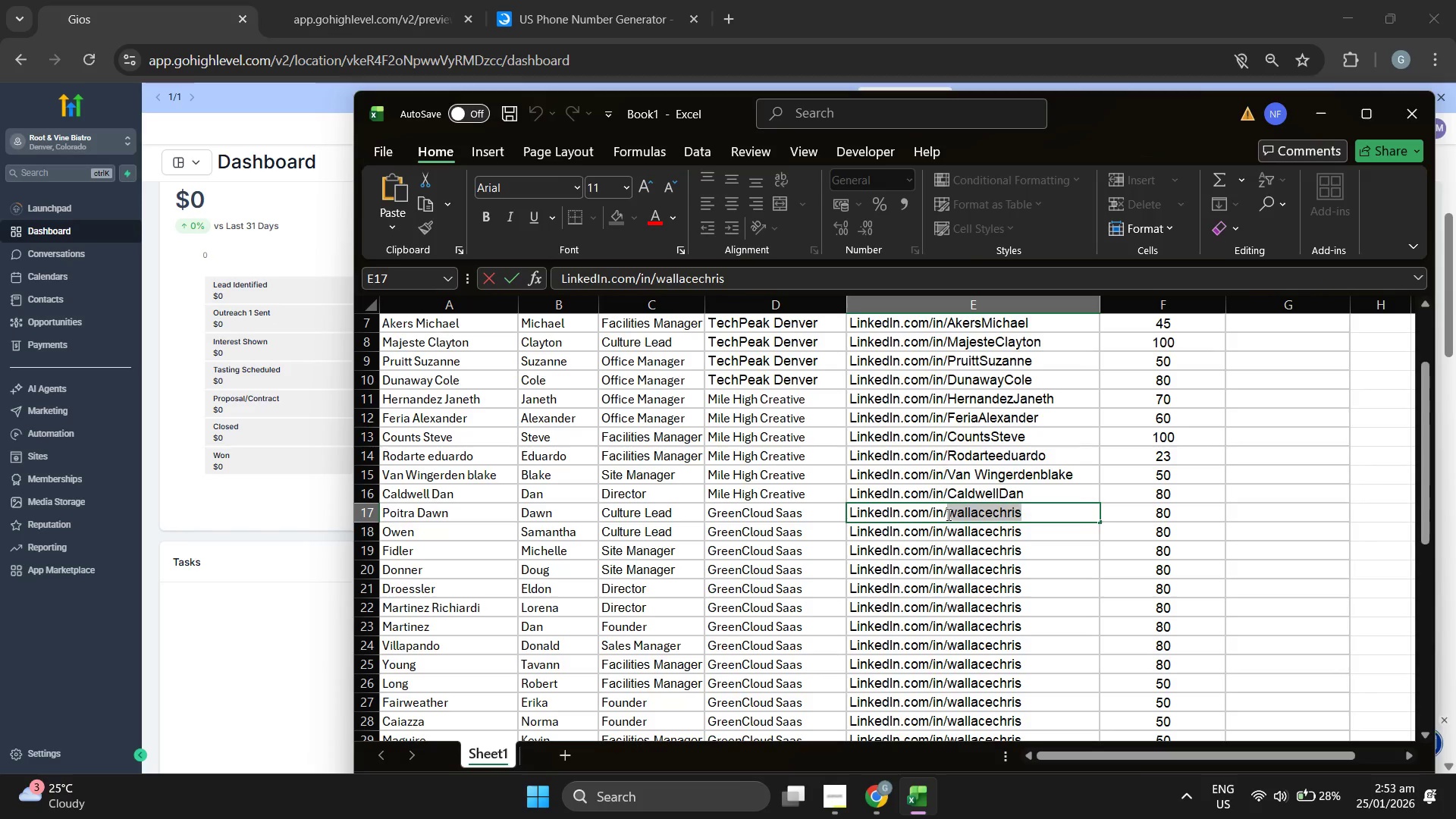 
key(Control+ControlLeft)
 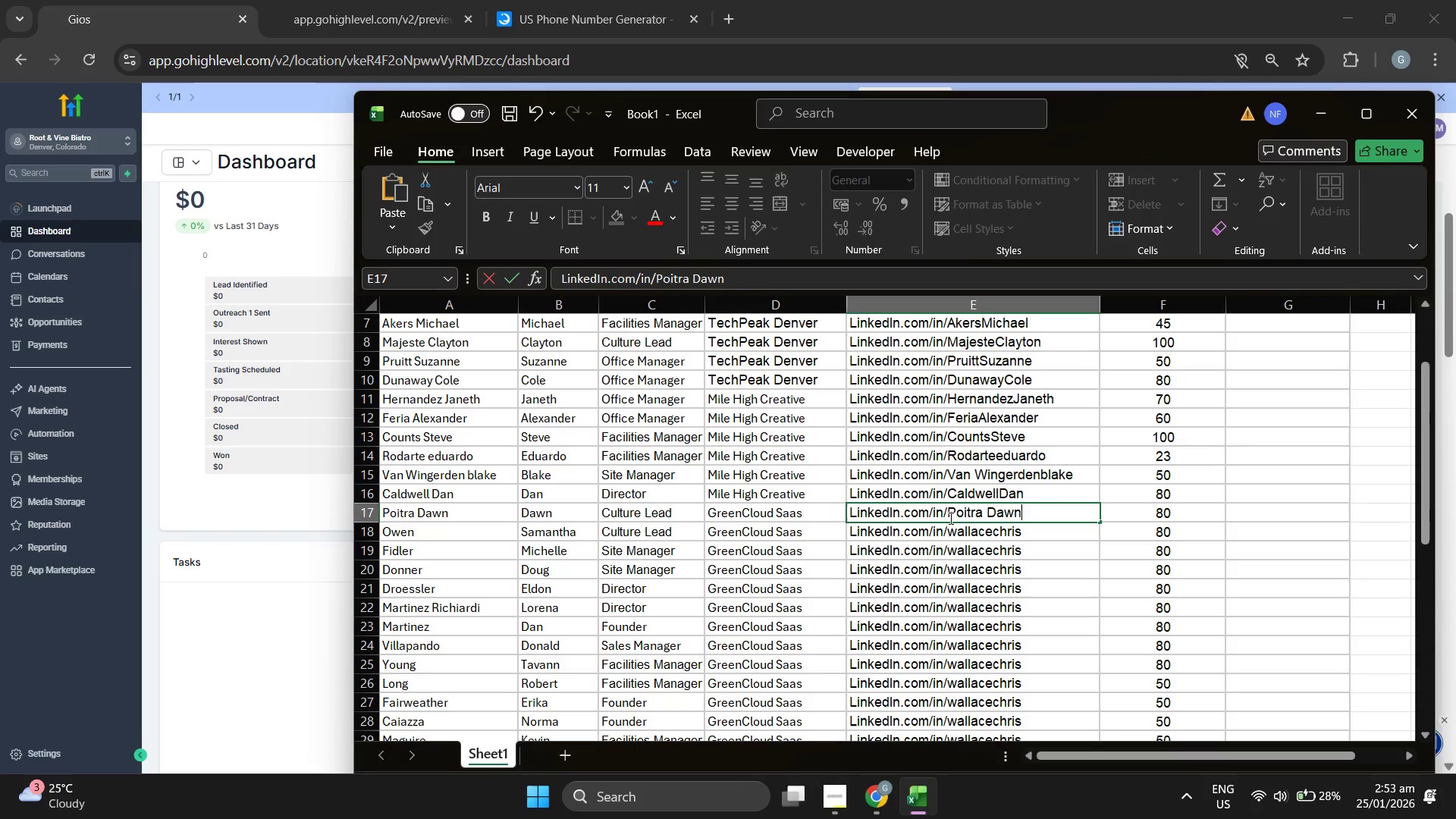 
key(Control+V)
 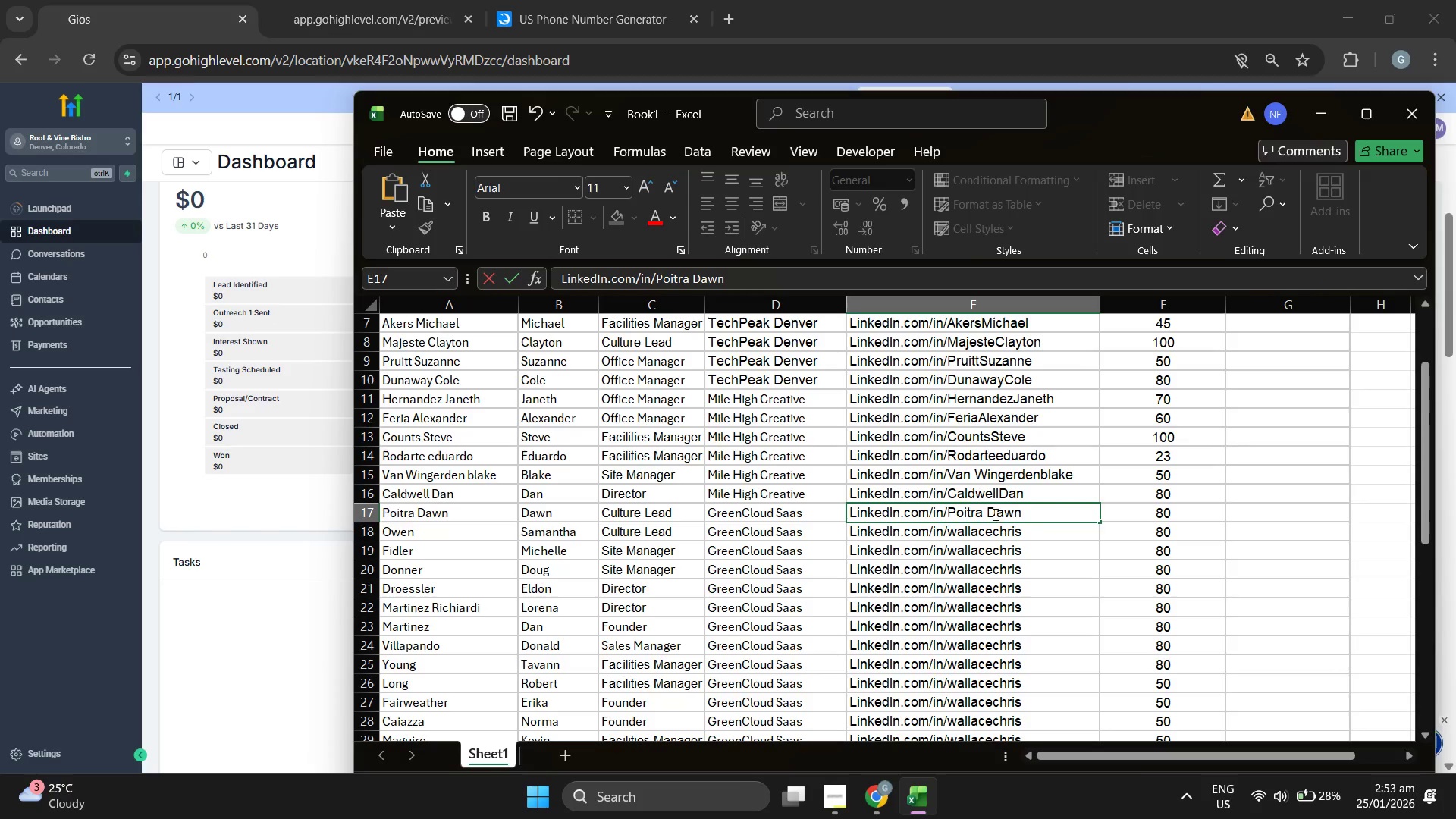 
left_click([993, 514])
 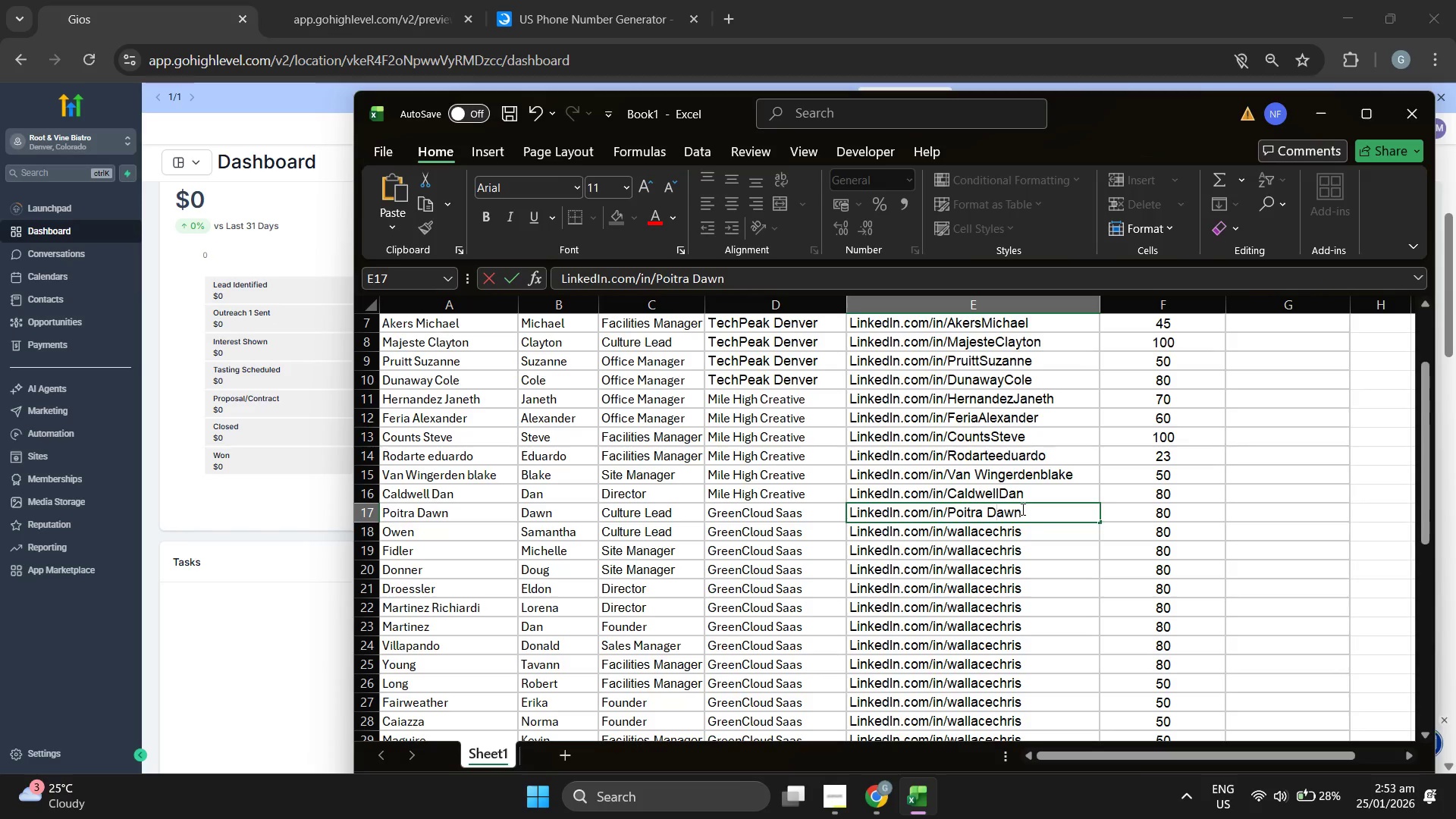 
key(ArrowLeft)
 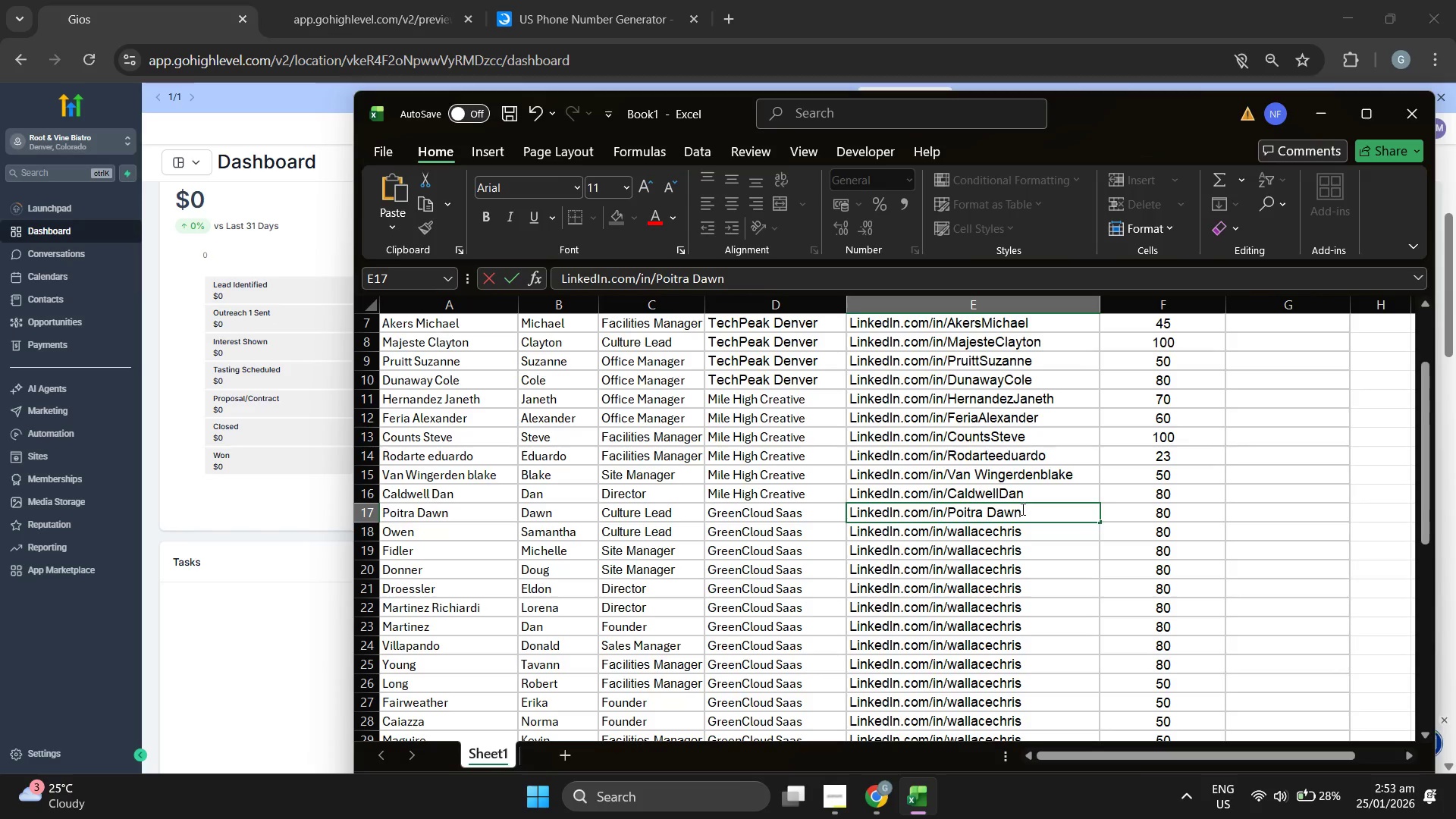 
key(Backspace)
 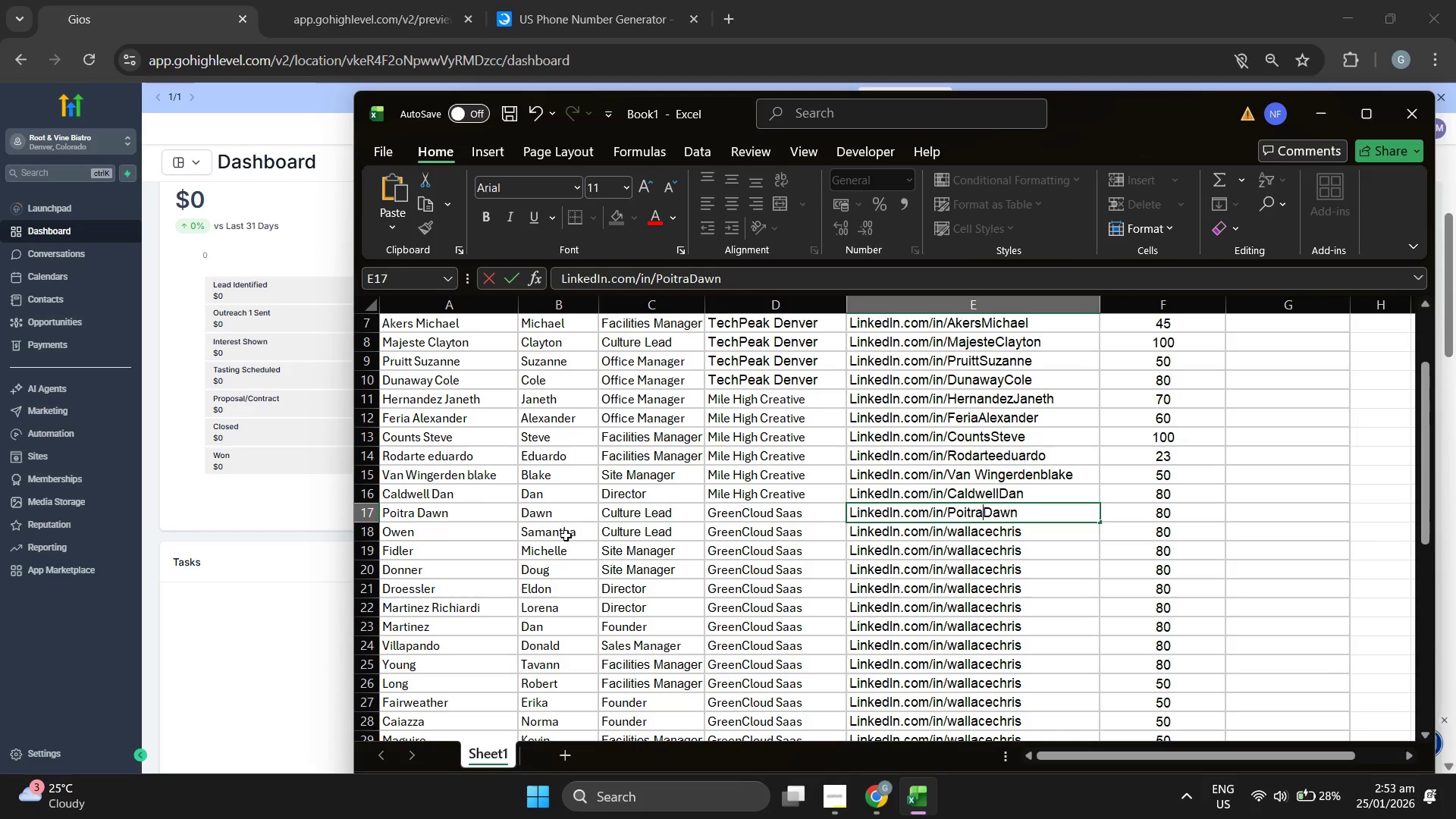 
left_click([442, 529])
 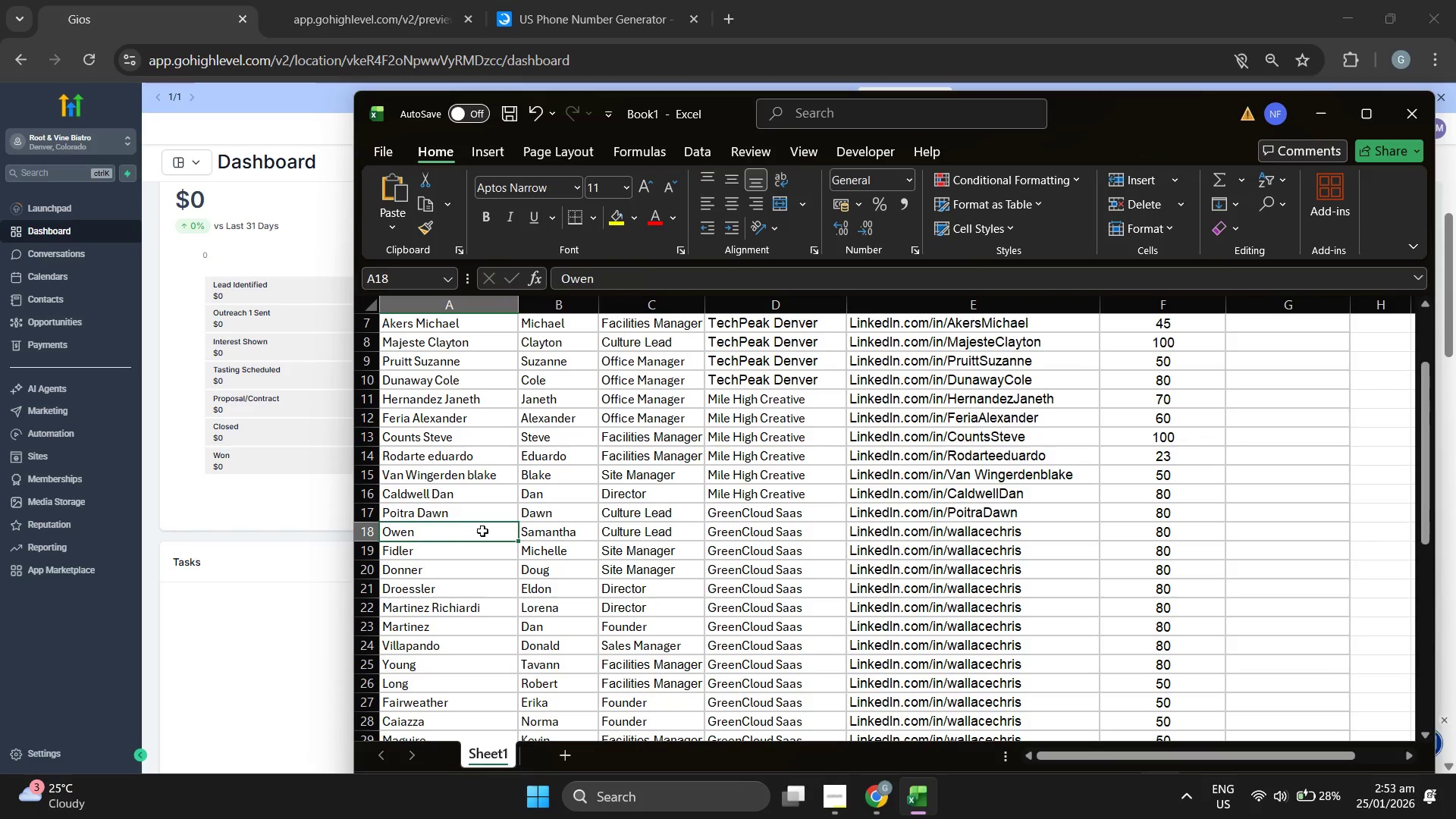 
key(Space)
 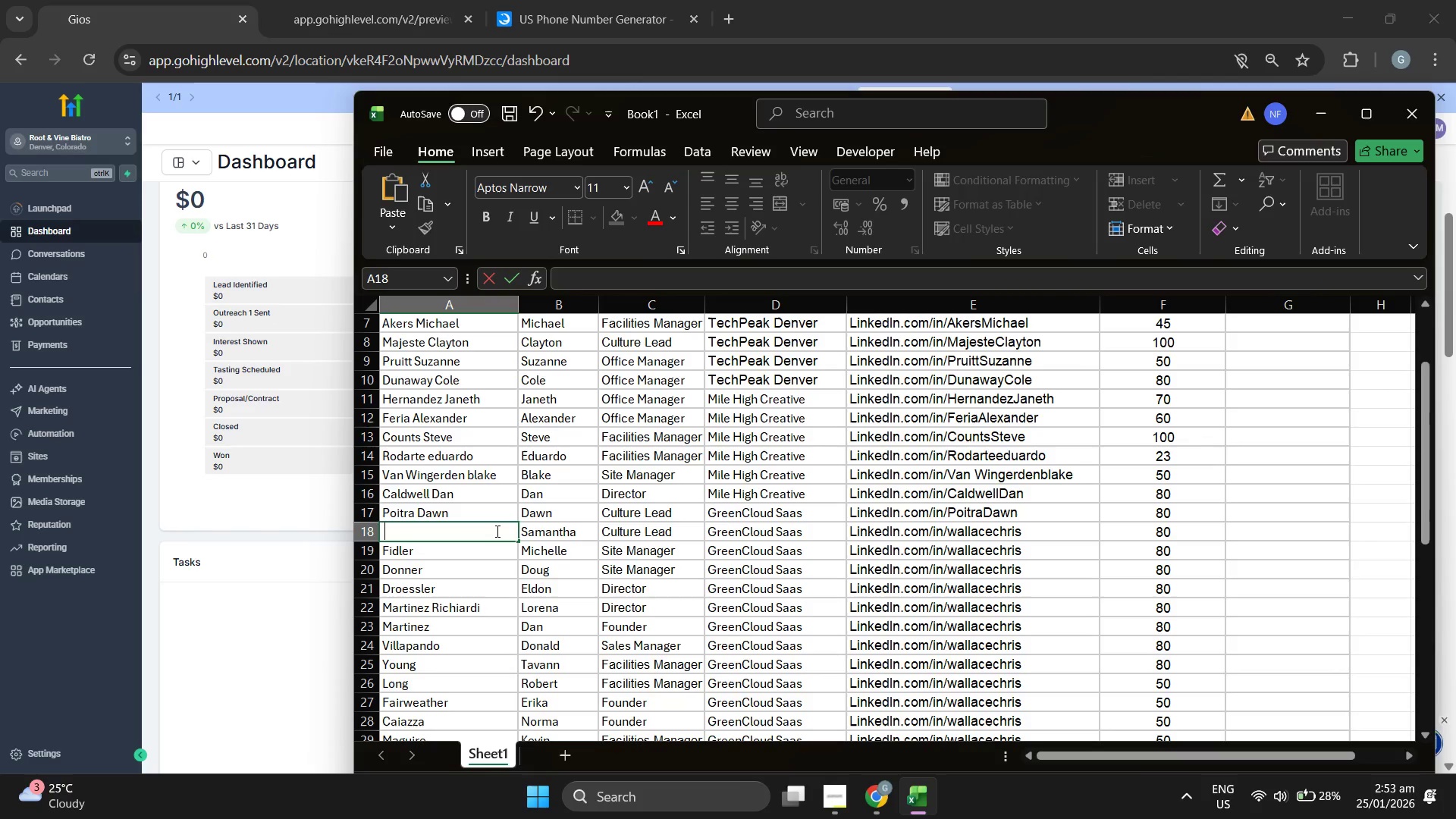 
key(CapsLock)
 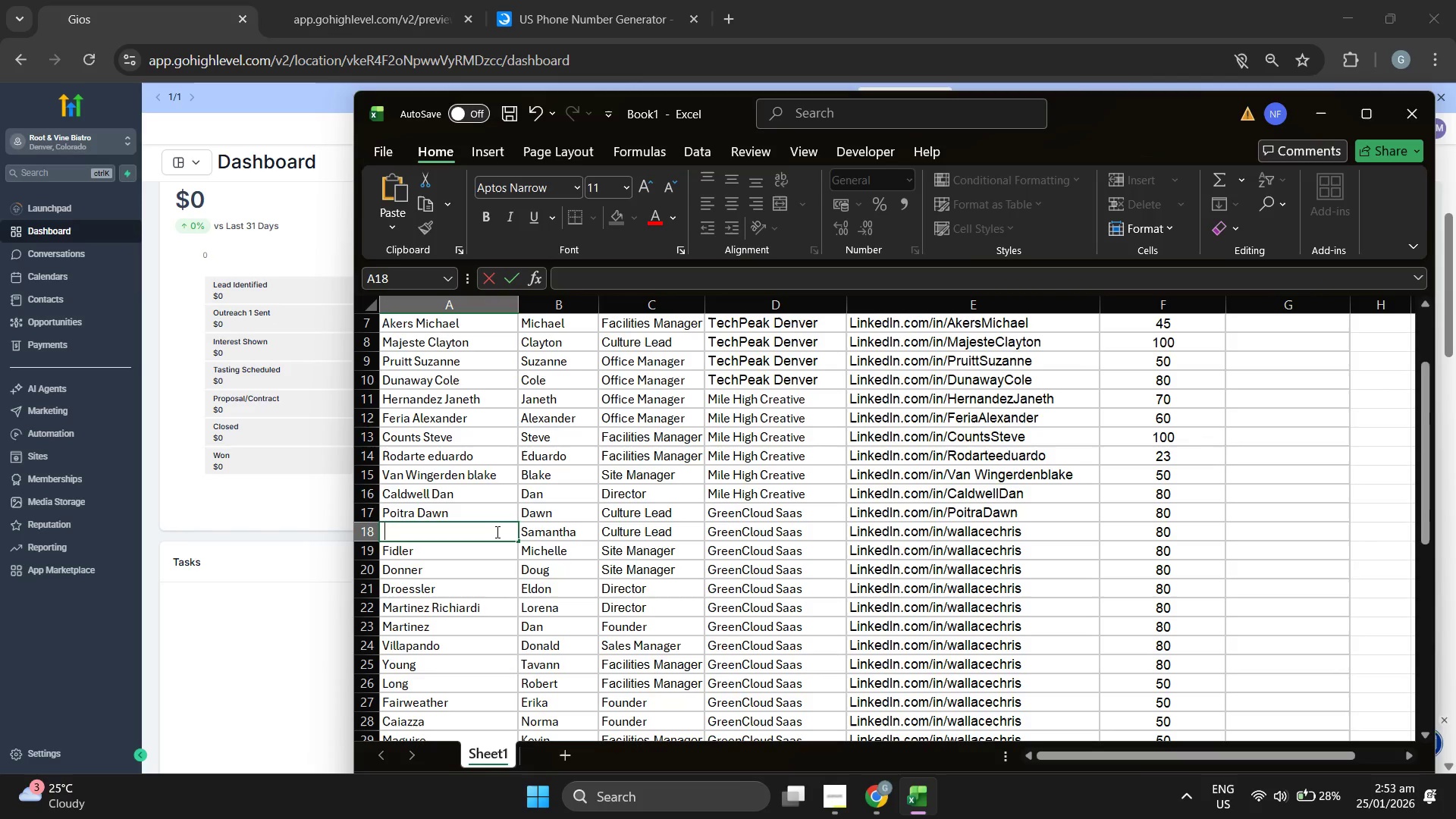 
key(Backspace)
 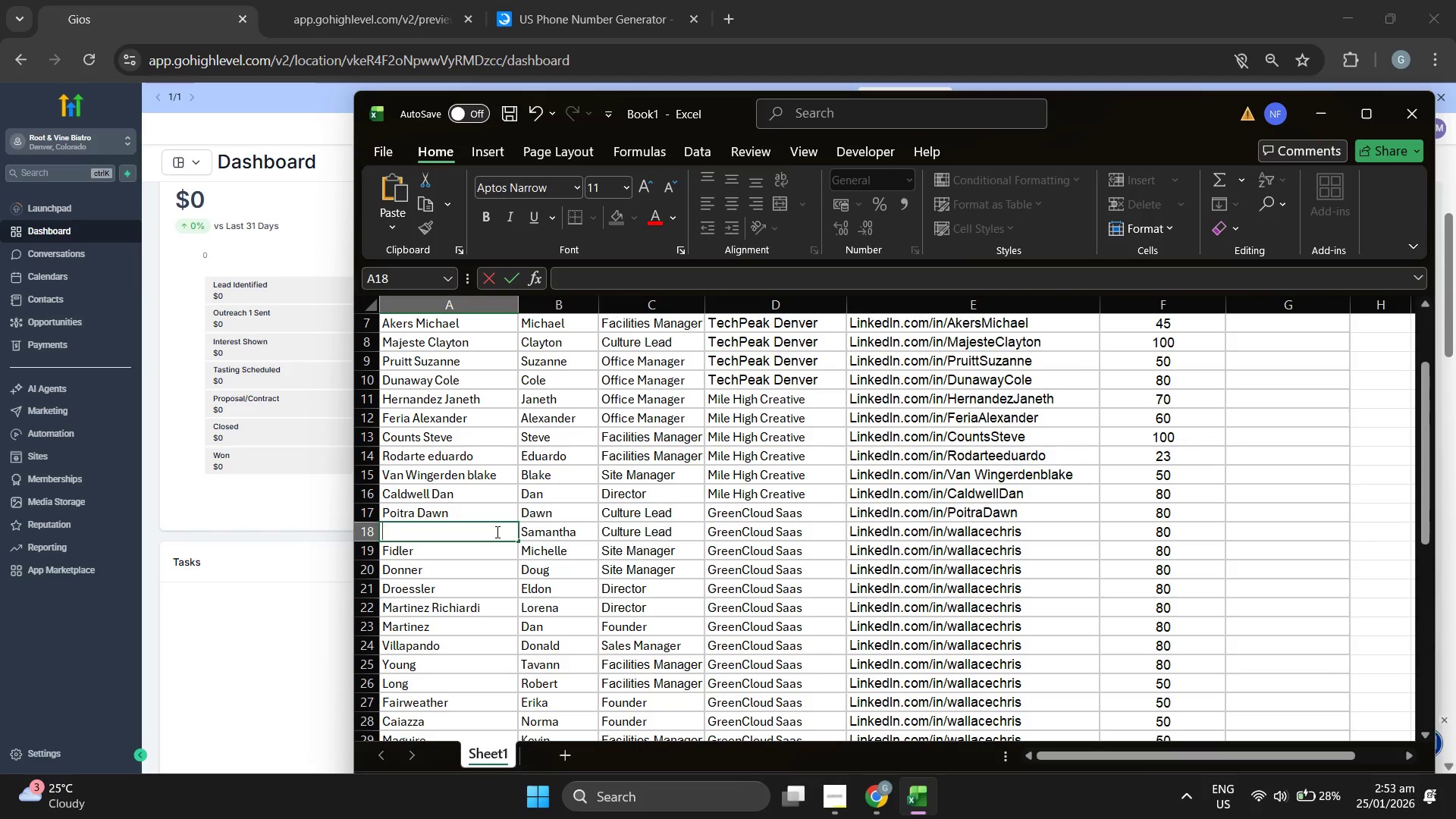 
key(Control+ControlLeft)
 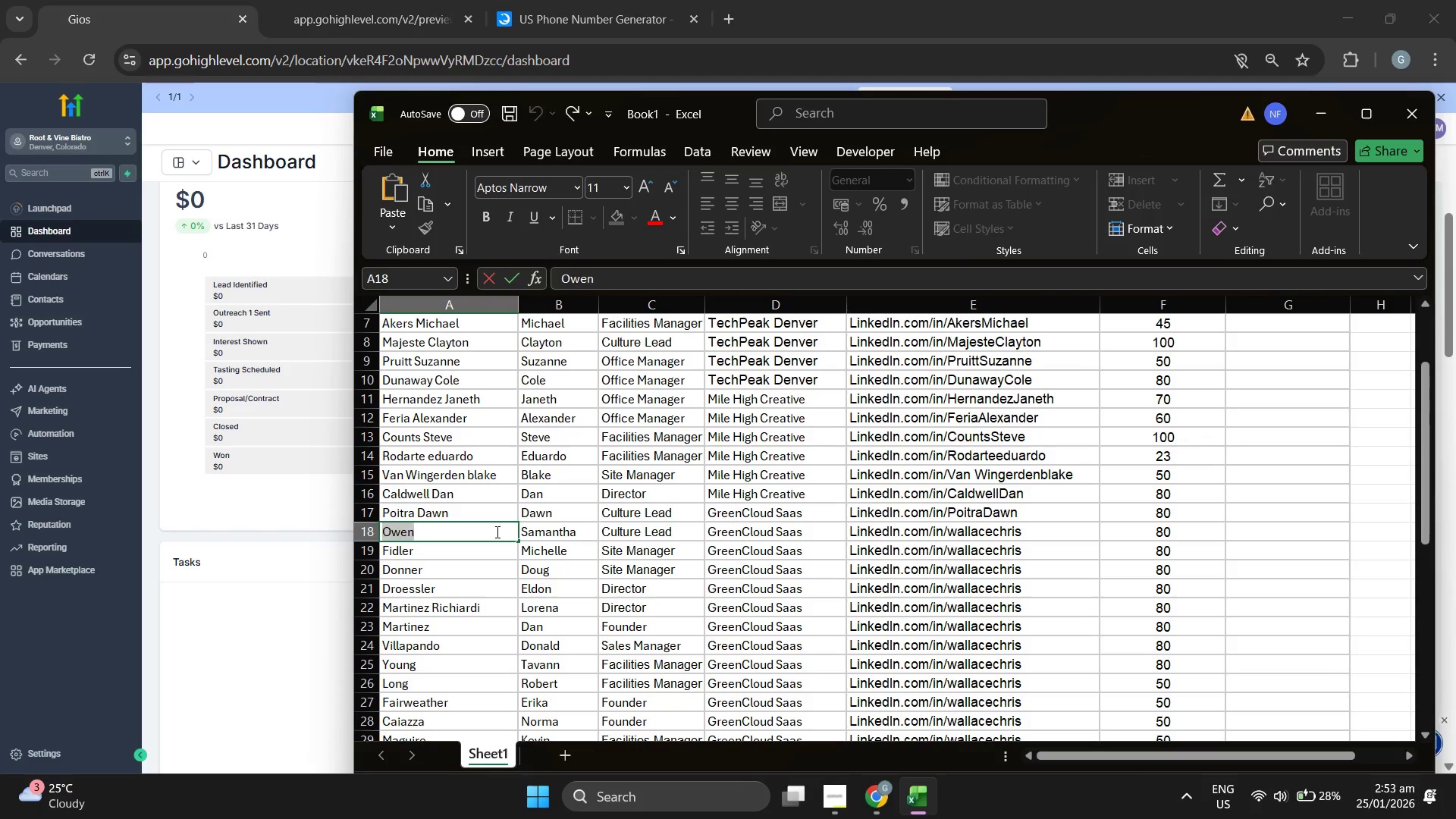 
key(Control+Z)
 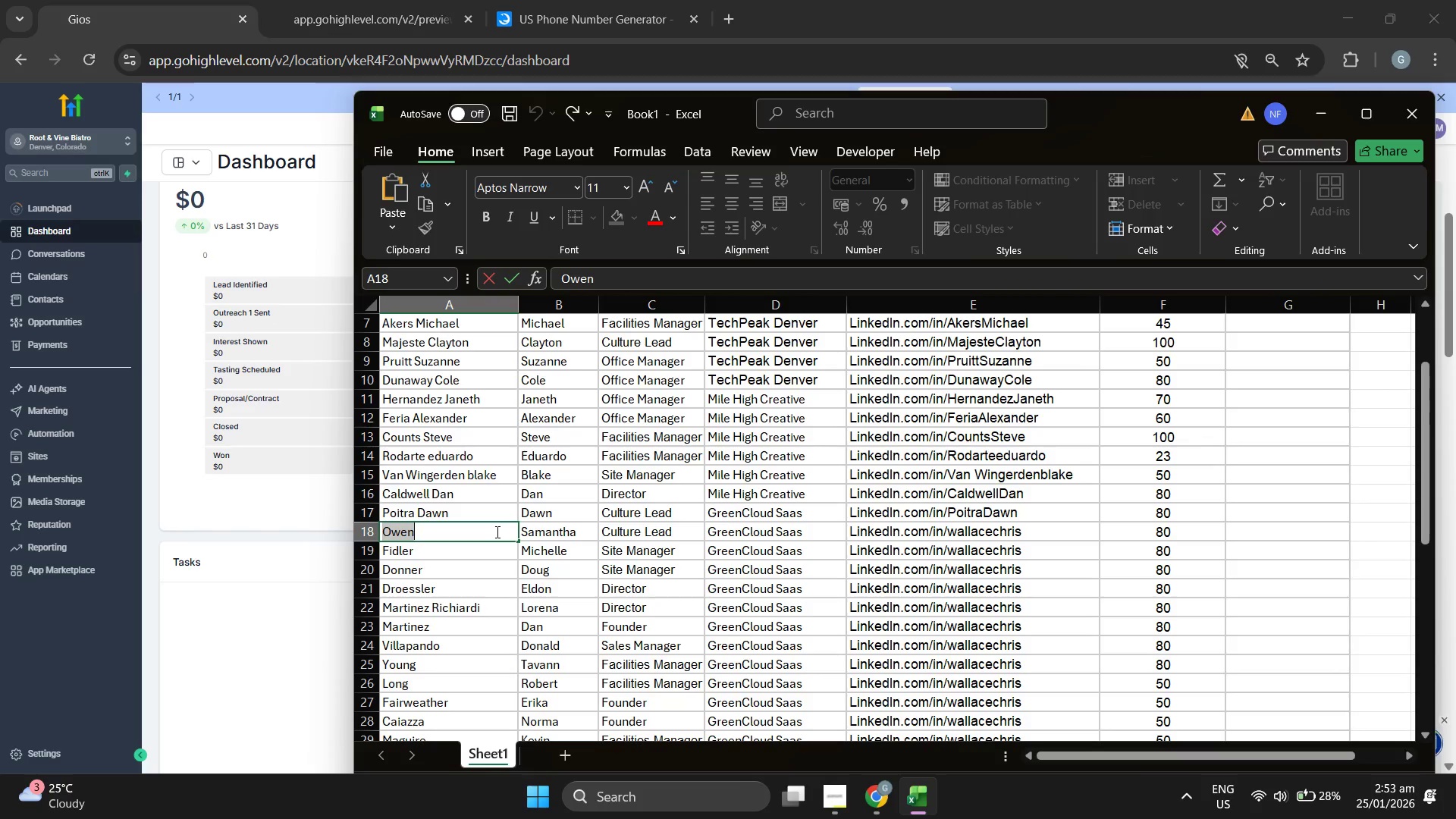 
key(ArrowRight)
 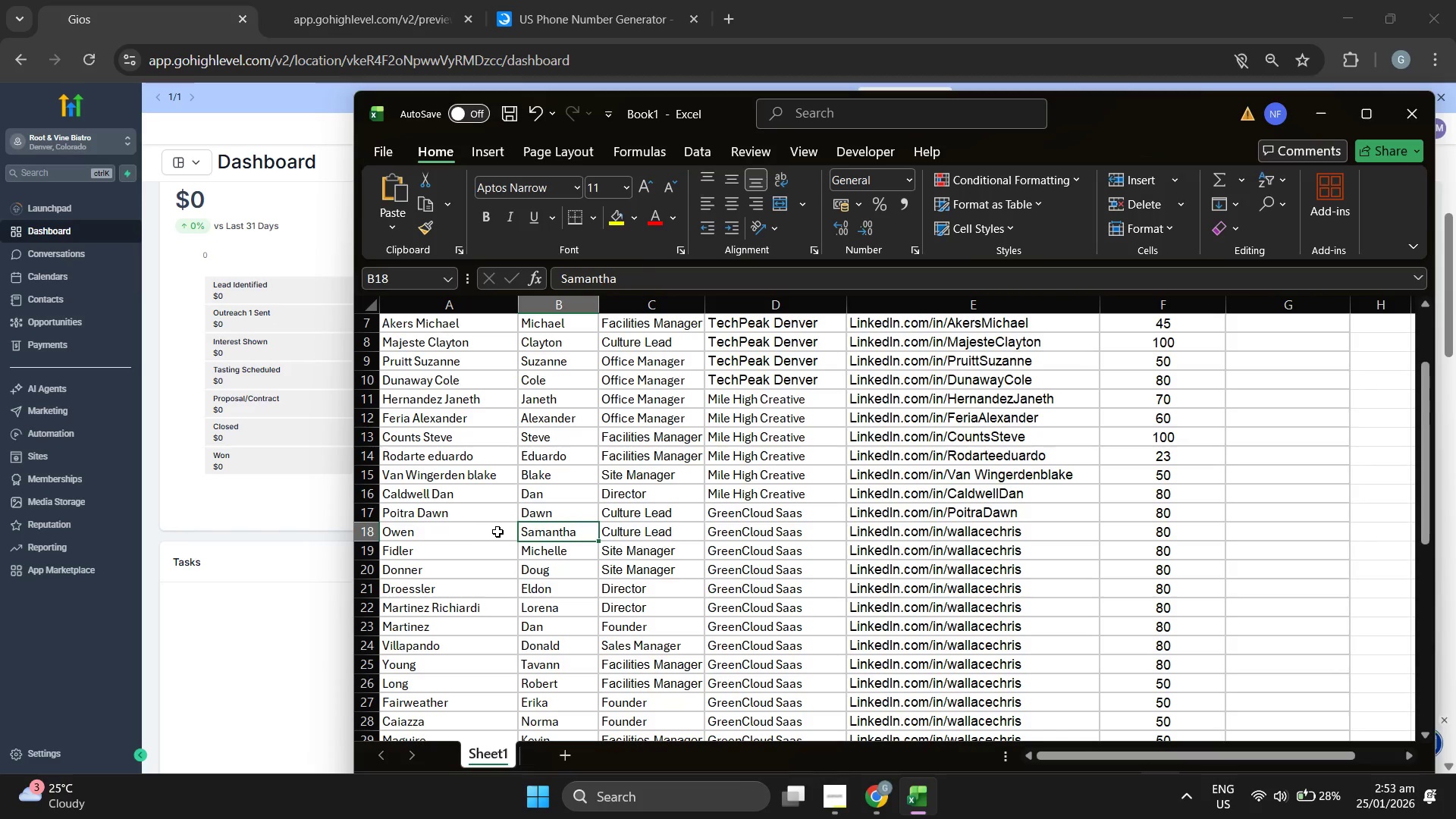 
double_click([497, 532])
 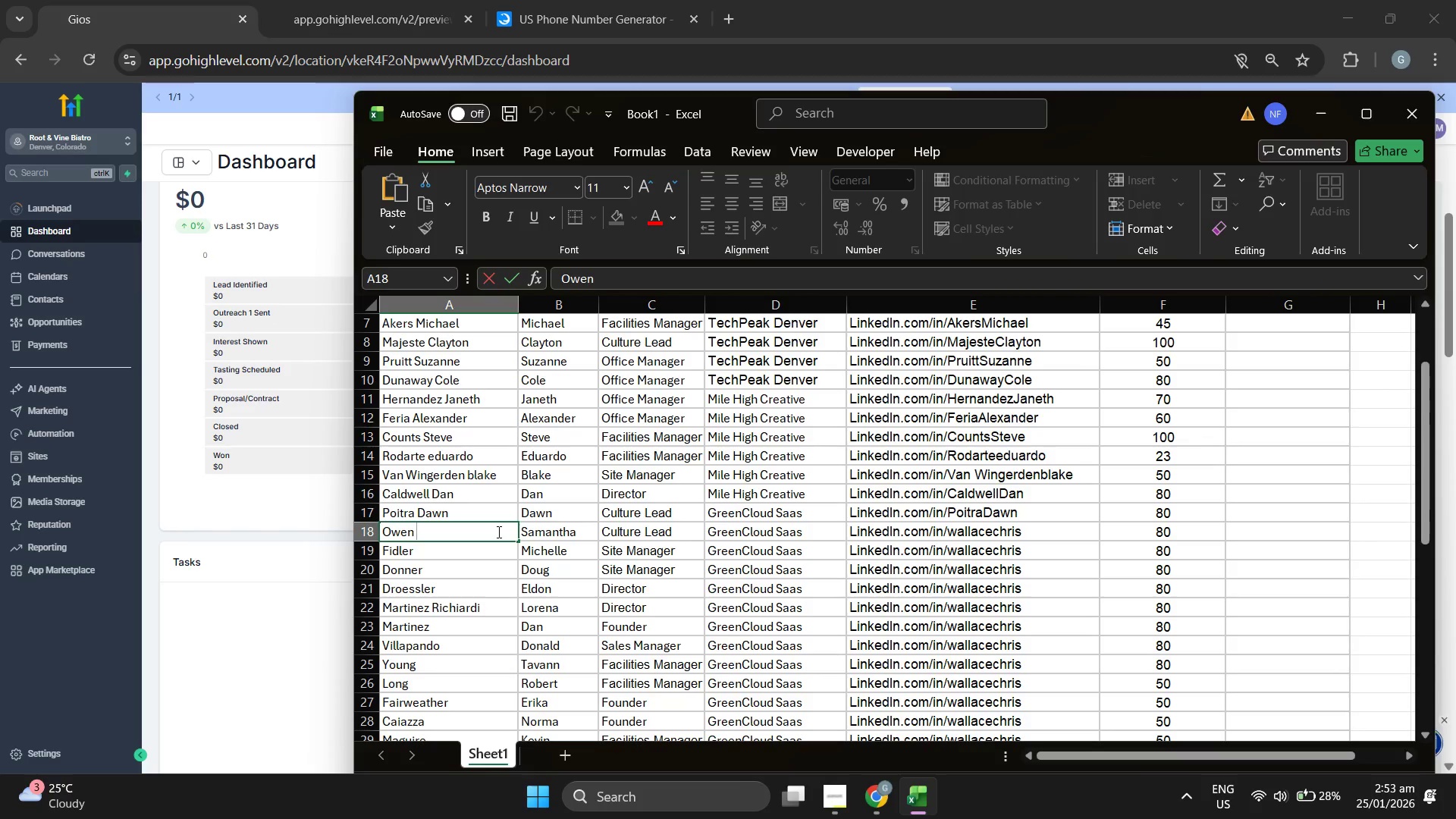 
type( sA)
key(Backspace)
key(Backspace)
type(S)
key(Backspace)
type(Sant)
key(Backspace)
key(Backspace)
type(mantha)
 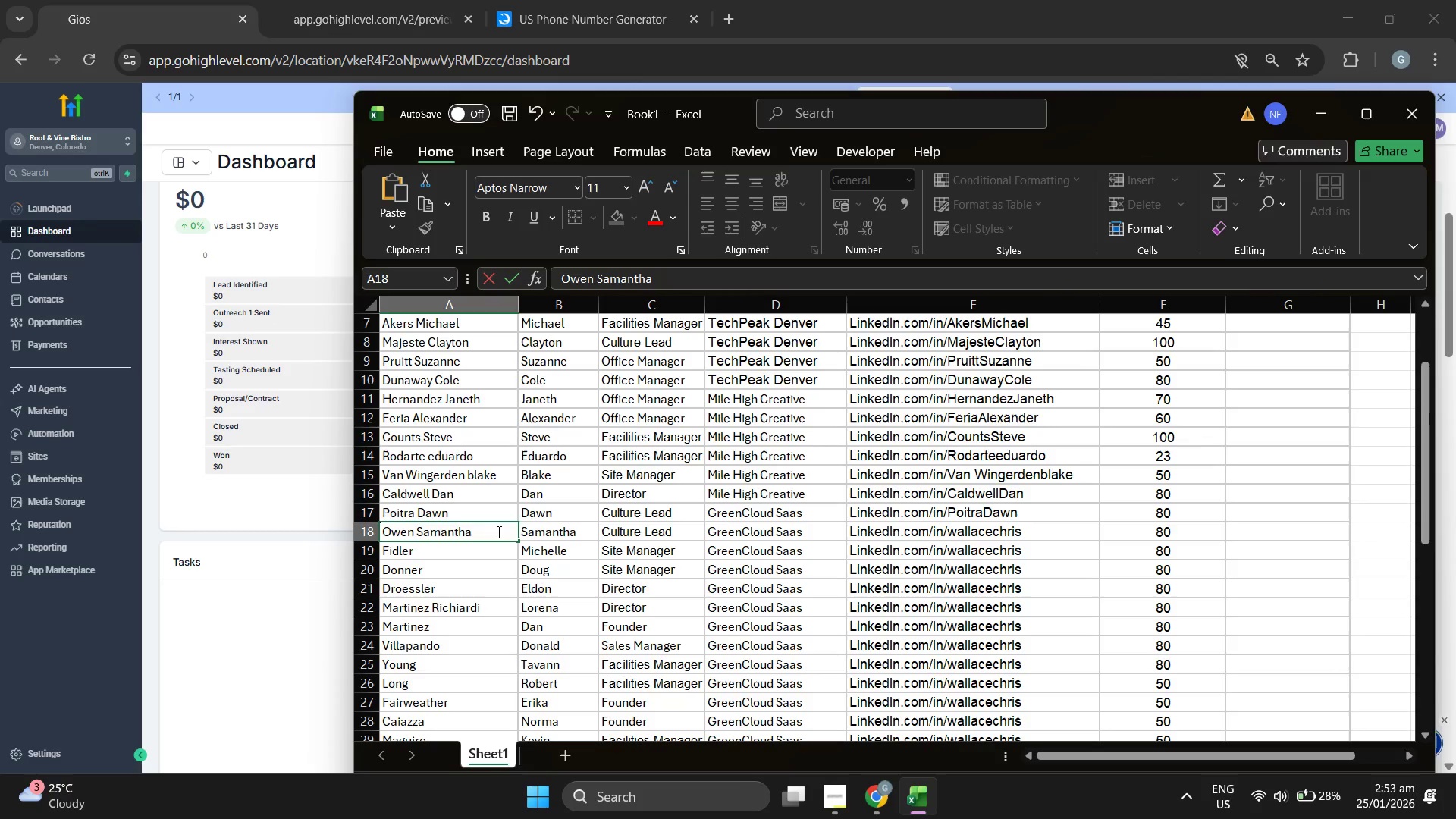 
double_click([497, 532])
 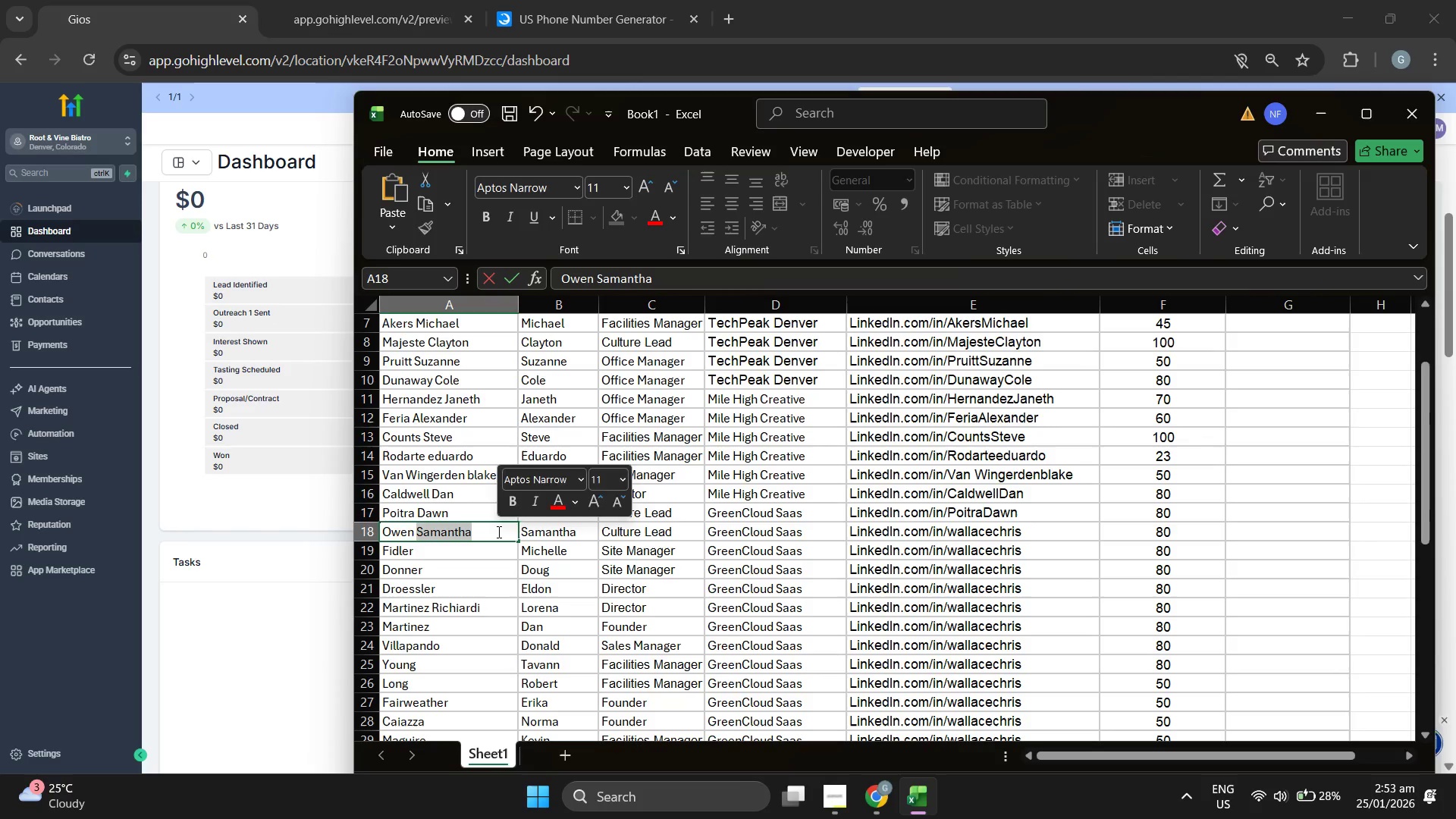 
triple_click([497, 532])
 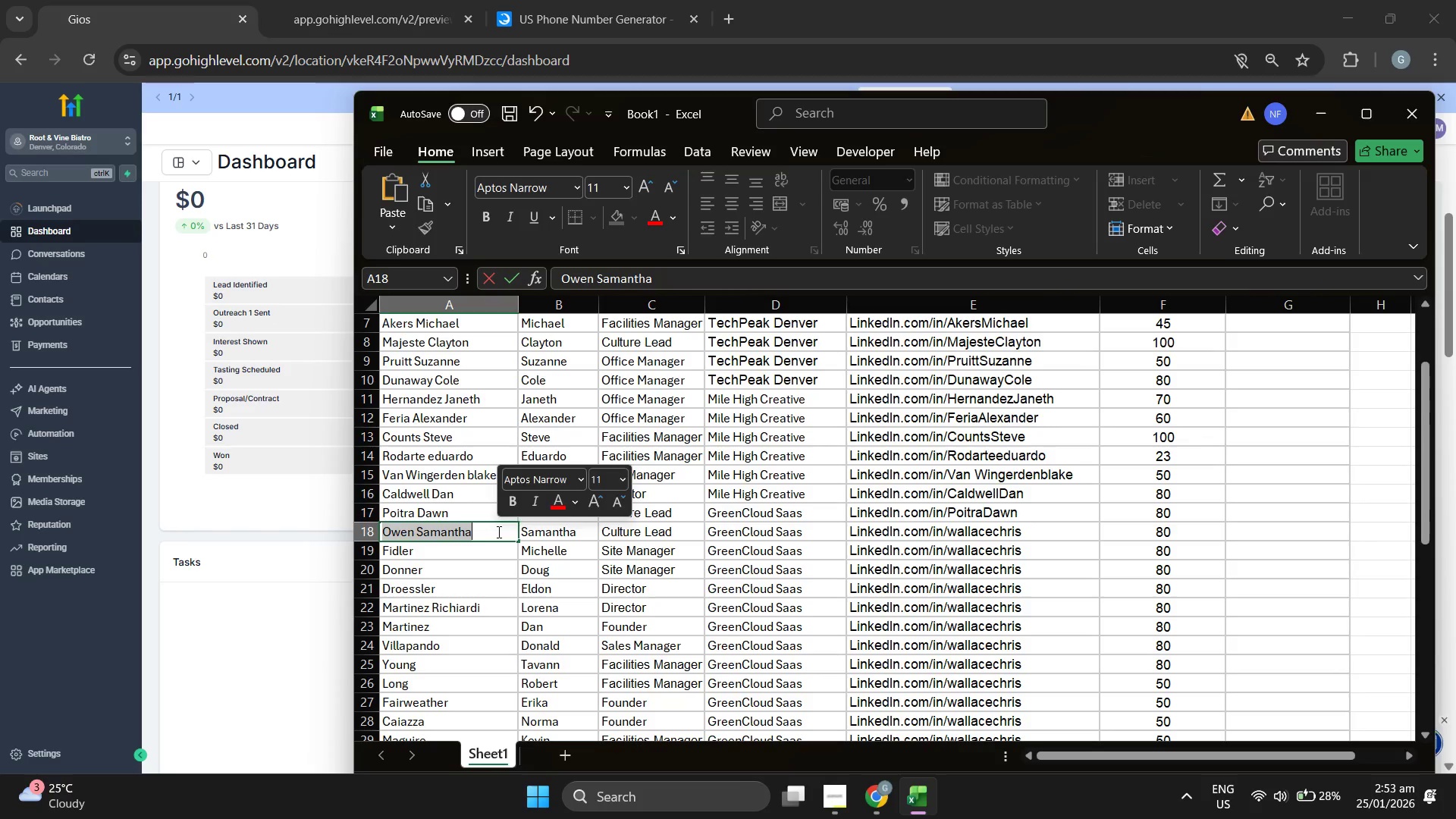 
key(Control+ControlLeft)
 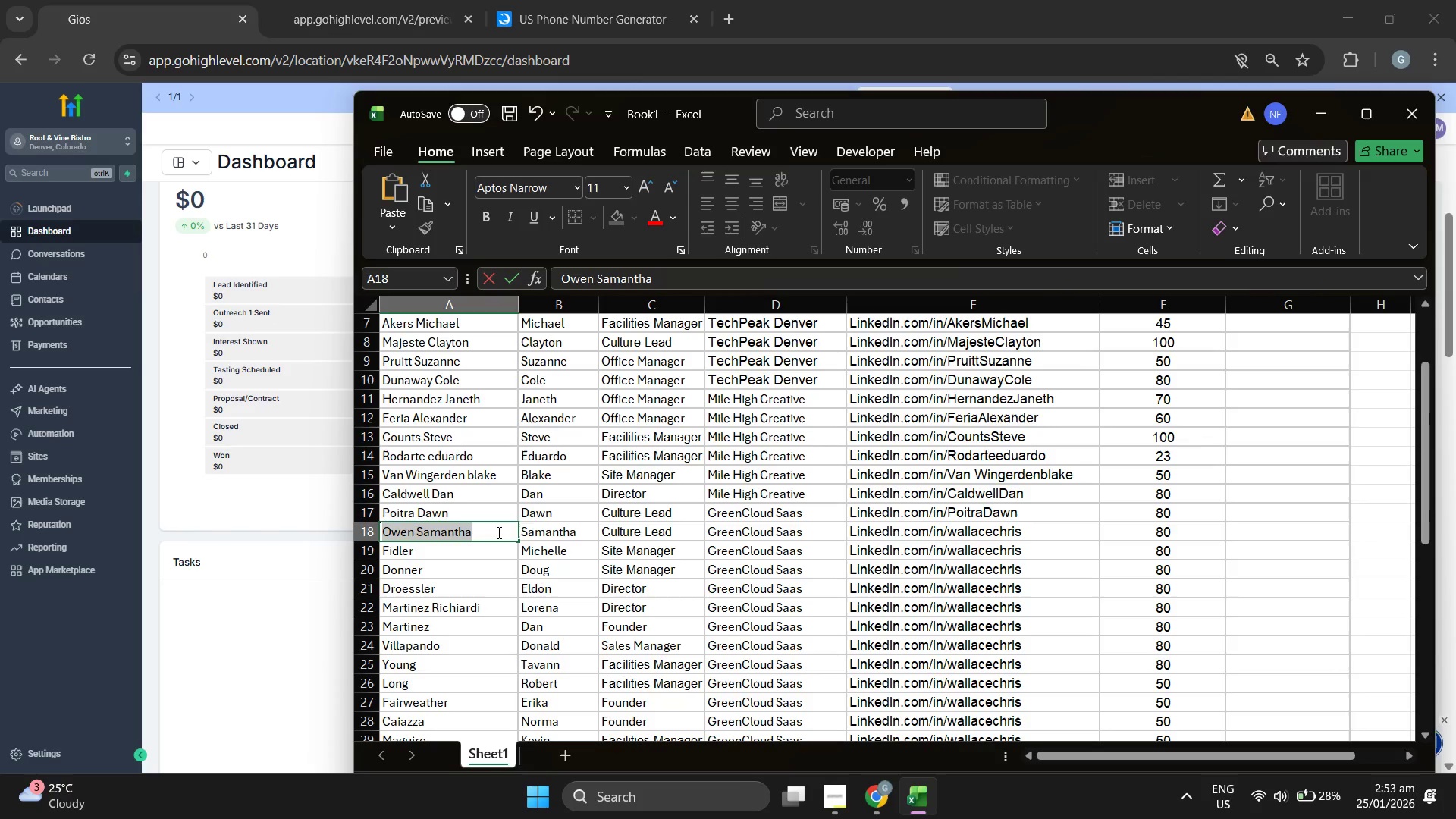 
key(Control+C)
 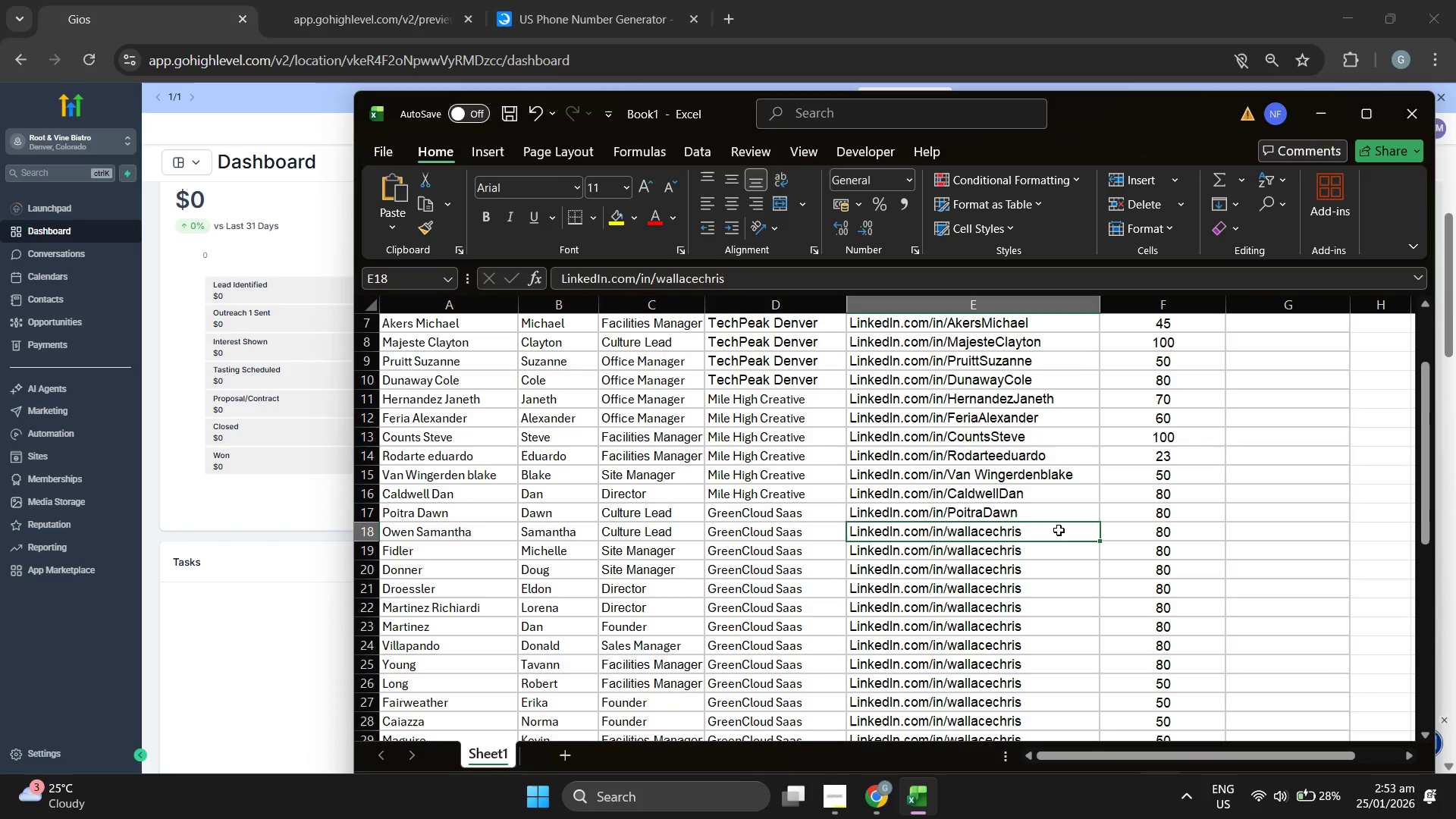 
double_click([1038, 530])
 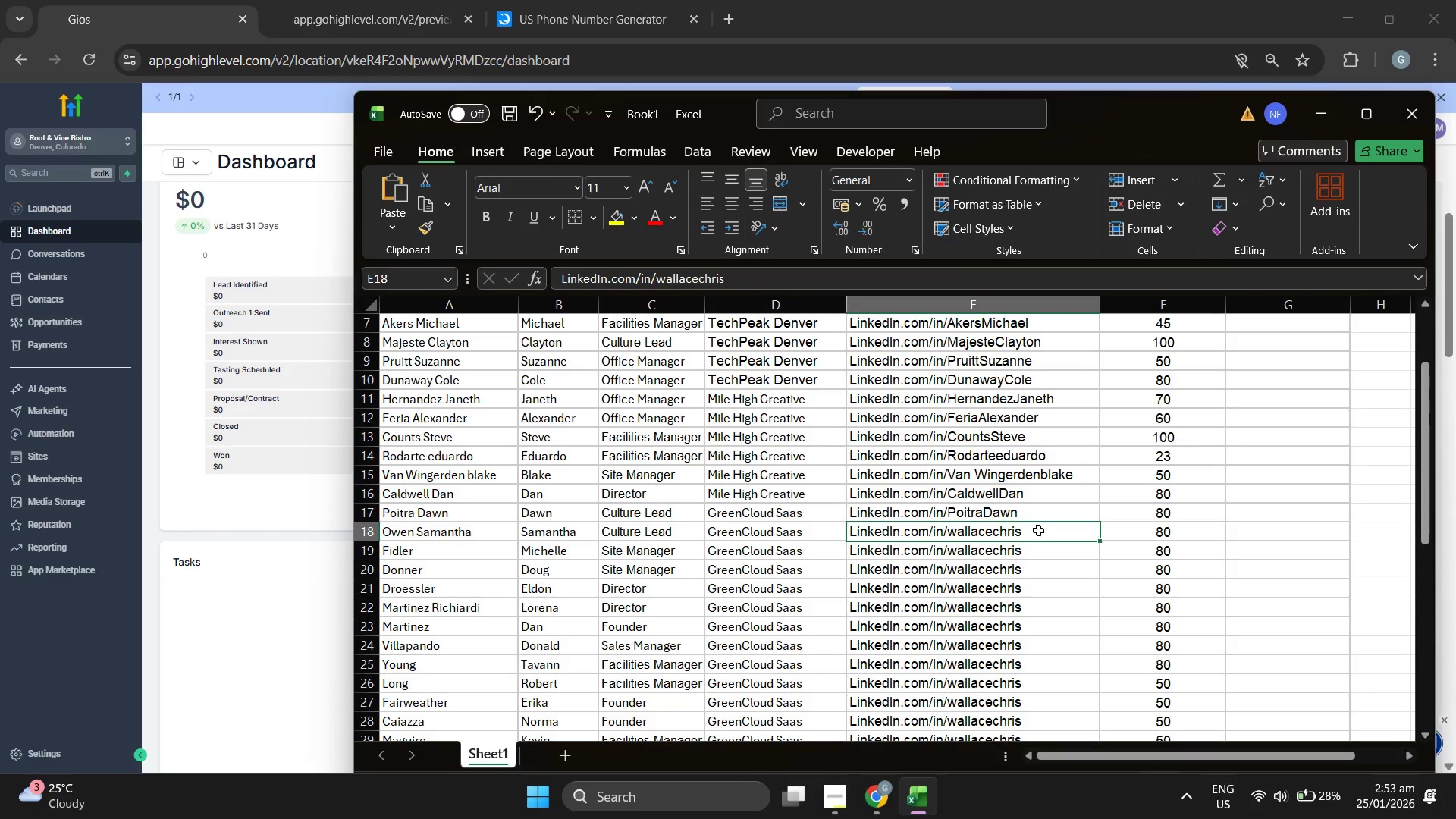 
triple_click([1038, 530])
 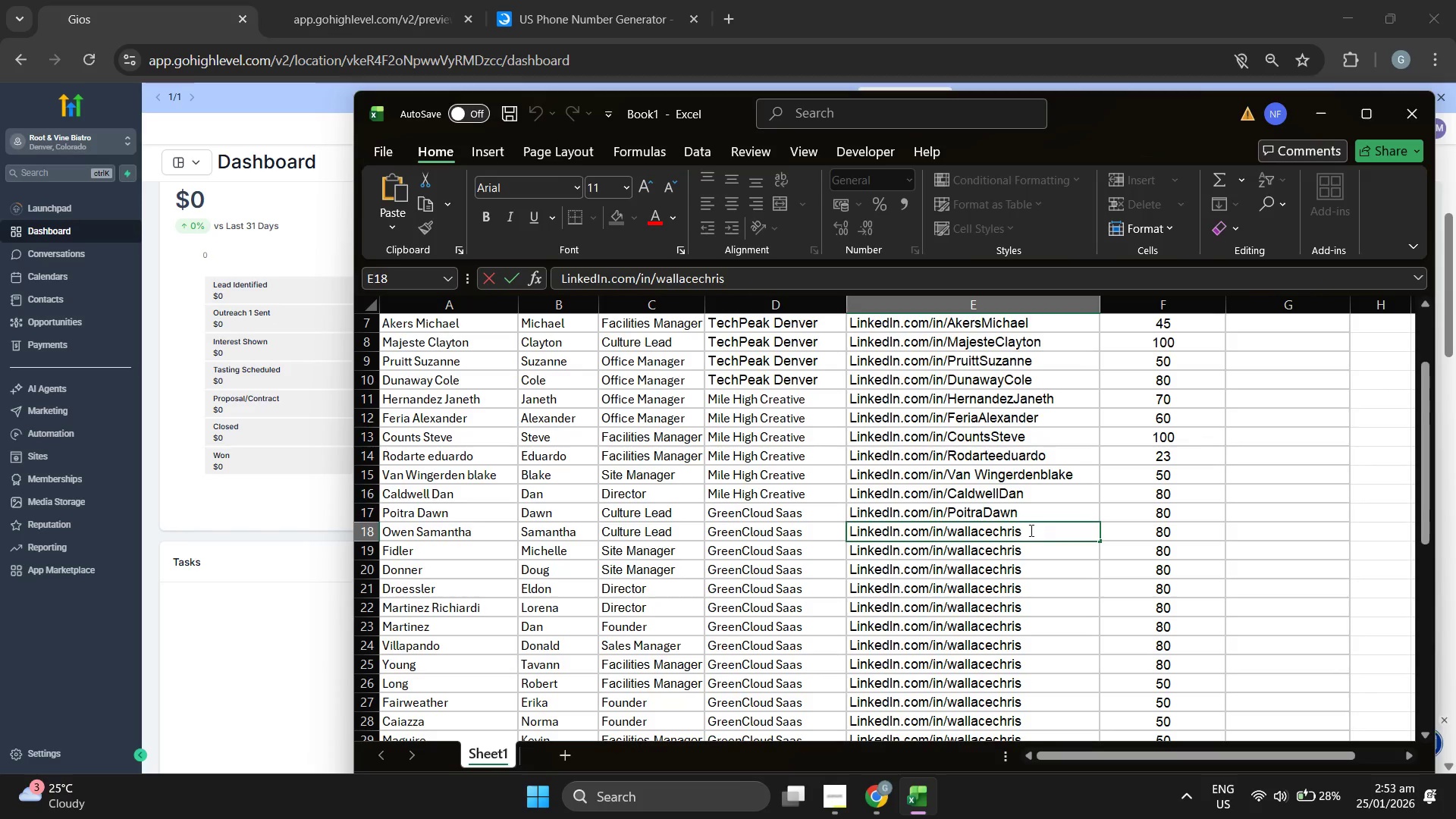 
left_click_drag(start_coordinate=[1031, 530], to_coordinate=[948, 528])
 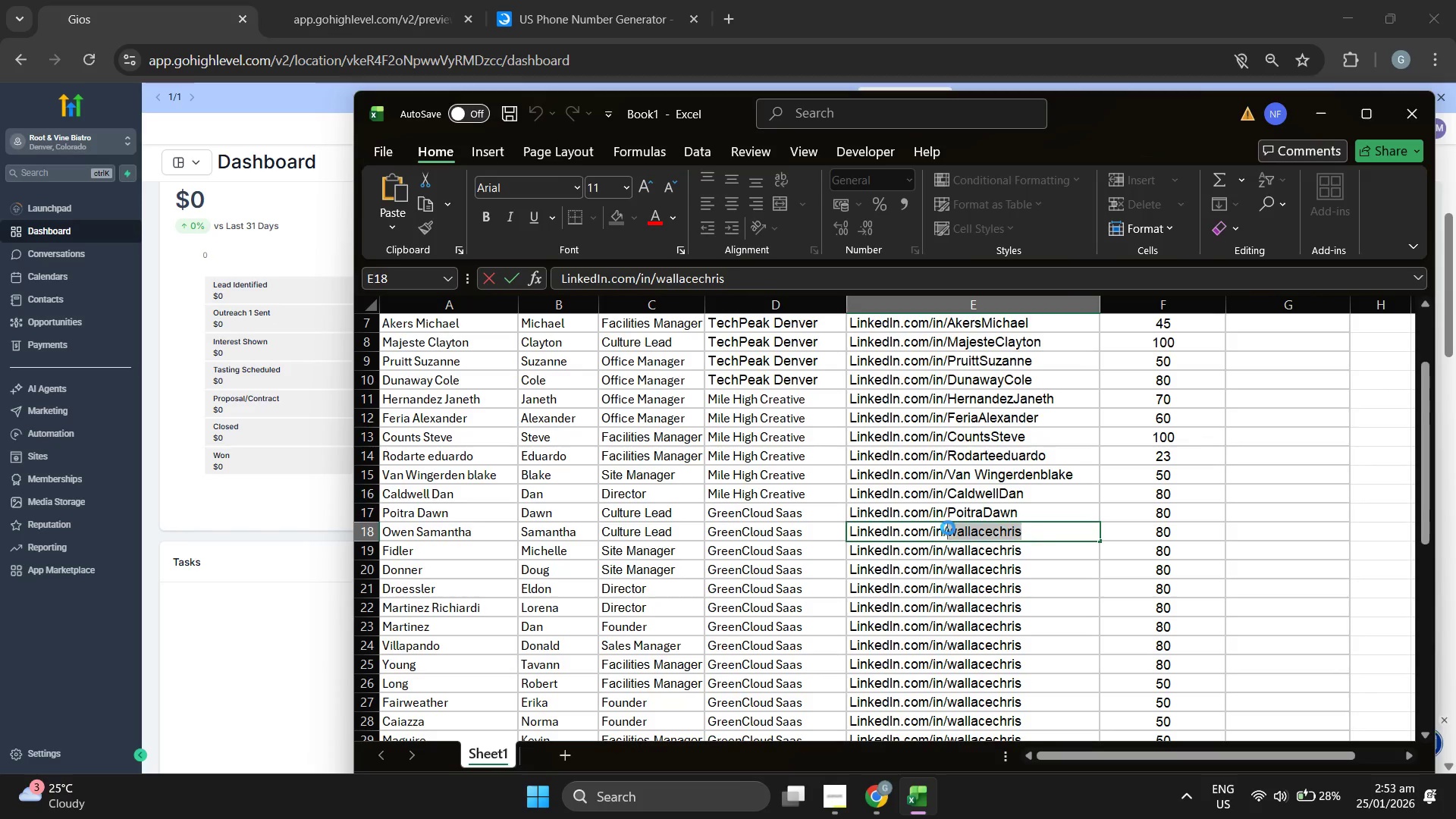 
key(Control+ControlLeft)
 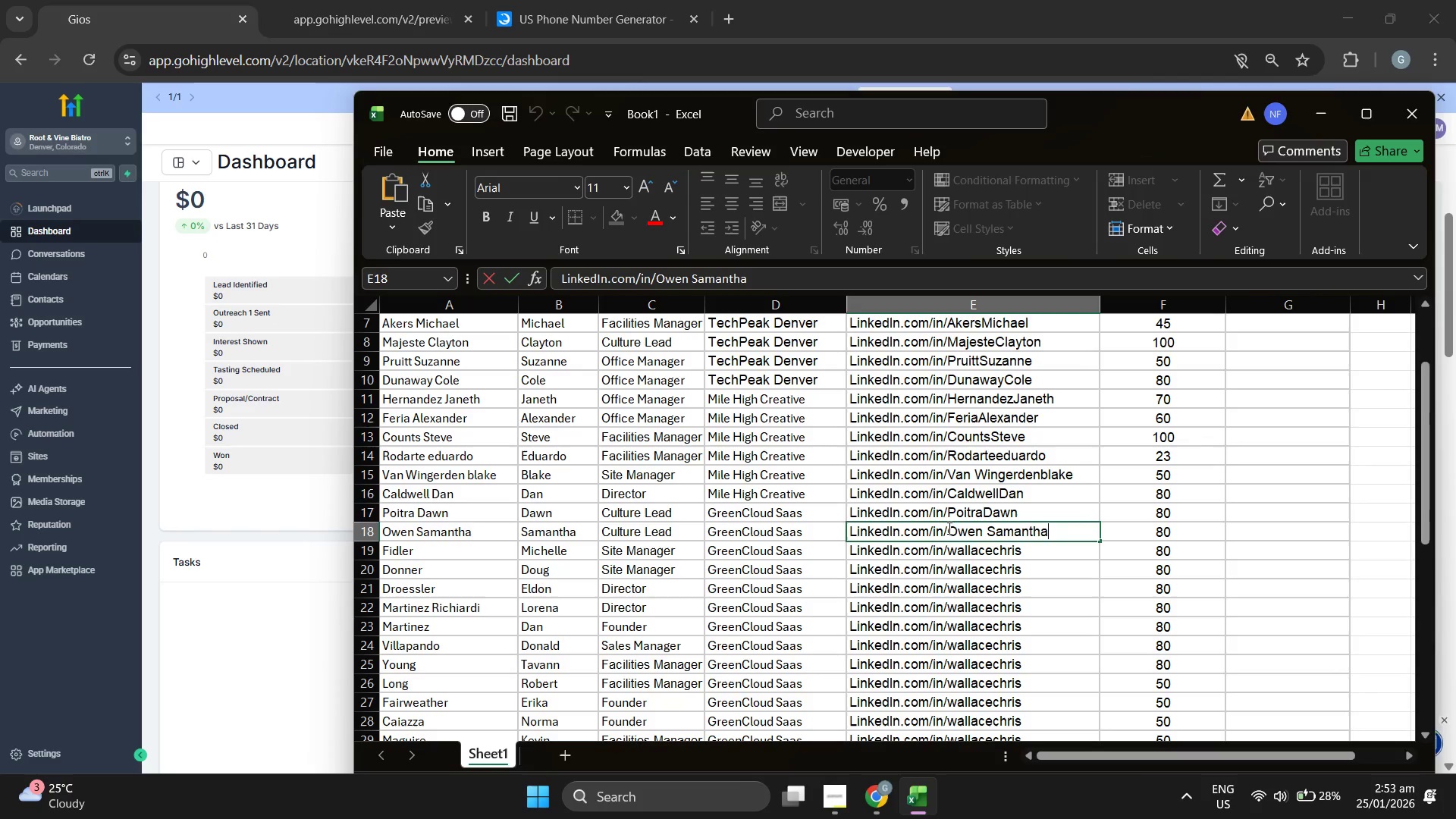 
key(Control+V)
 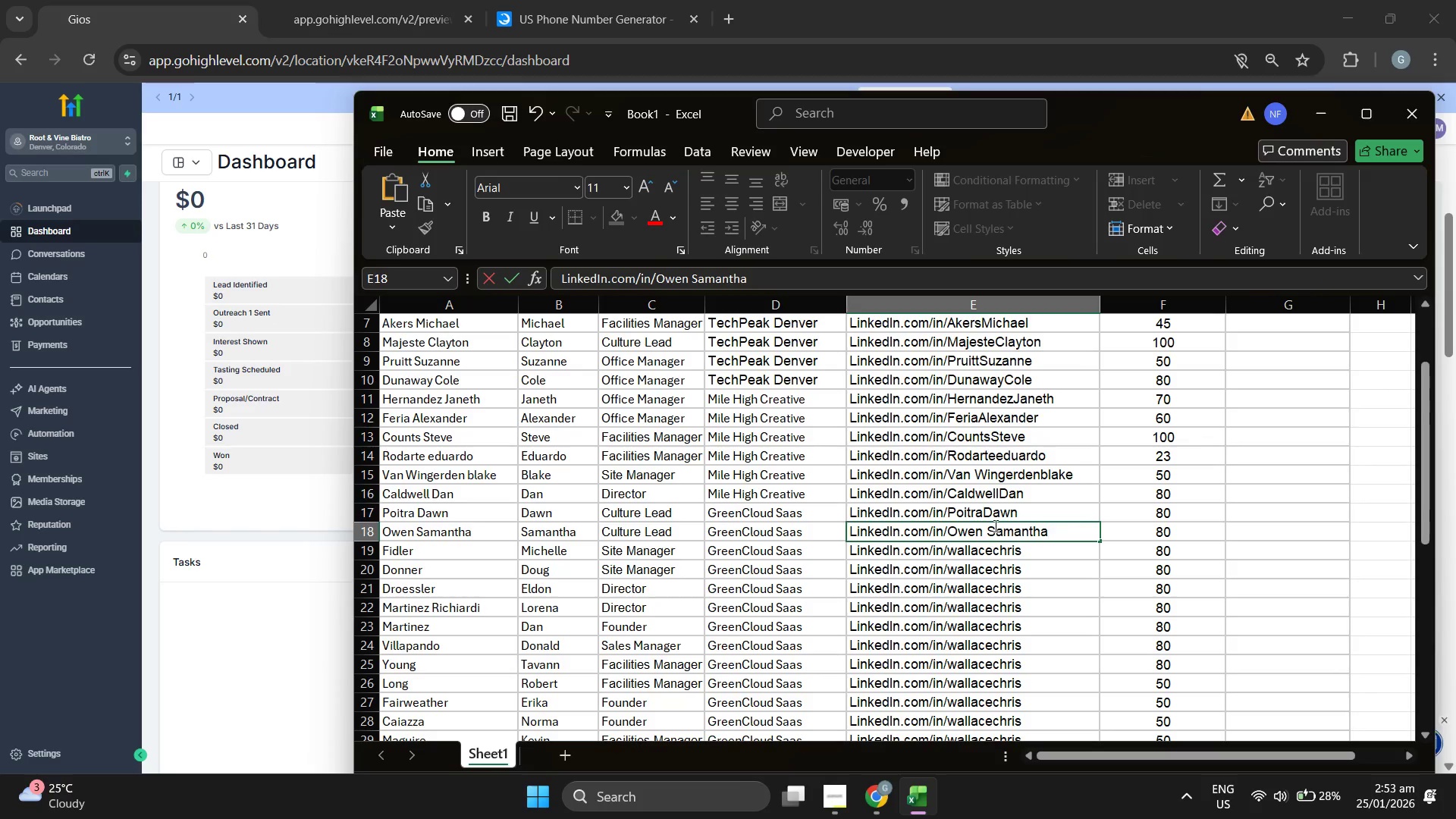 
left_click([994, 526])
 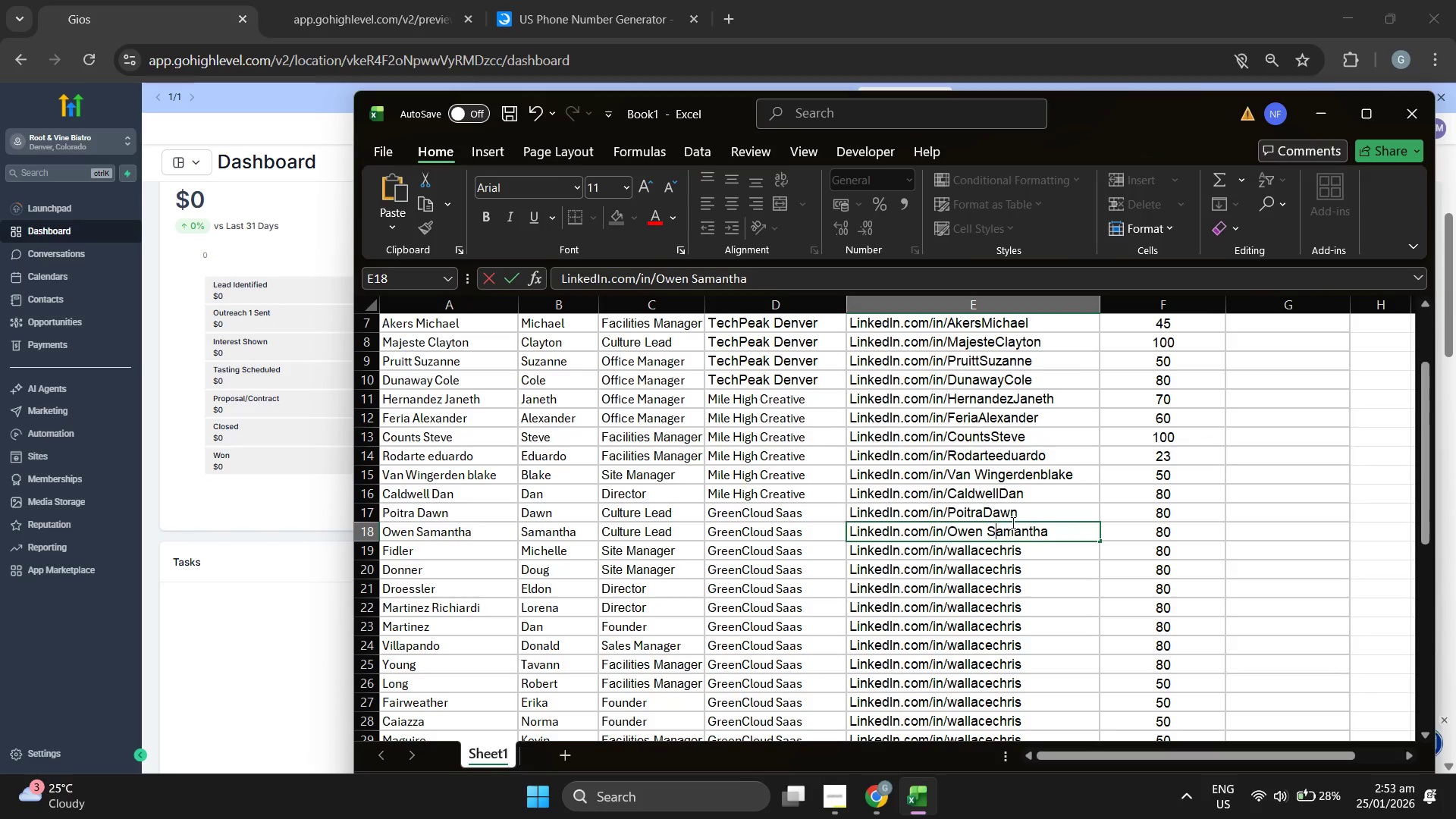 
key(ArrowLeft)
 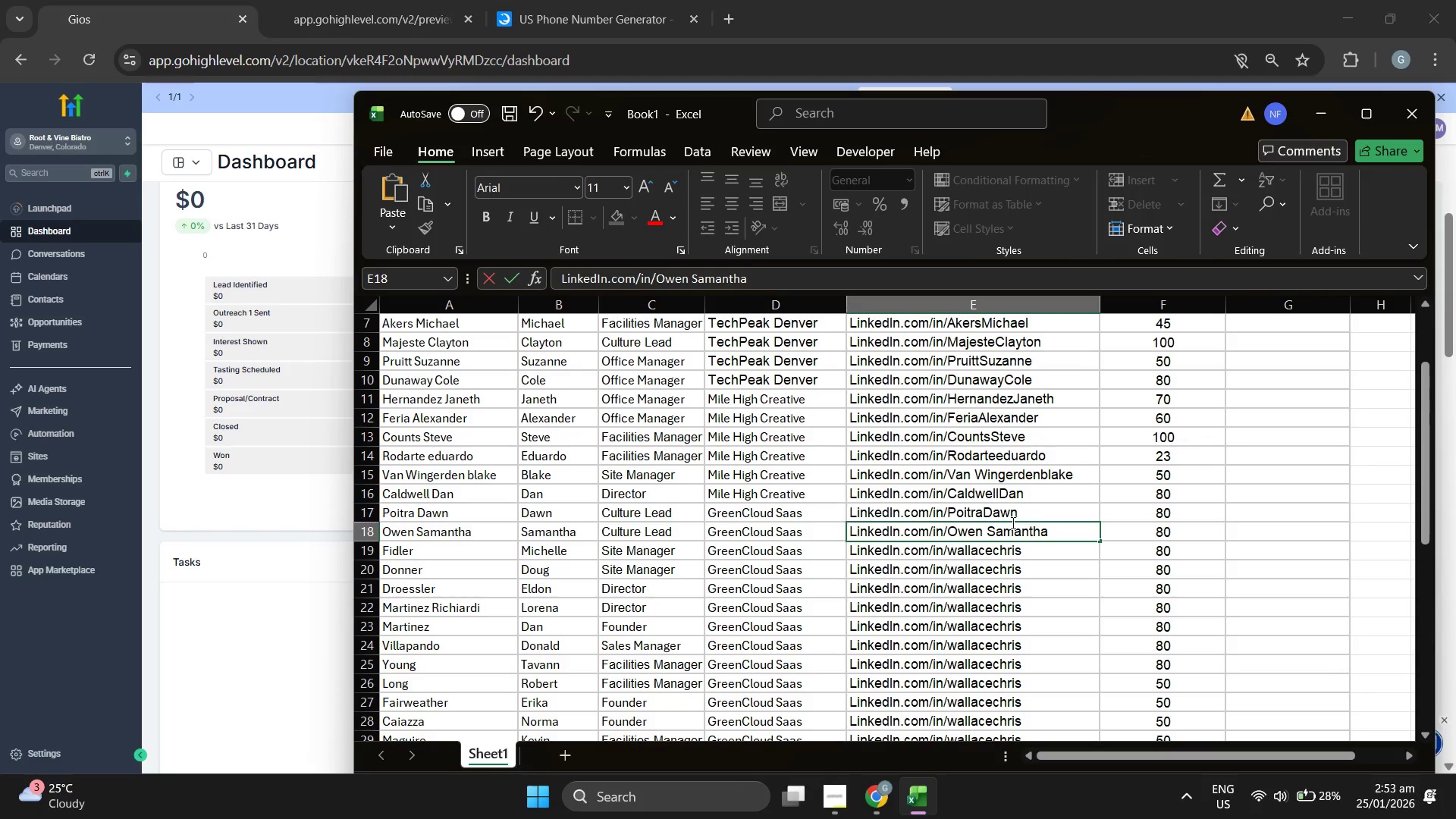 
key(Backspace)
 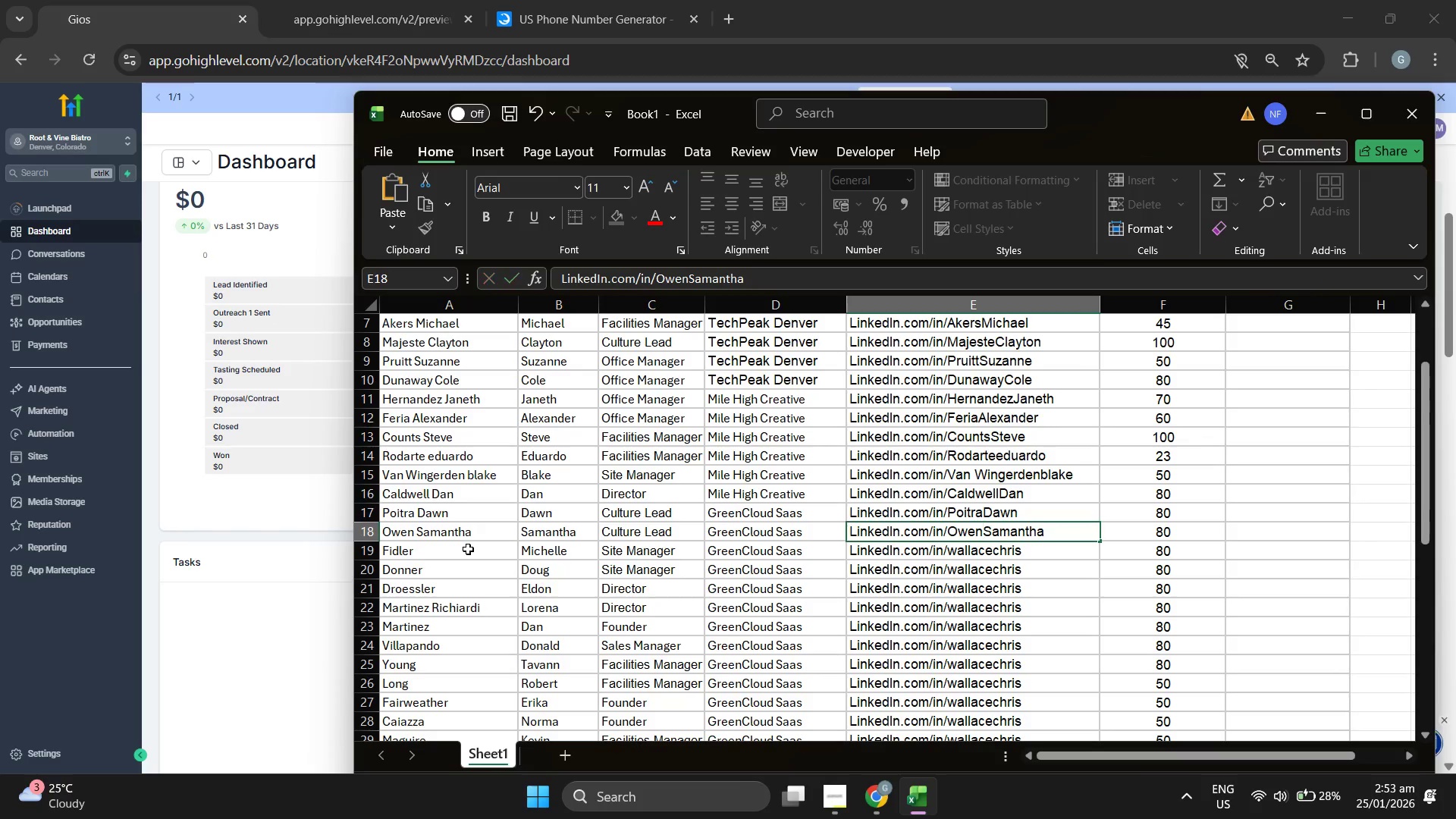 
double_click([468, 549])
 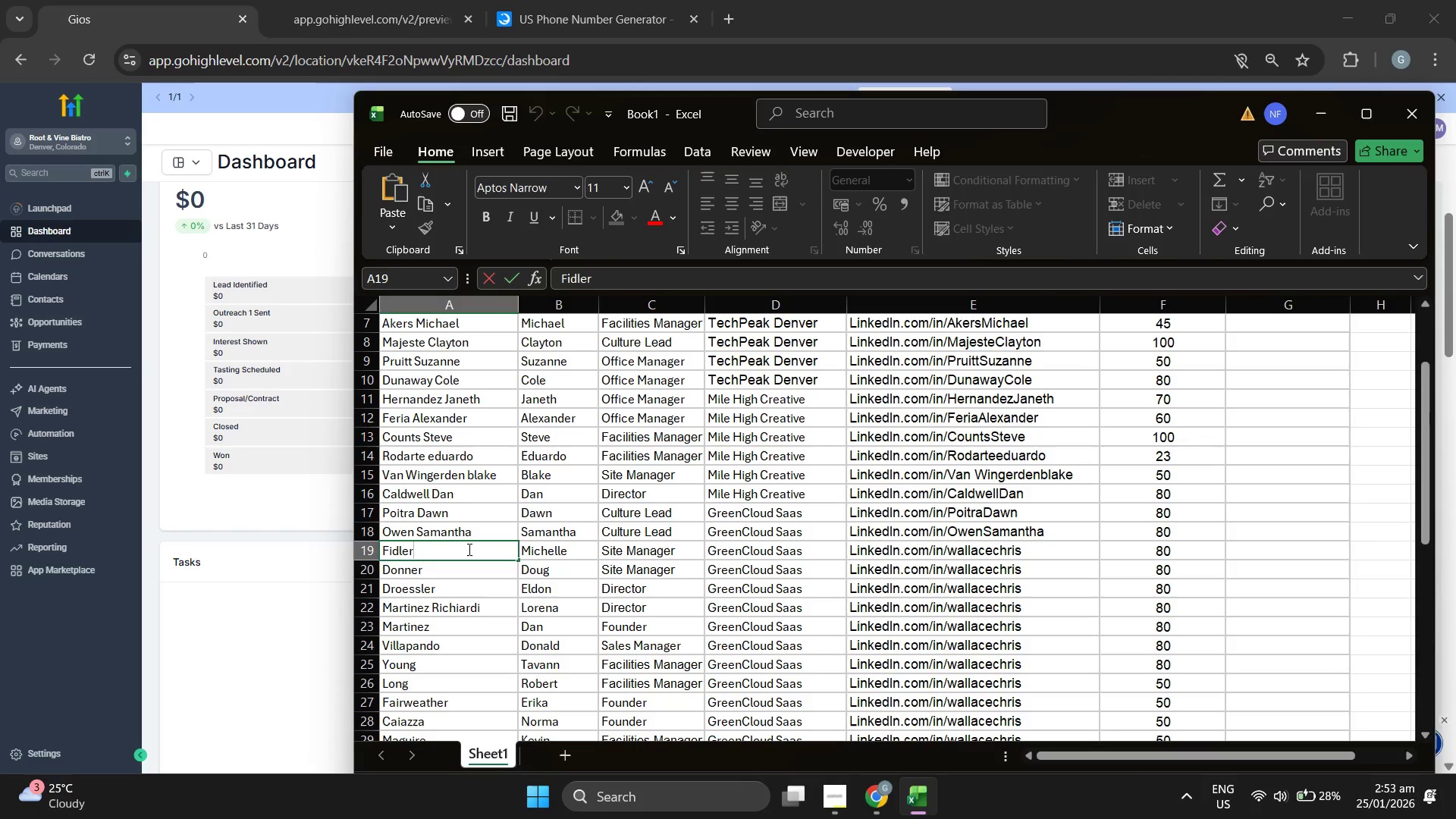 
type( Mc)
key(Backspace)
type(ichelle)
 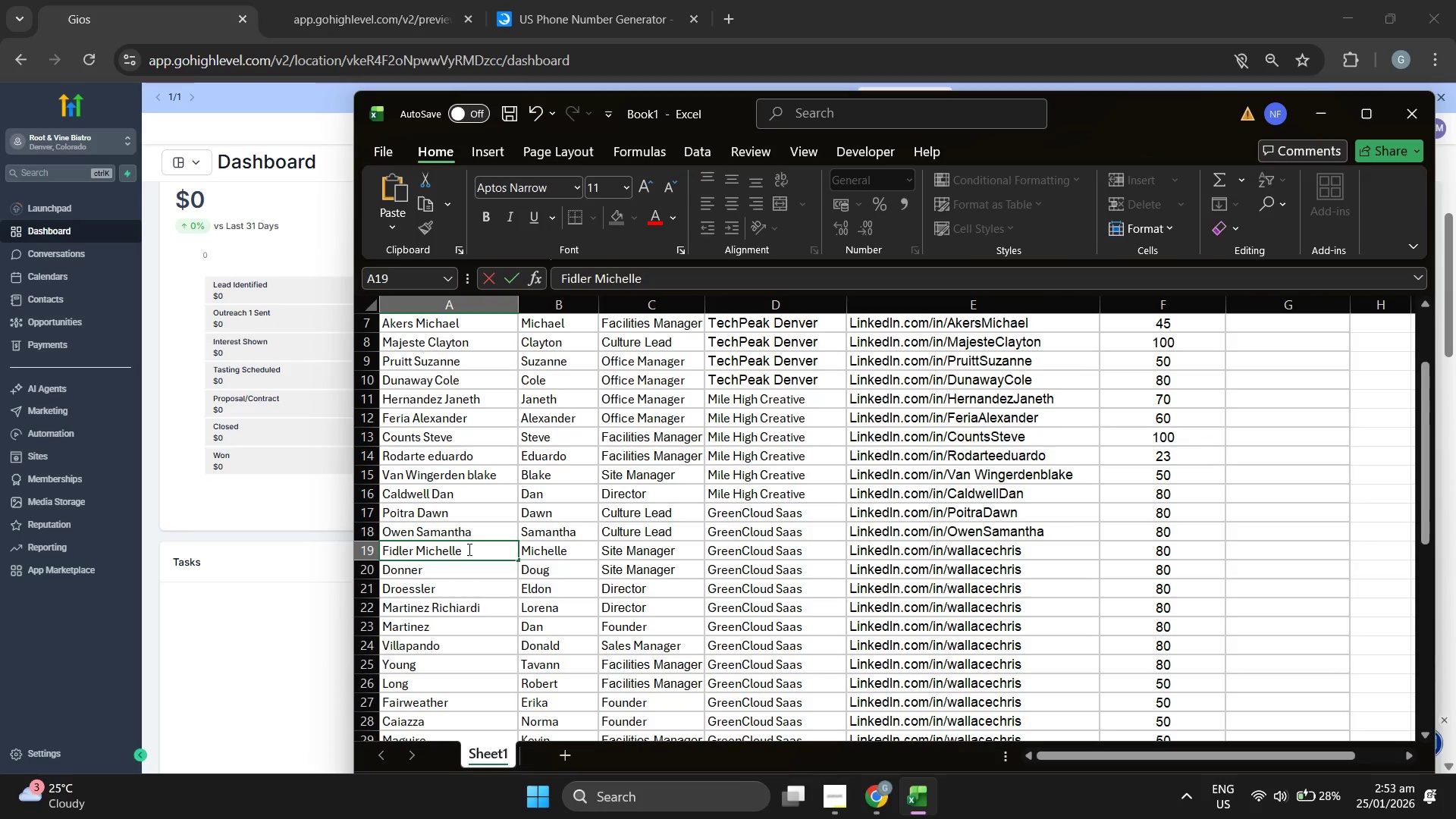 
double_click([468, 549])
 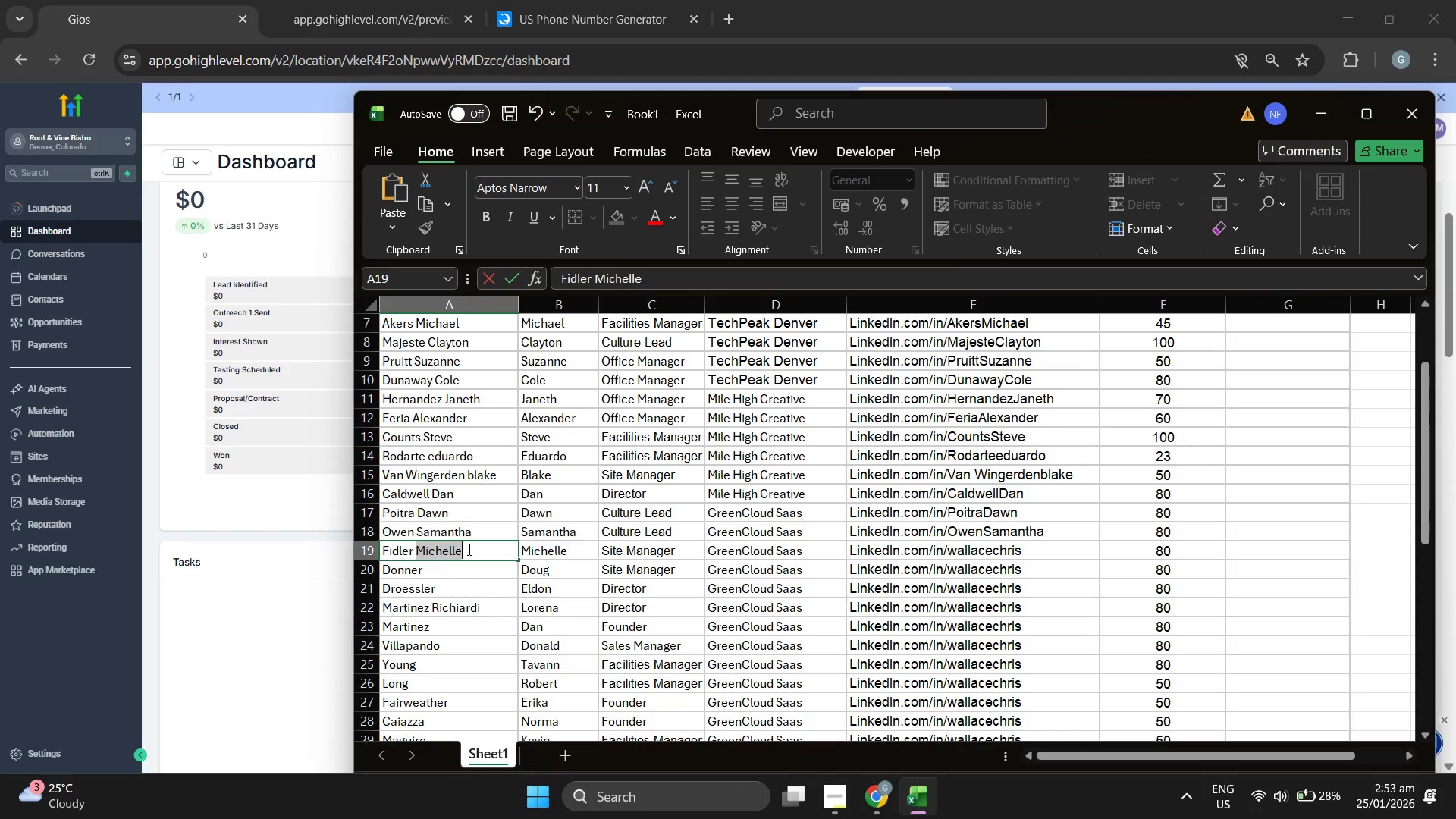 
triple_click([468, 549])
 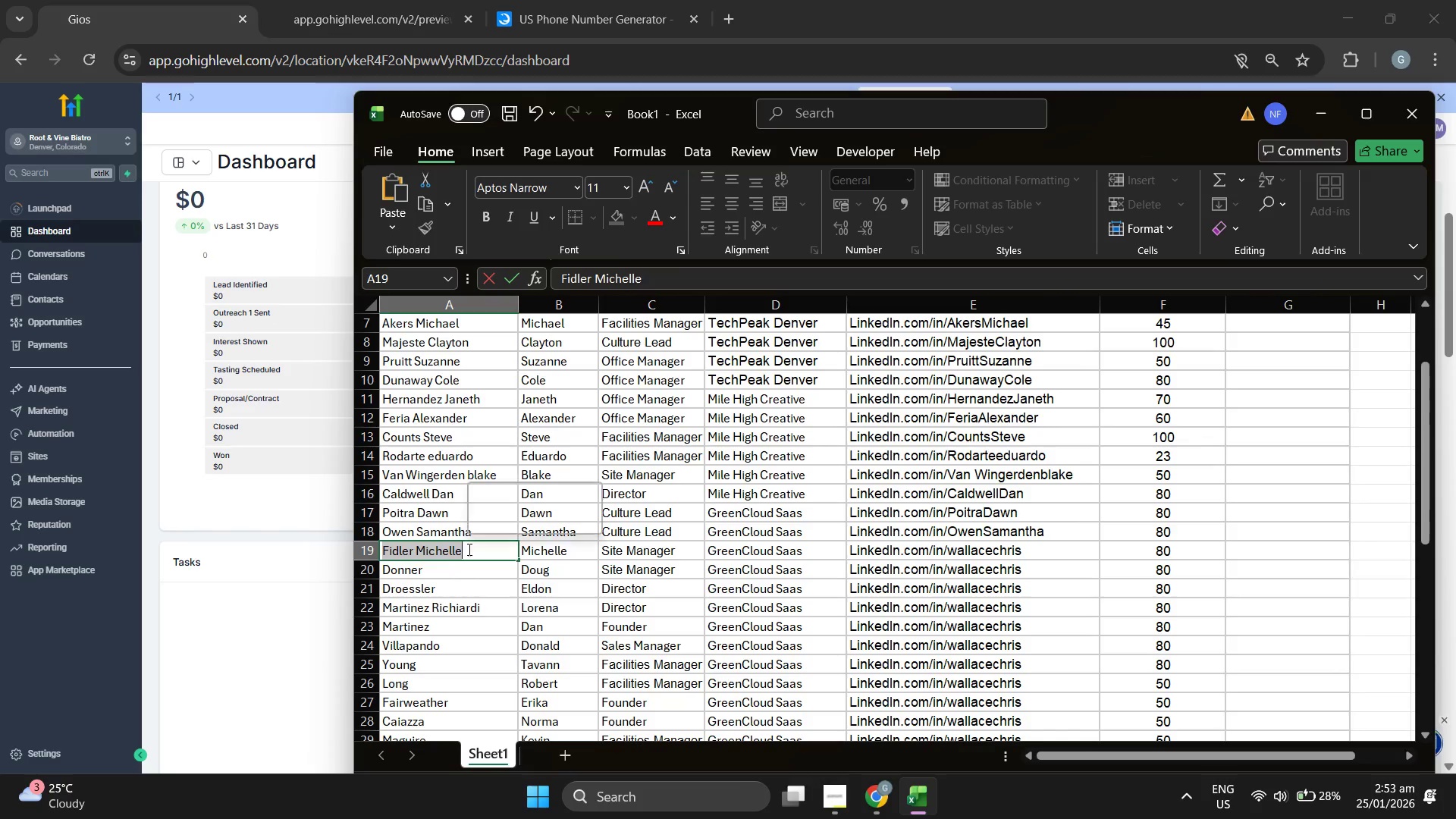 
key(Control+ControlLeft)
 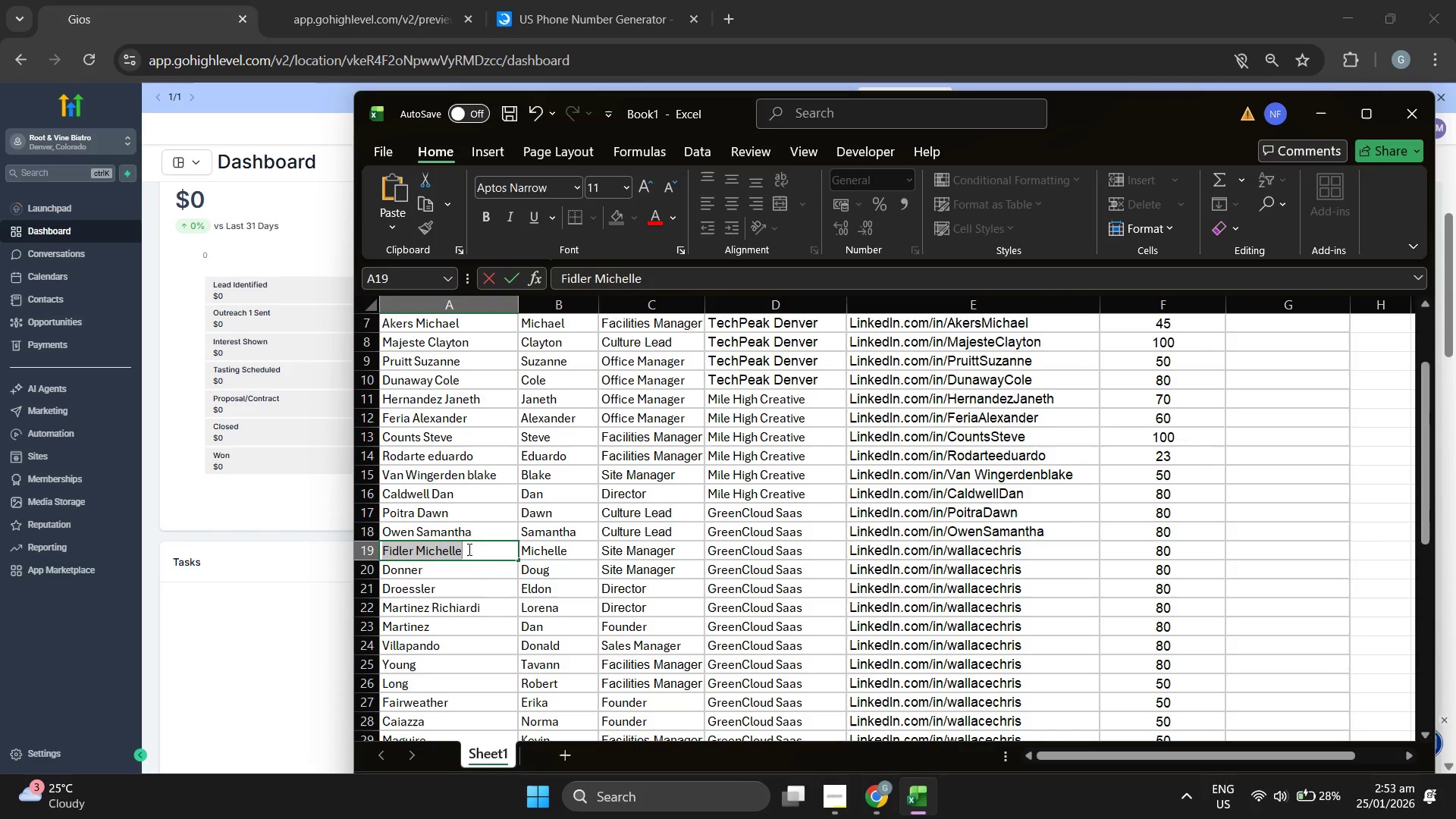 
key(Control+C)
 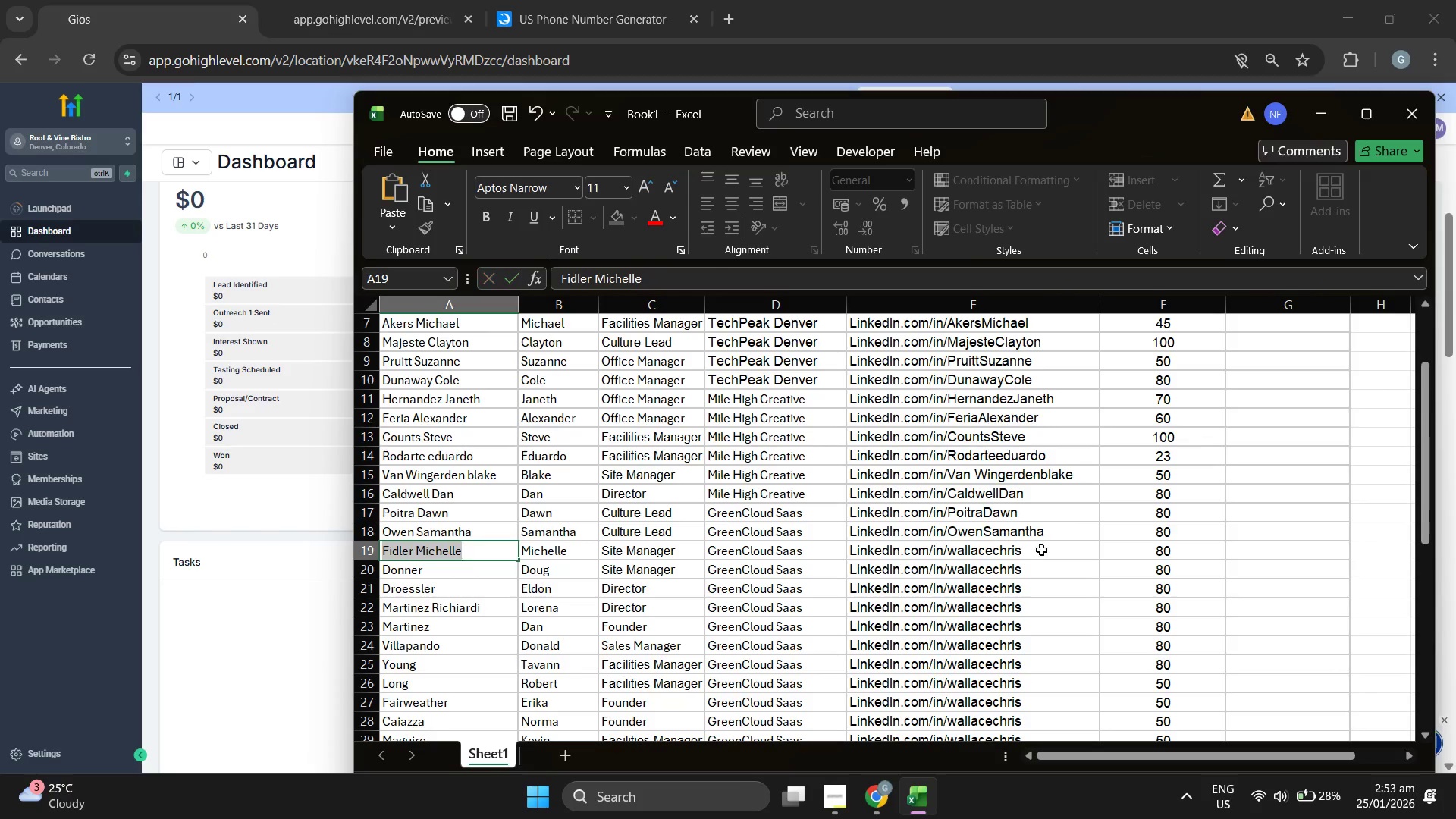 
double_click([1041, 549])
 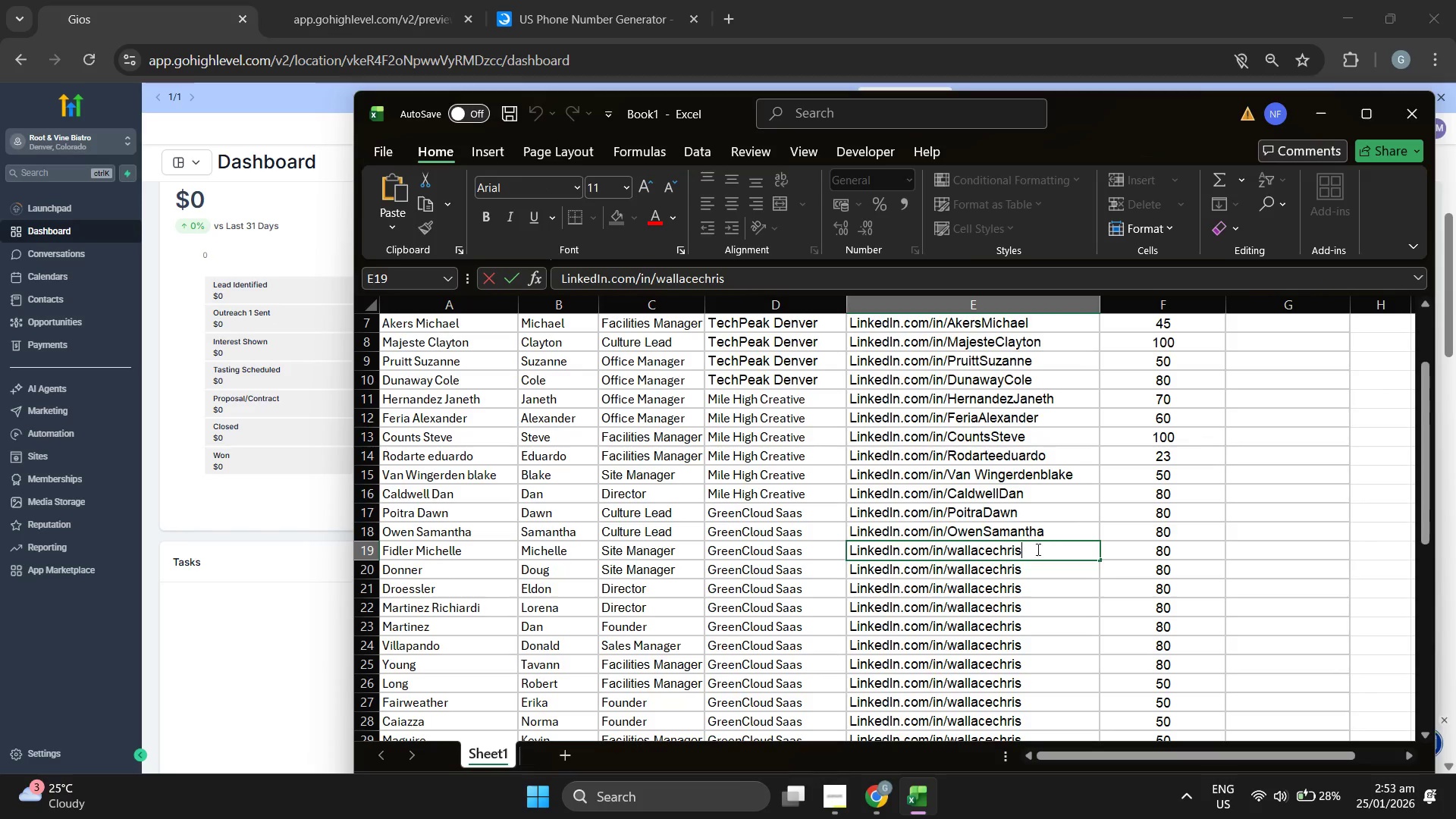 
left_click_drag(start_coordinate=[1032, 549], to_coordinate=[949, 549])
 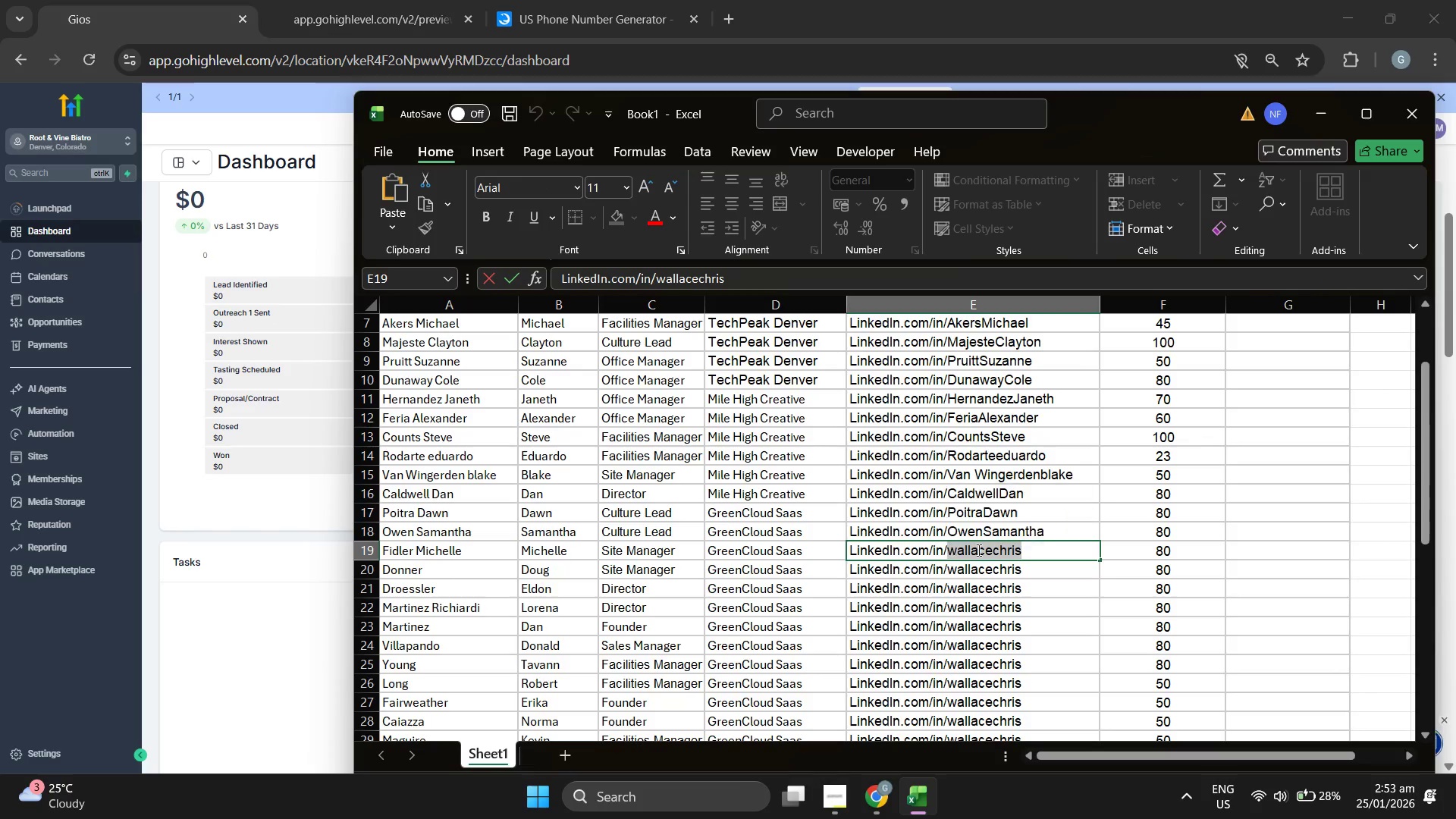 
key(Control+ControlLeft)
 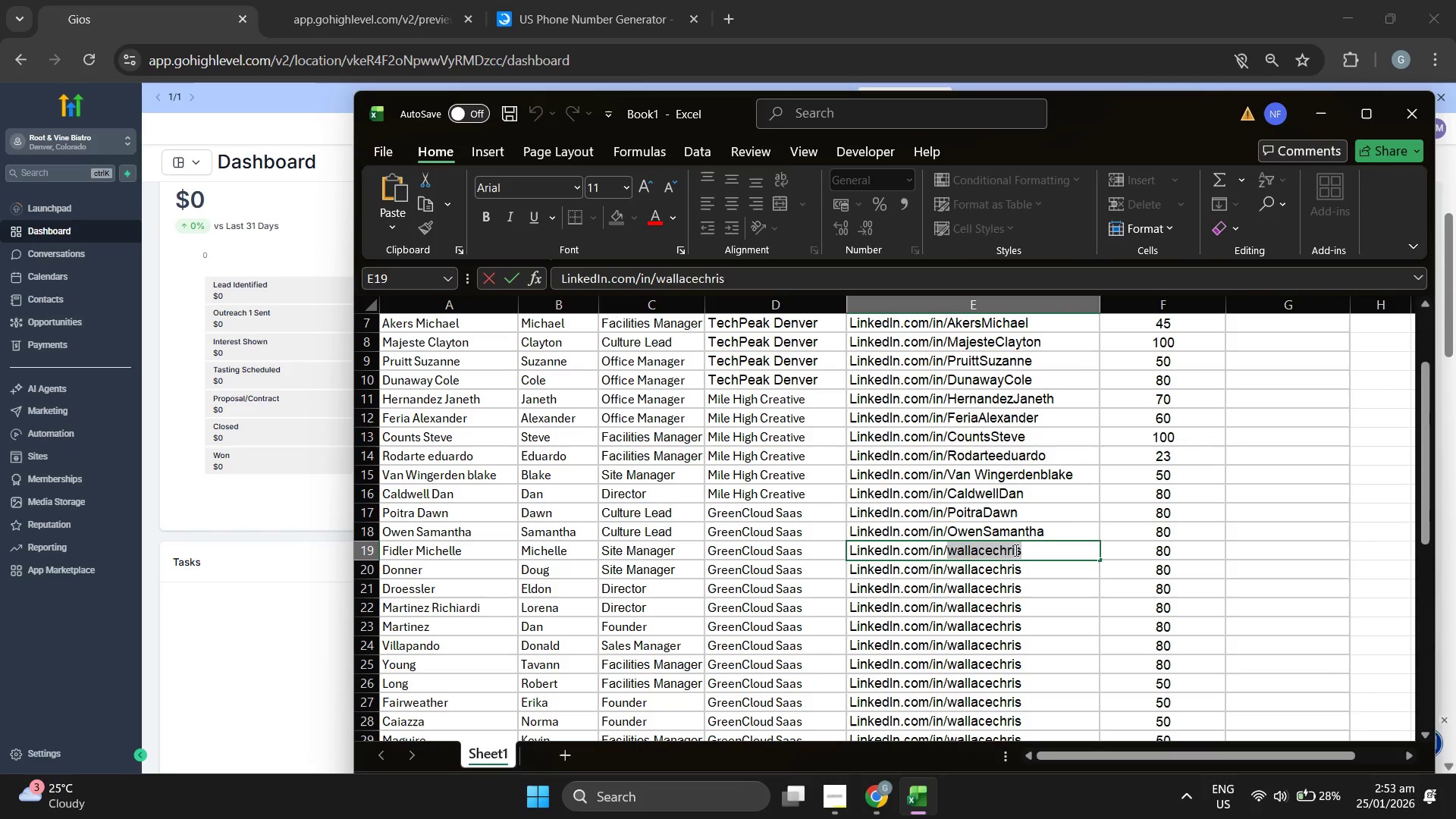 
key(Control+V)
 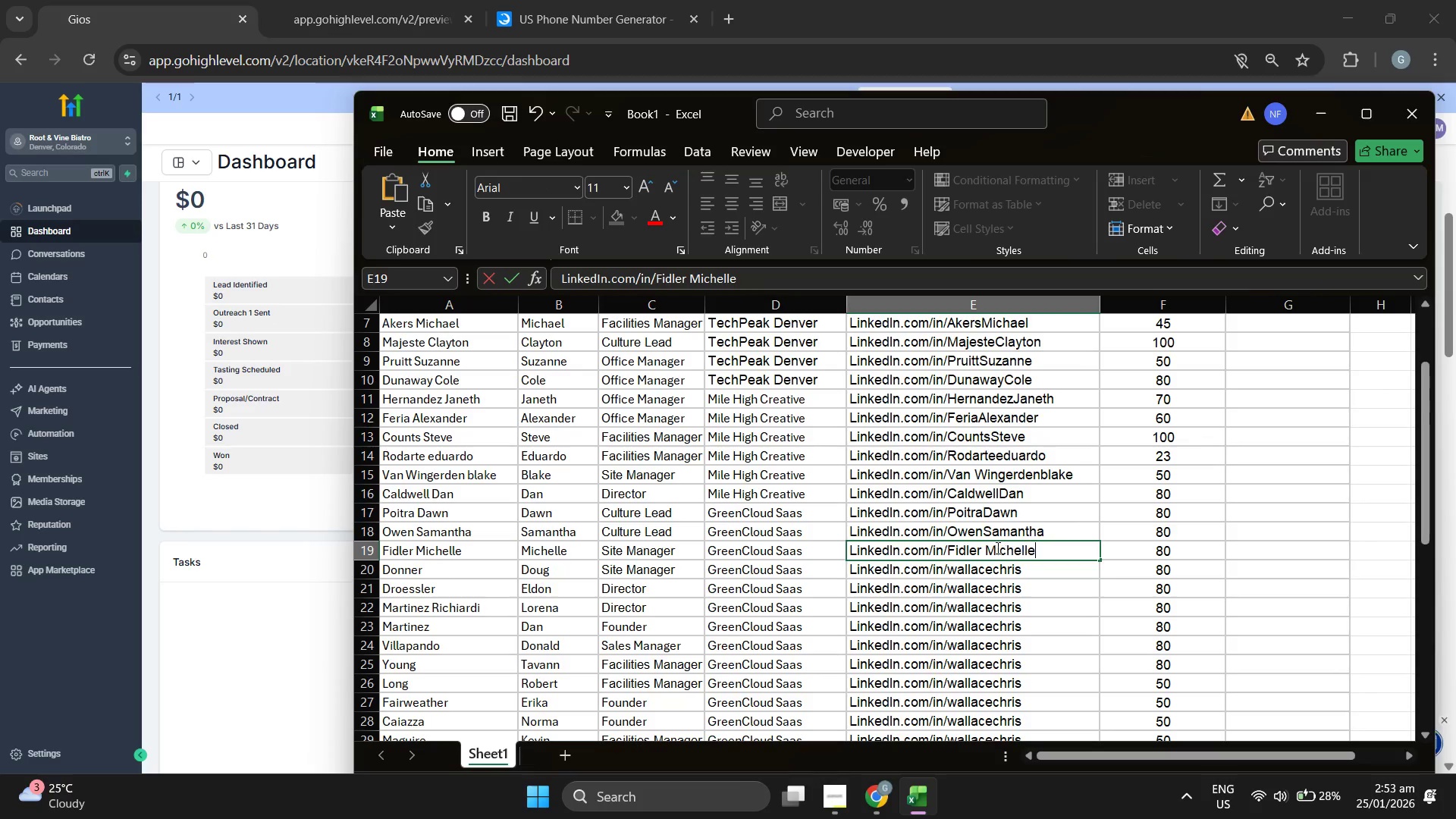 
left_click([989, 547])
 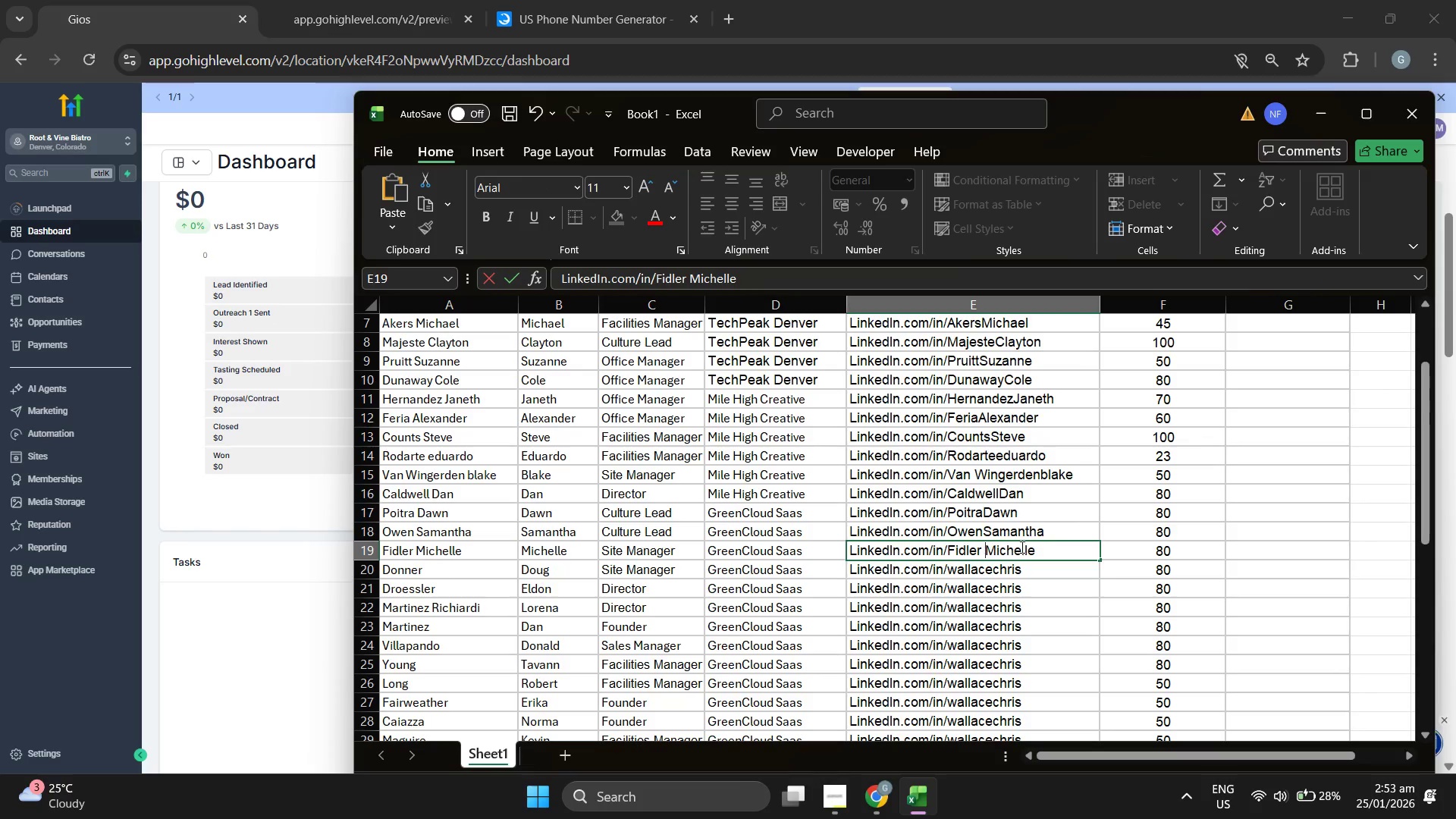 
key(Backspace)
 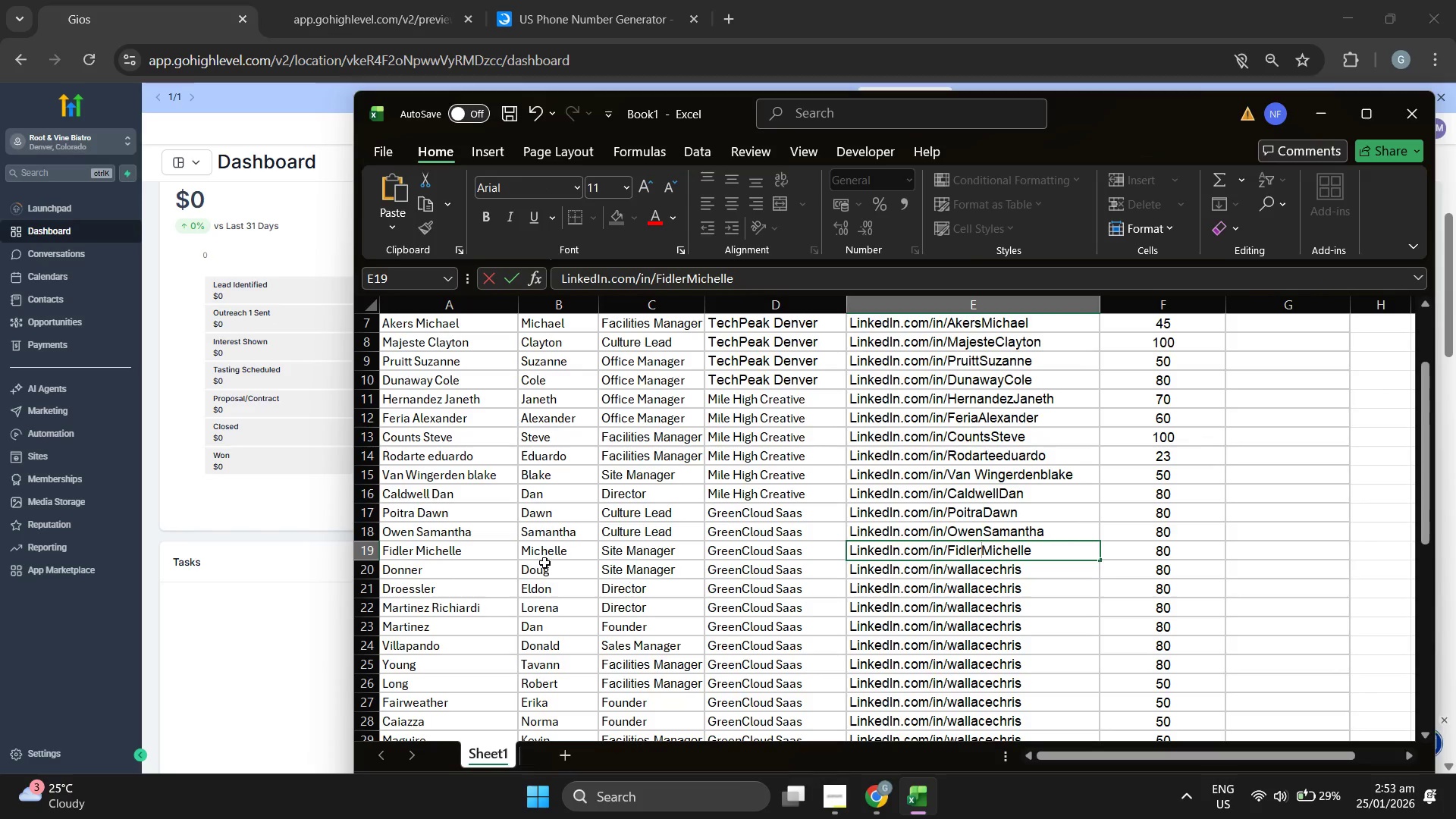 
scroll: coordinate [550, 553], scroll_direction: down, amount: 2.0
 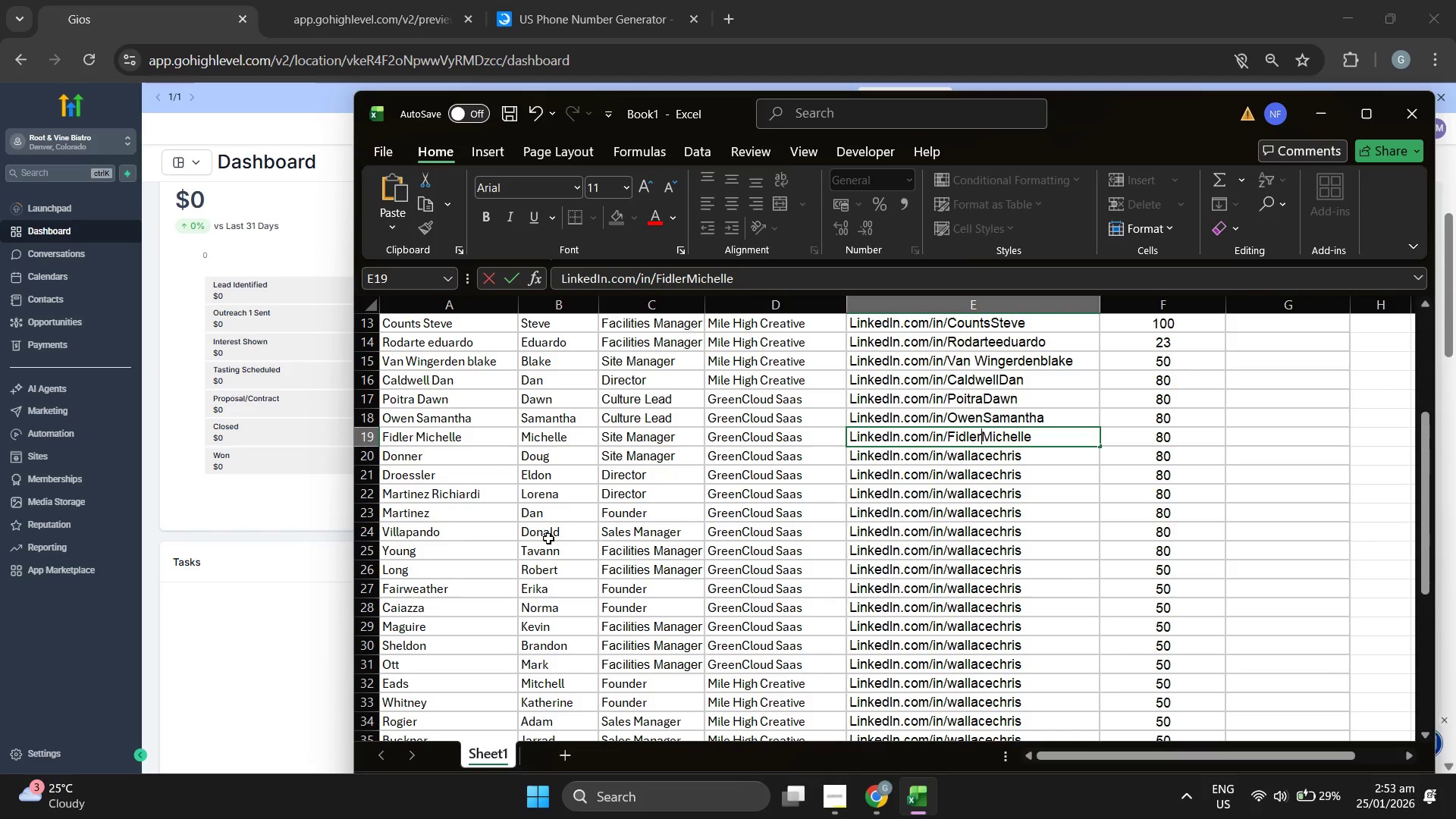 
scroll: coordinate [565, 532], scroll_direction: up, amount: 2.0
 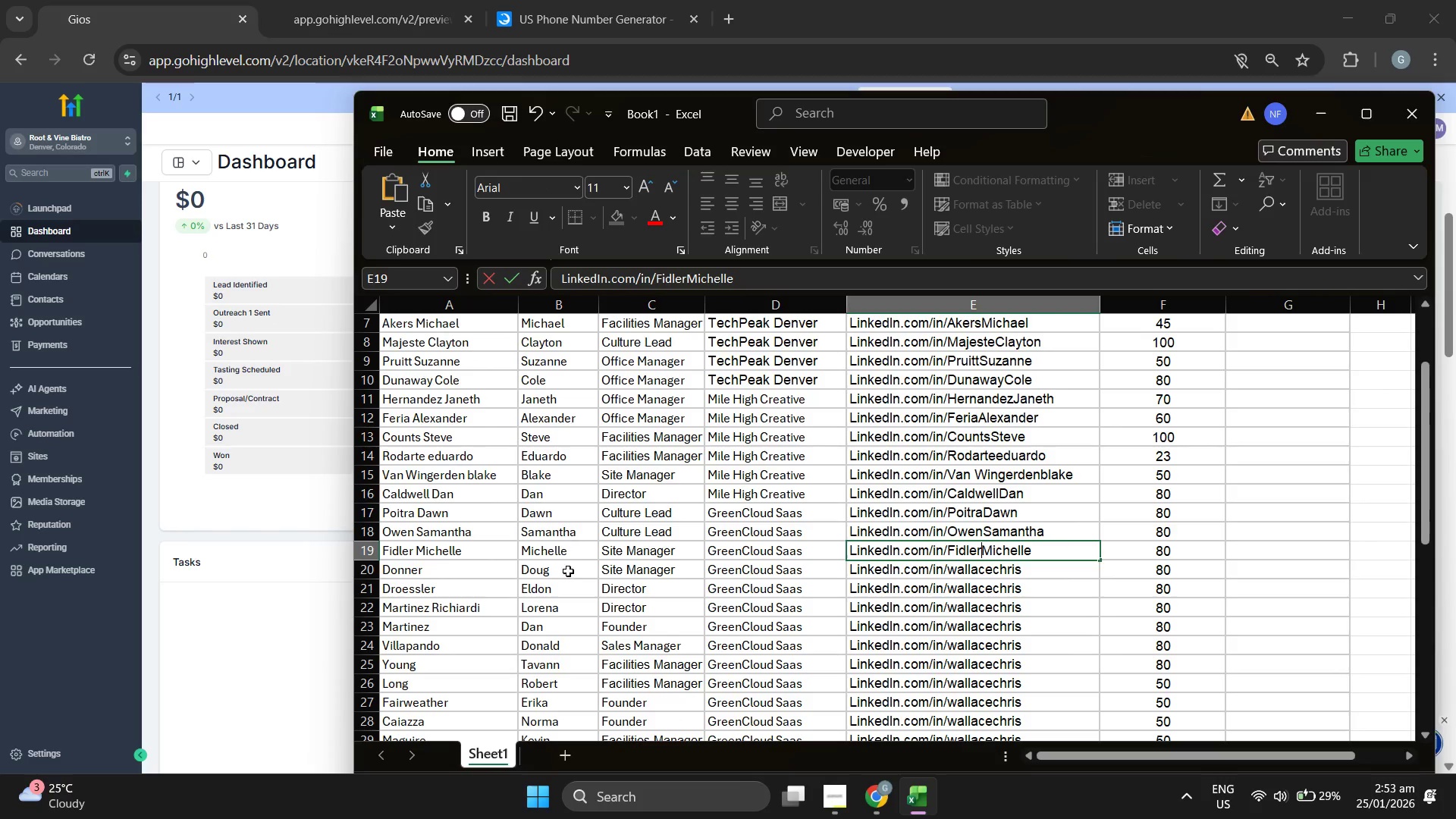 
scroll: coordinate [568, 563], scroll_direction: down, amount: 4.0
 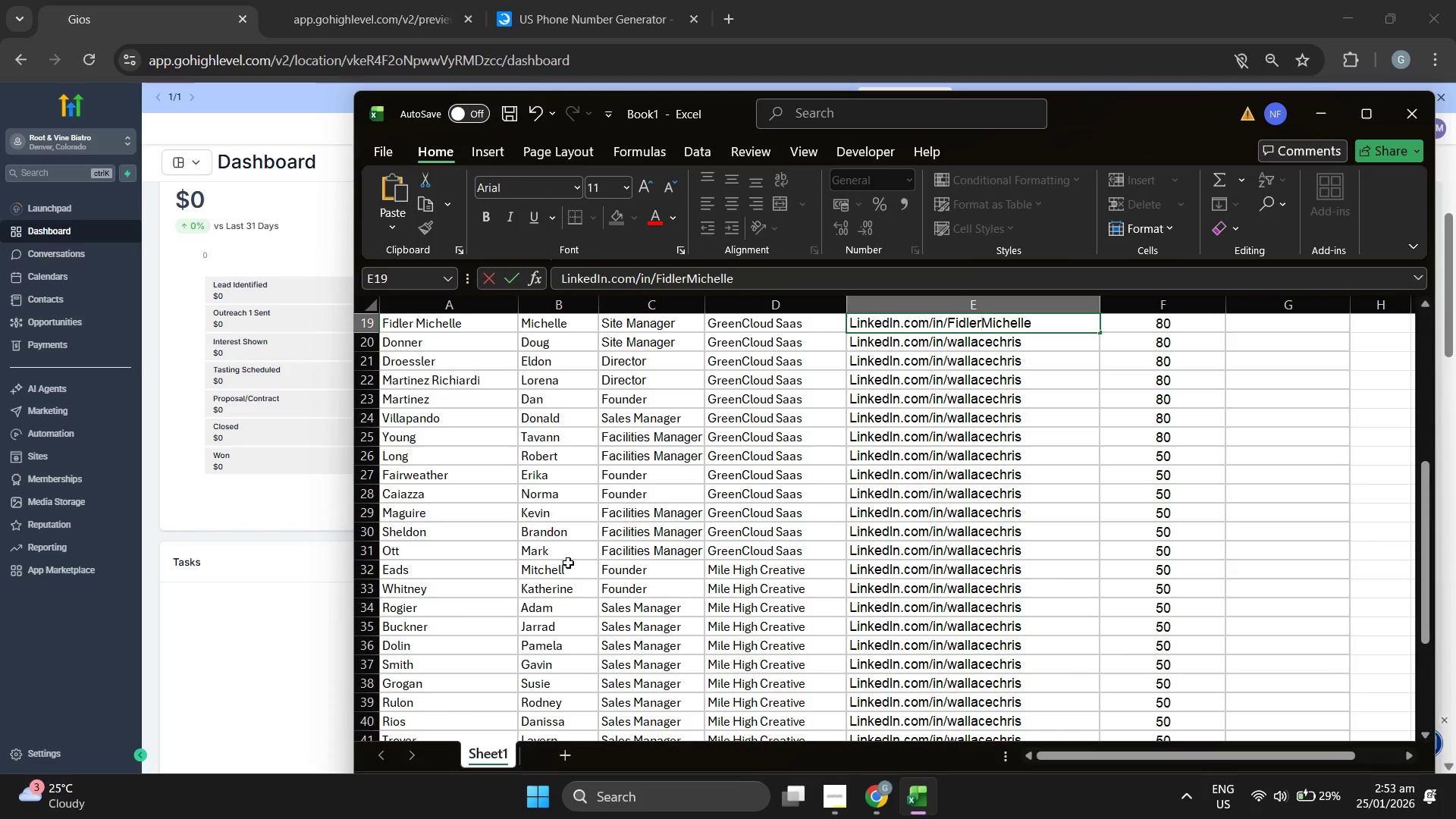 
scroll: coordinate [964, 456], scroll_direction: up, amount: 9.0
 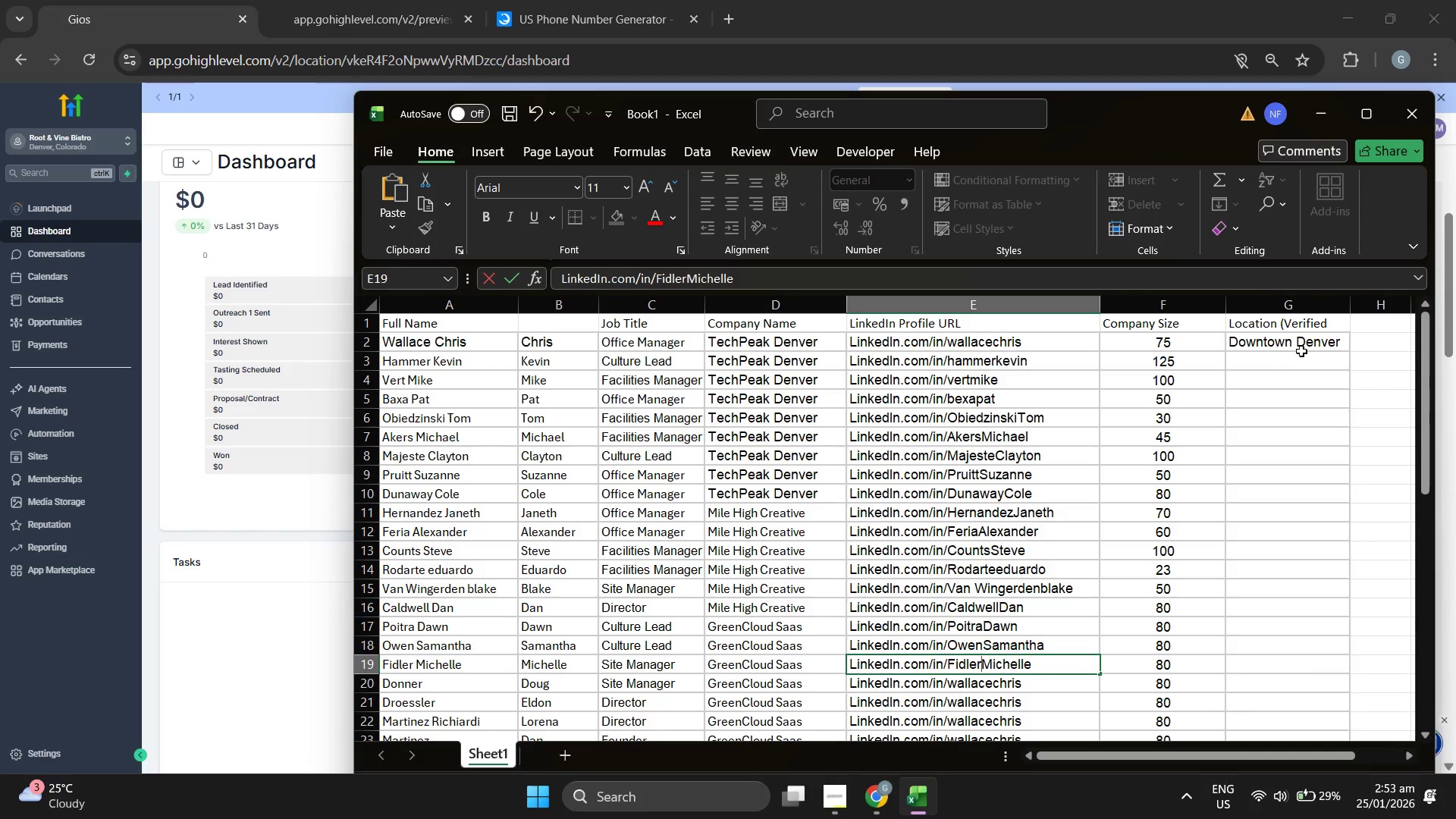 
left_click([1315, 343])
 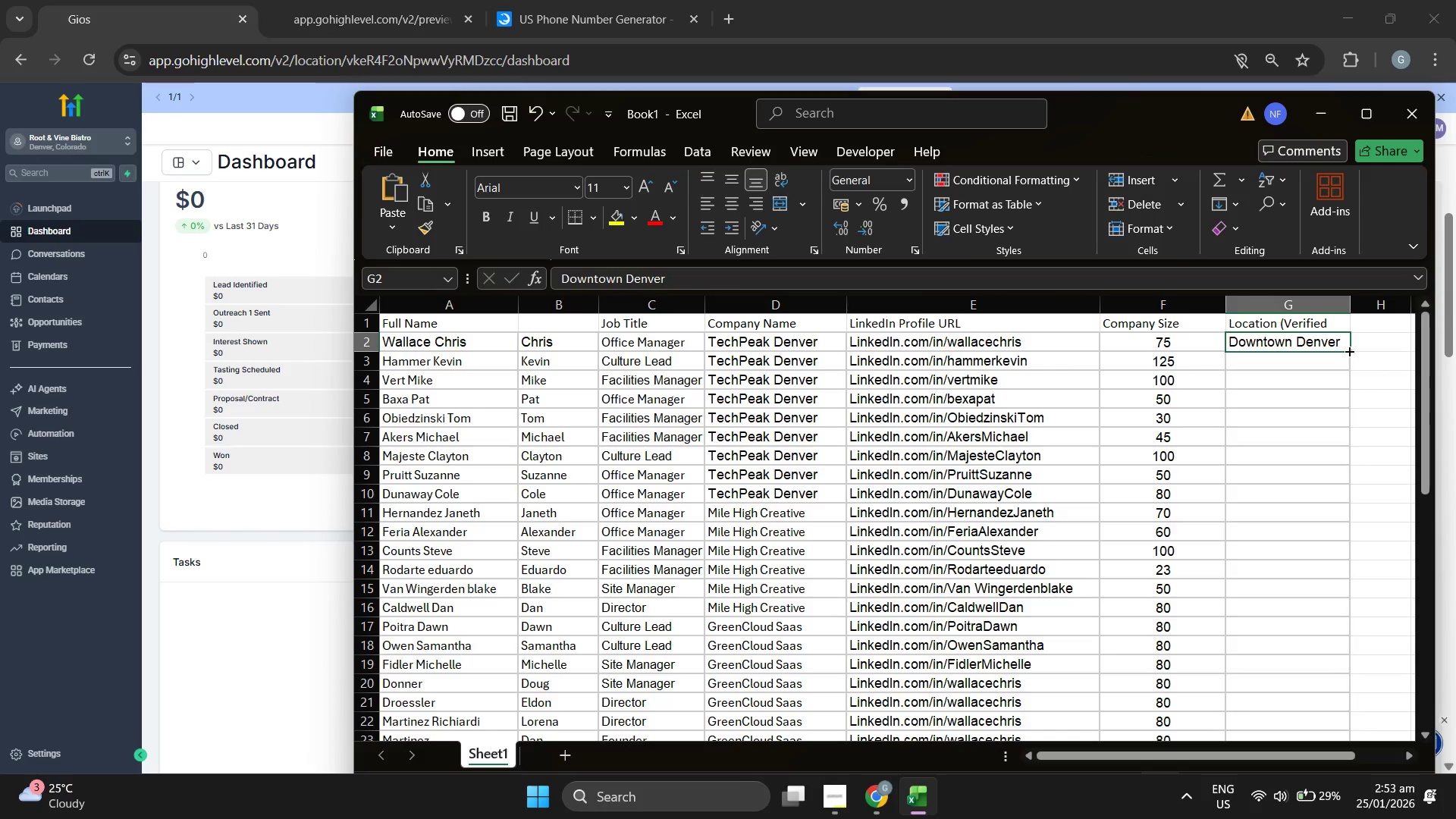 
left_click_drag(start_coordinate=[1348, 350], to_coordinate=[1348, 650])
 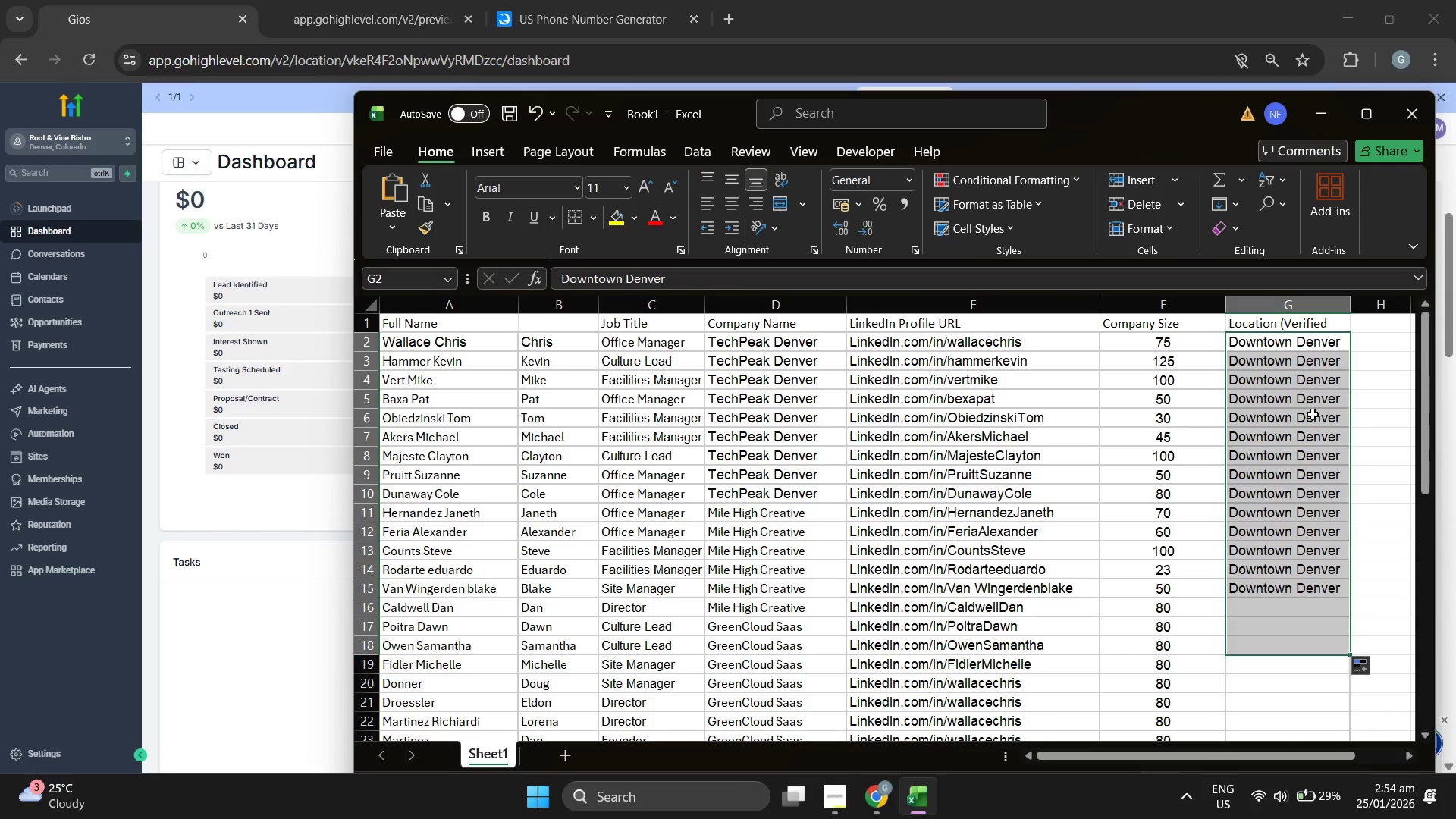 
scroll: coordinate [1313, 413], scroll_direction: down, amount: 4.0
 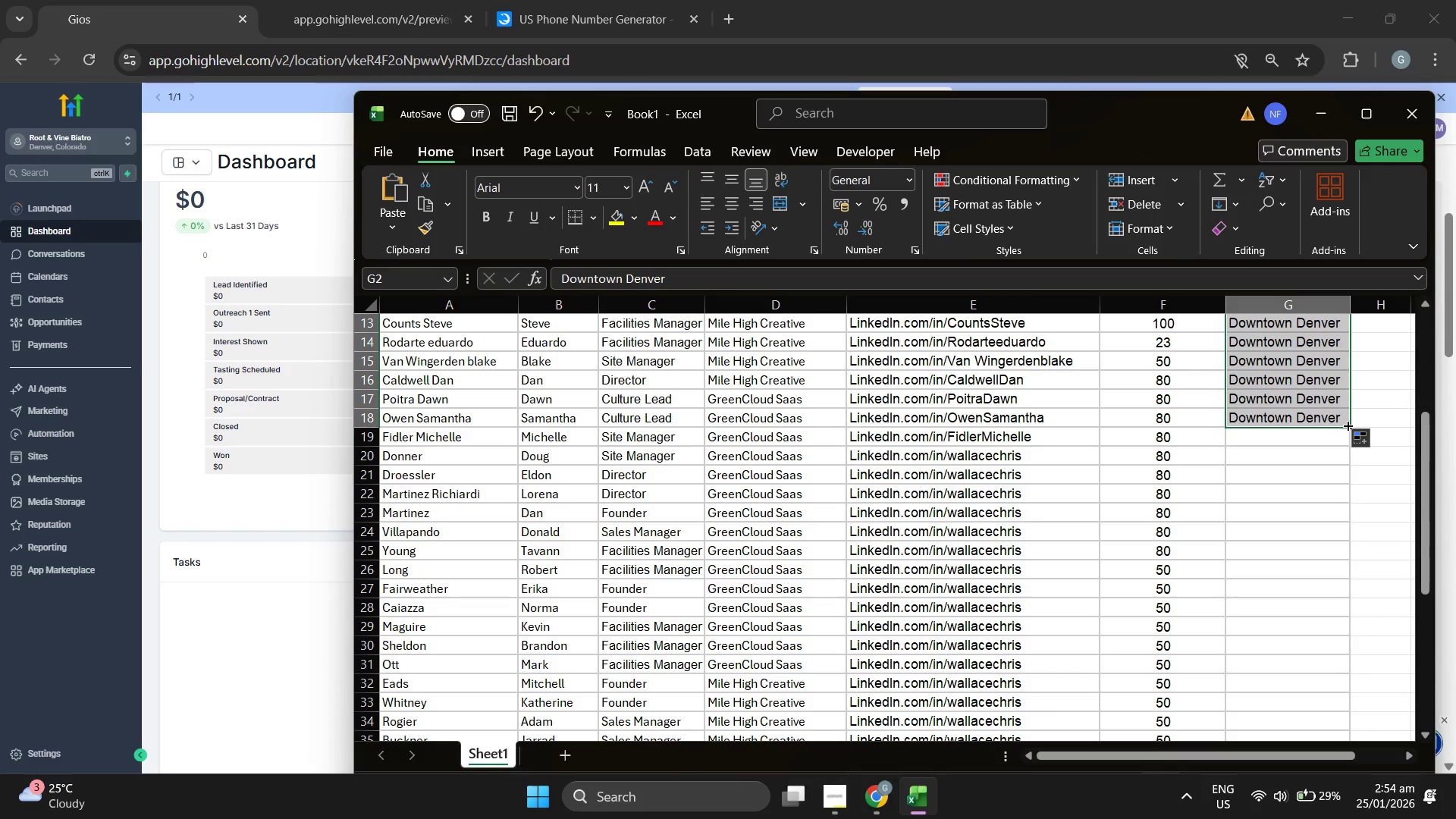 
left_click_drag(start_coordinate=[1347, 425], to_coordinate=[1338, 645])
 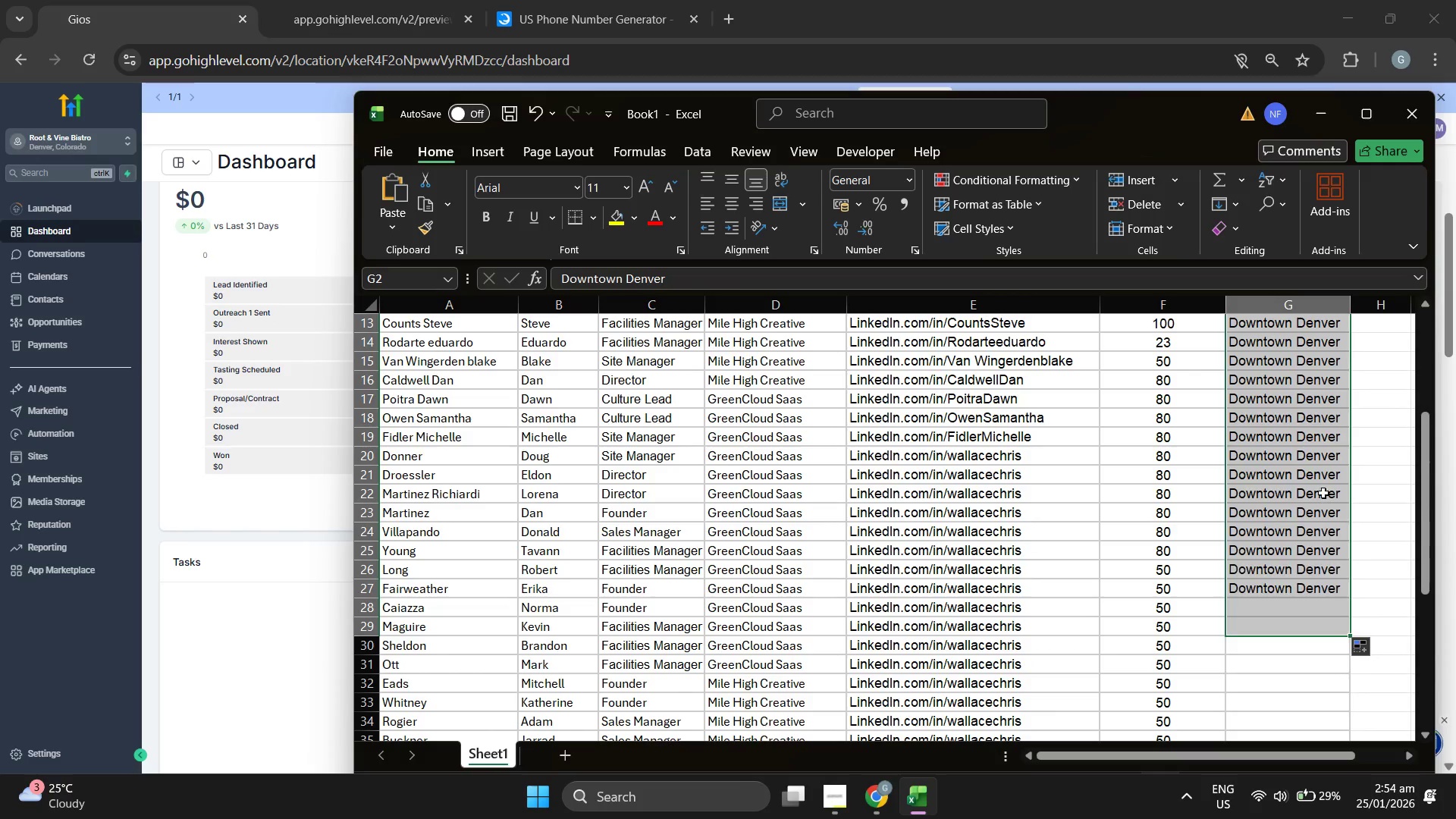 
scroll: coordinate [1323, 493], scroll_direction: down, amount: 4.0
 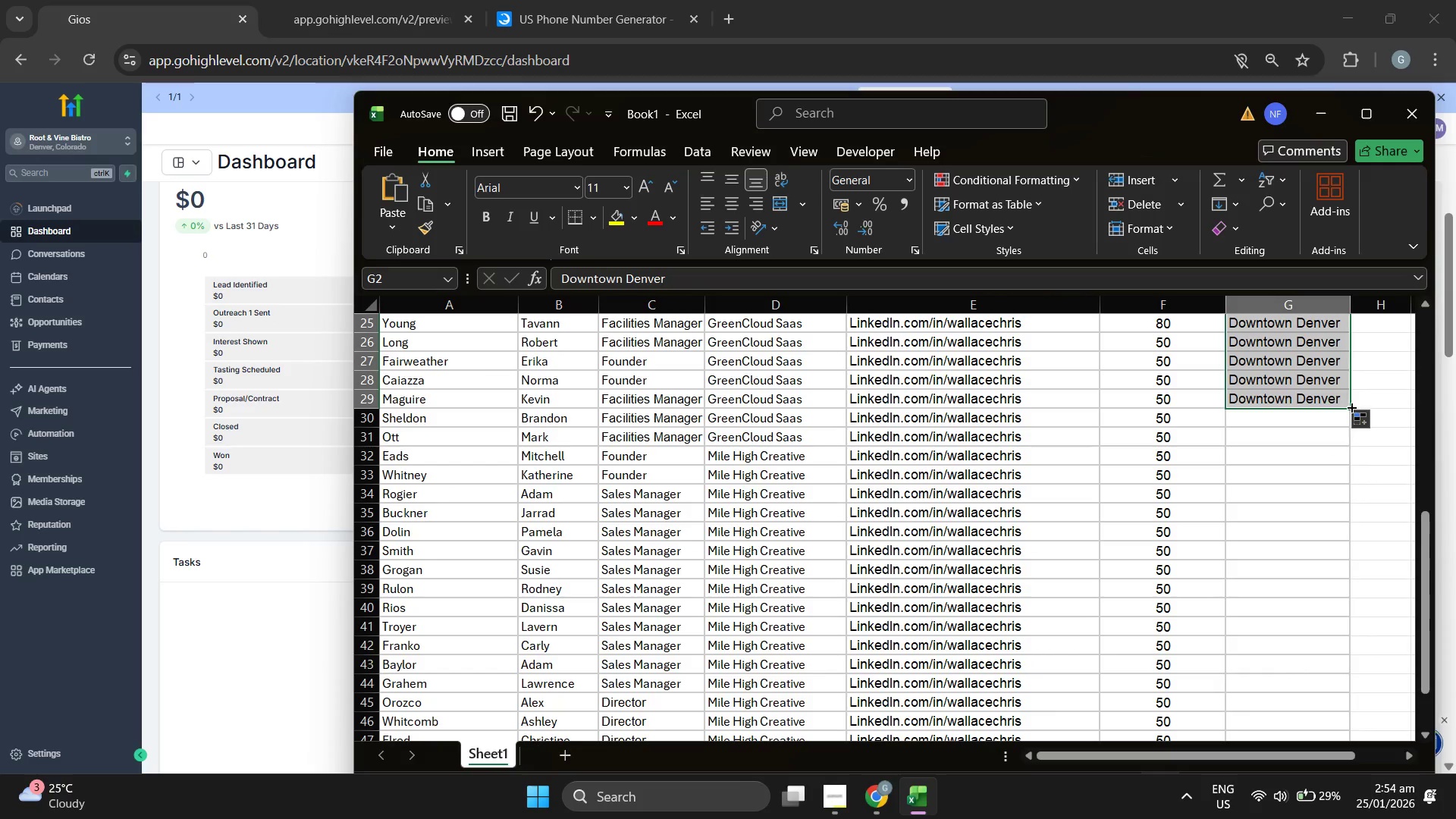 
left_click_drag(start_coordinate=[1349, 406], to_coordinate=[1326, 649])
 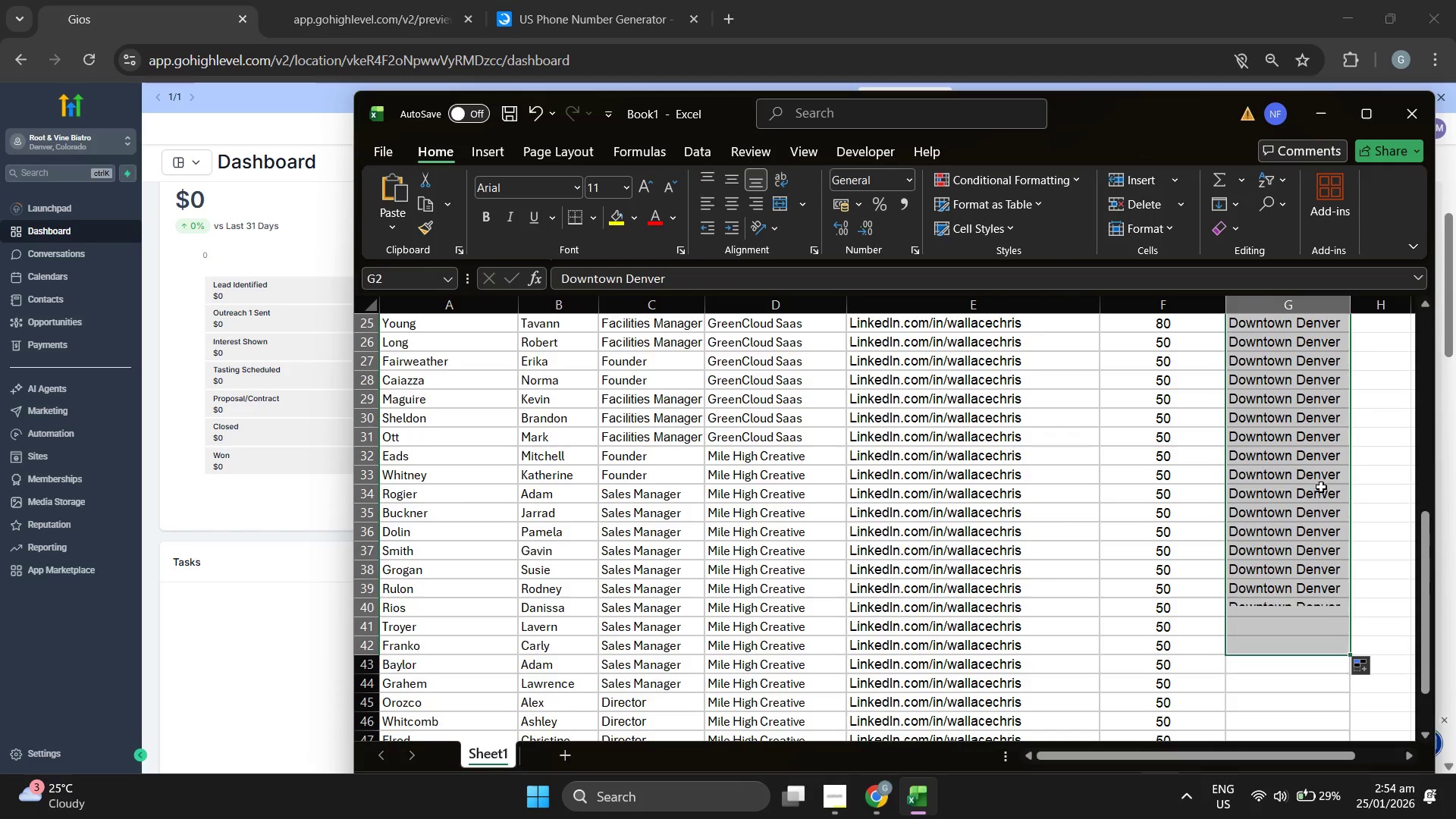 
scroll: coordinate [1321, 487], scroll_direction: down, amount: 2.0
 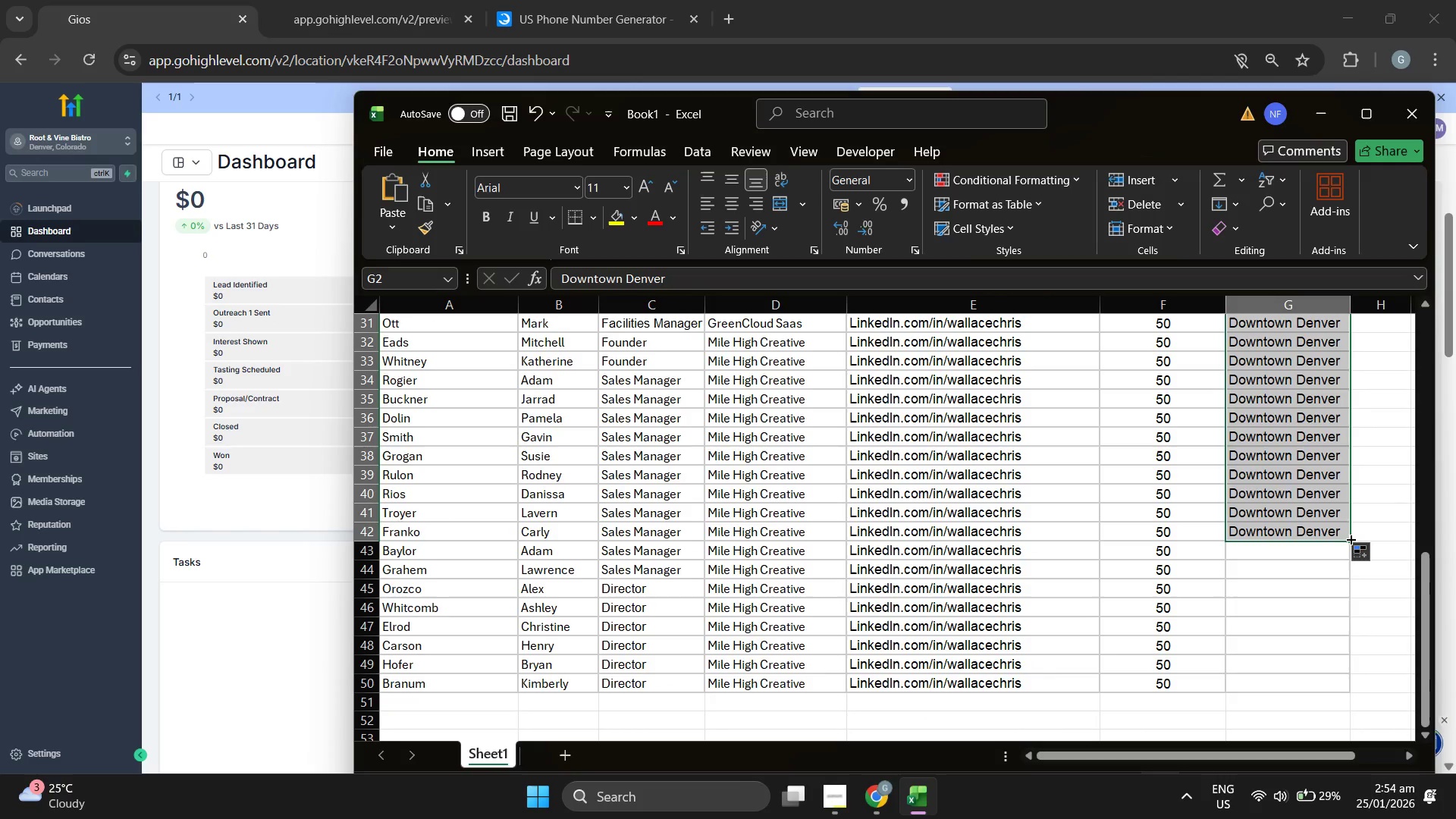 
left_click_drag(start_coordinate=[1350, 538], to_coordinate=[1323, 686])
 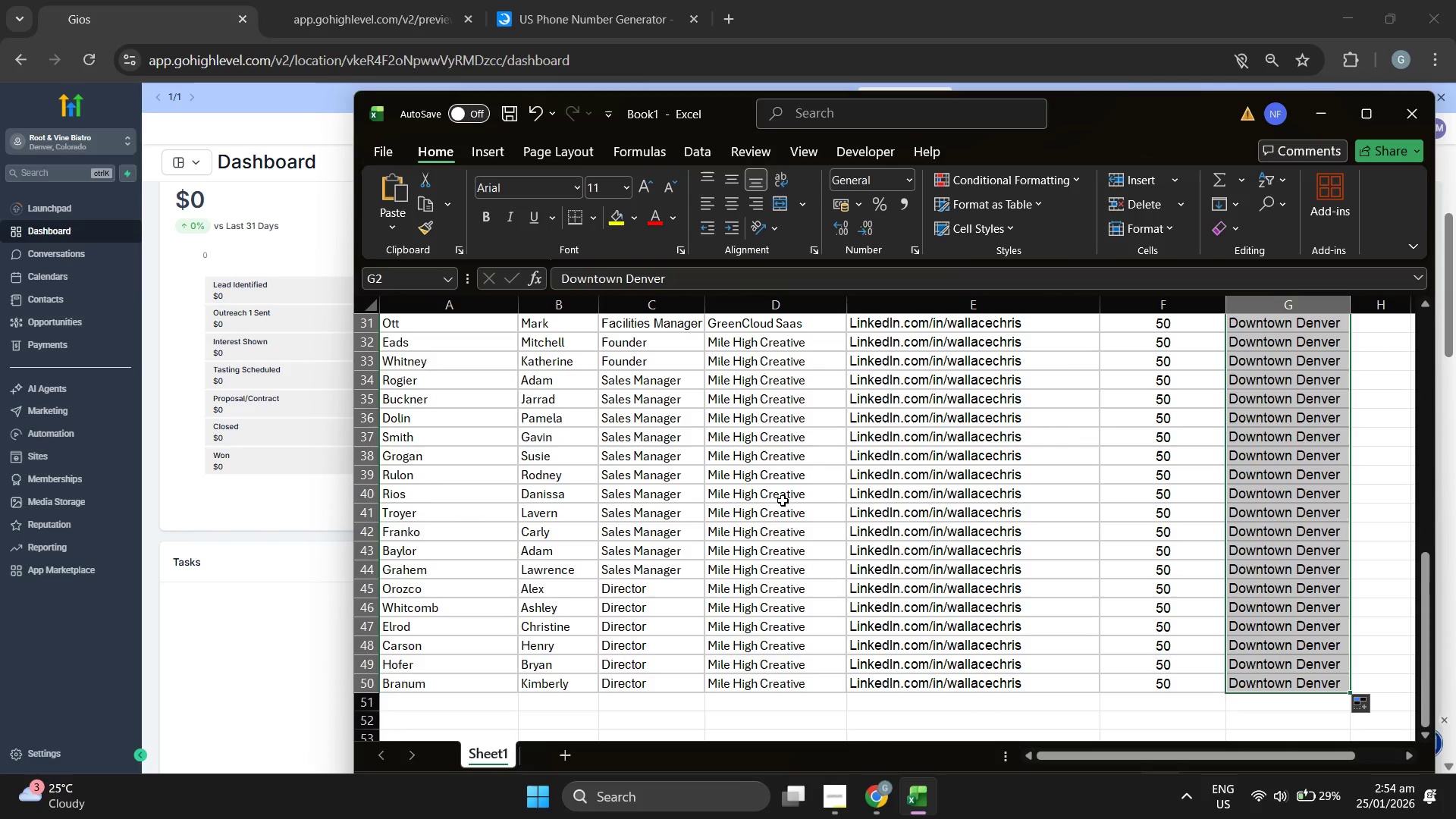 
scroll: coordinate [767, 513], scroll_direction: up, amount: 7.0
 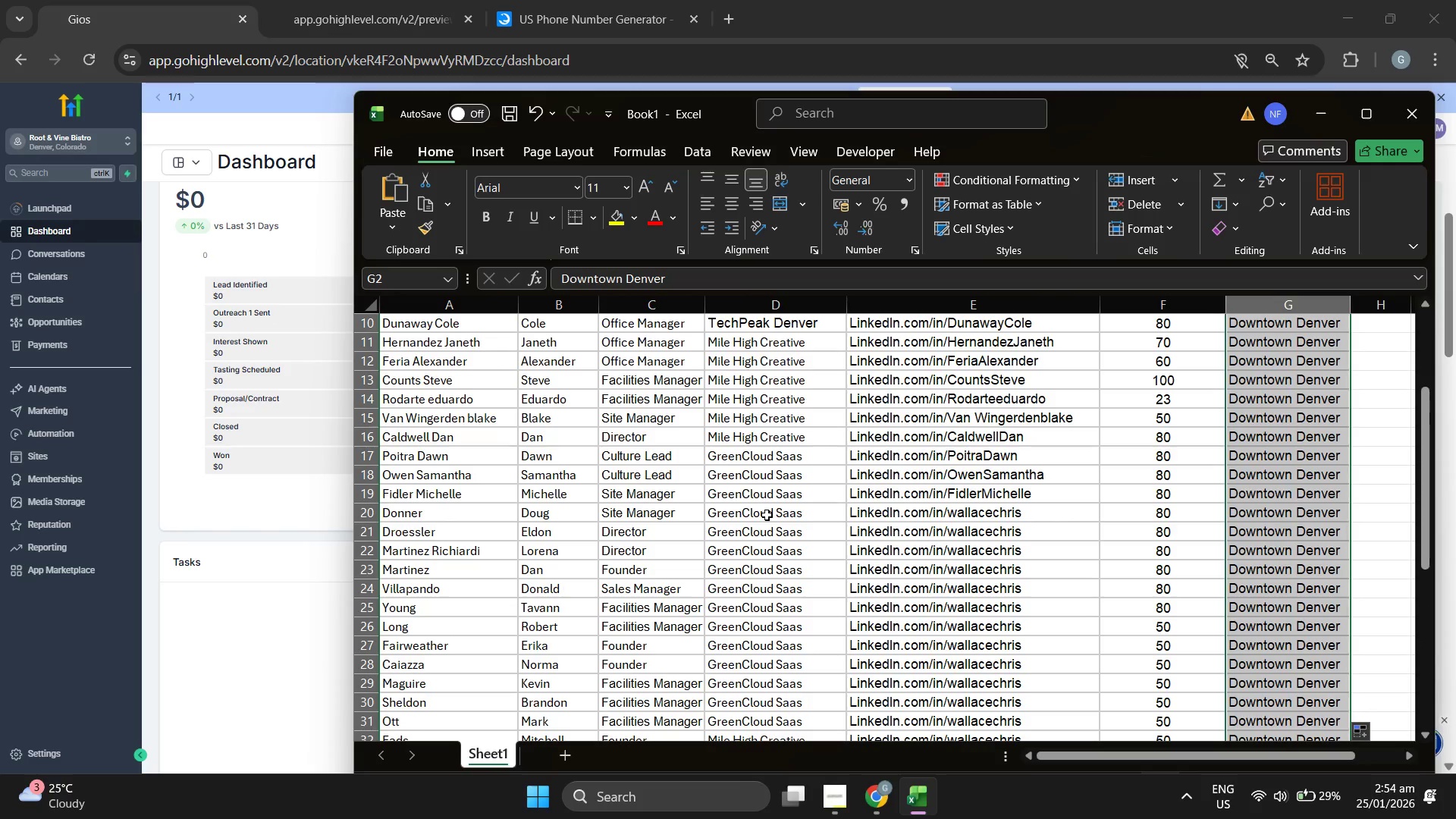 
scroll: coordinate [767, 515], scroll_direction: down, amount: 1.0
 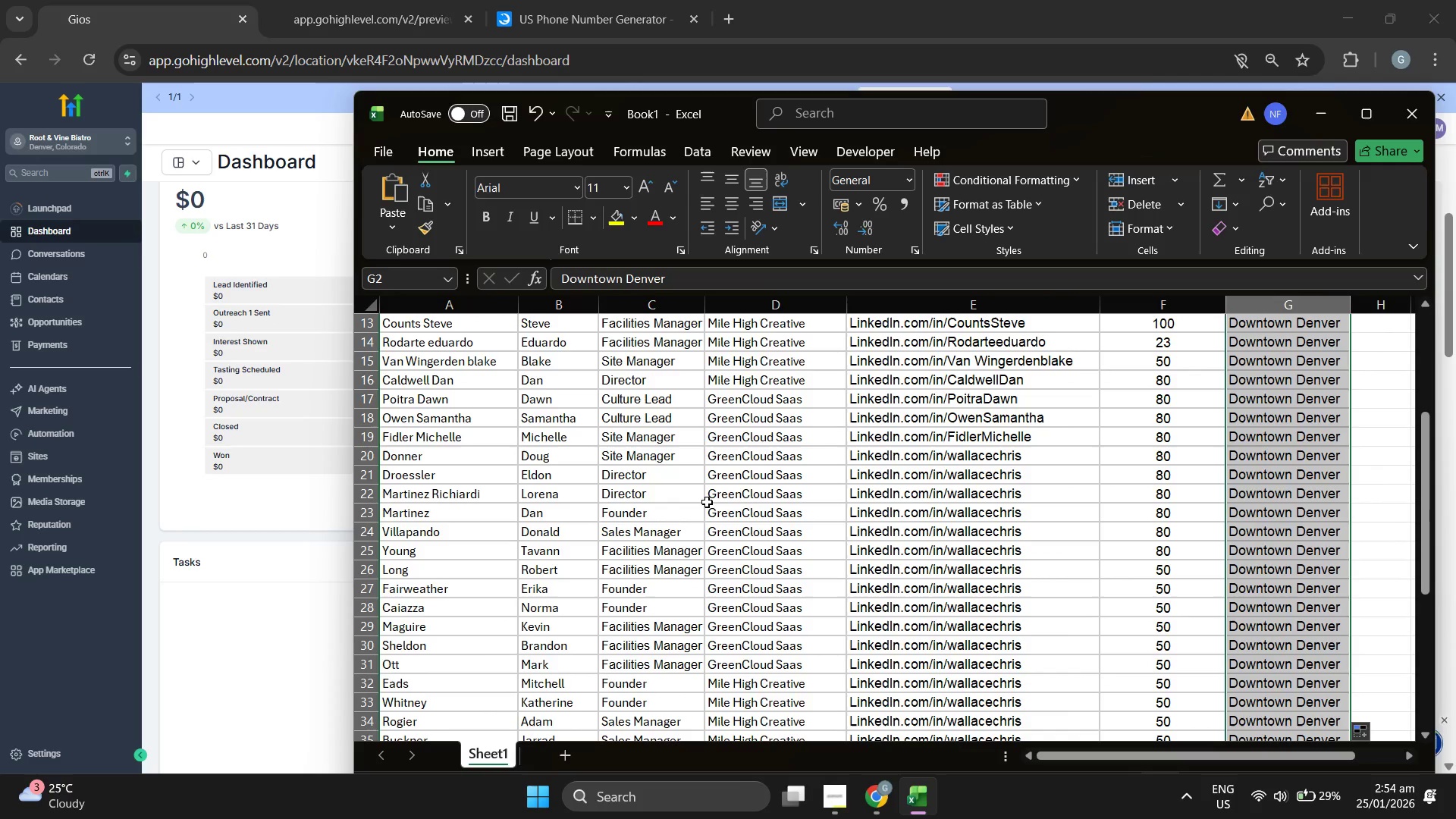 
scroll: coordinate [608, 488], scroll_direction: up, amount: 3.0
 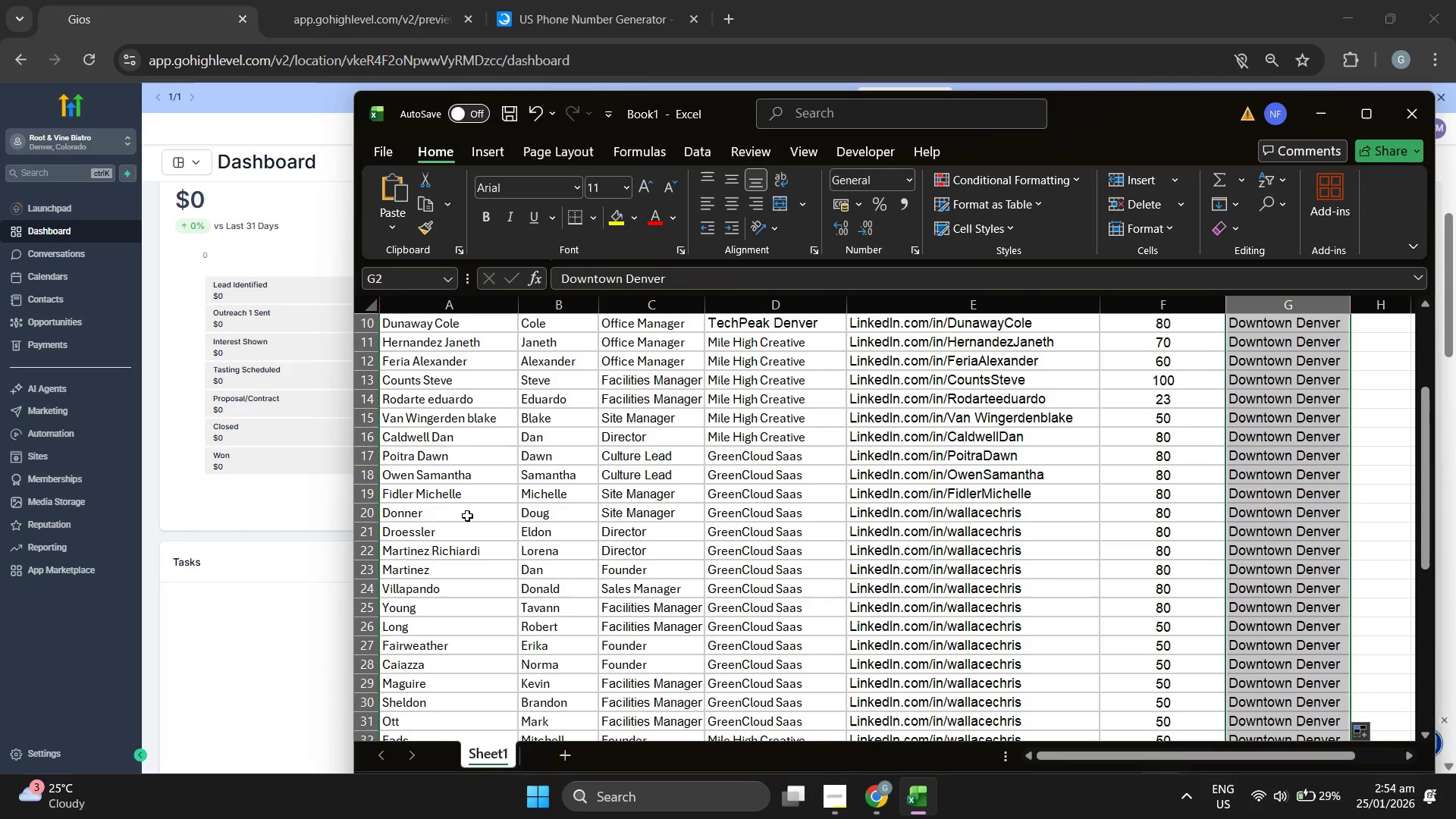 
double_click([479, 512])
 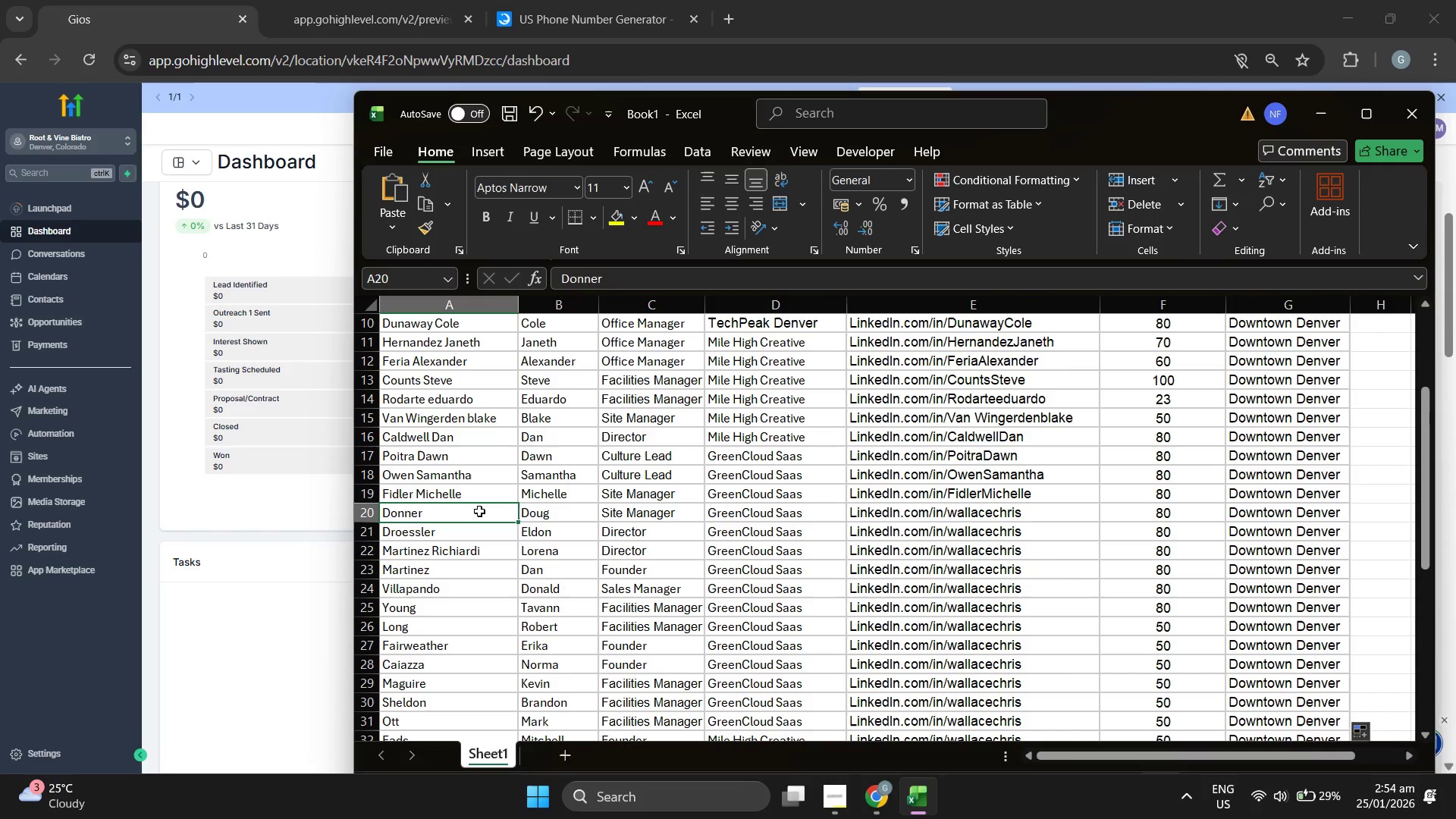 
triple_click([479, 511])
 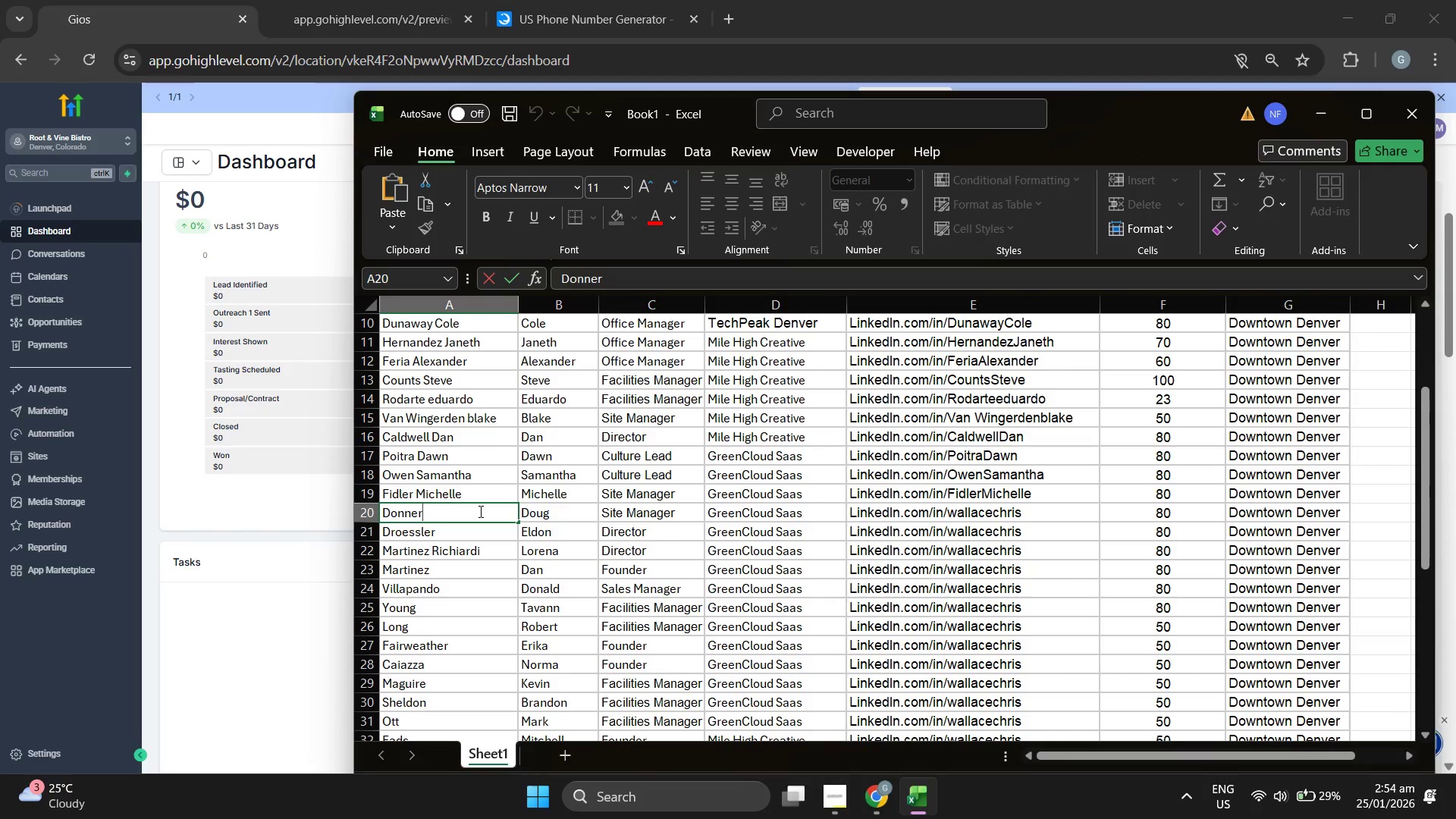 
type( Douyg)
key(Backspace)
key(Backspace)
type(g)
 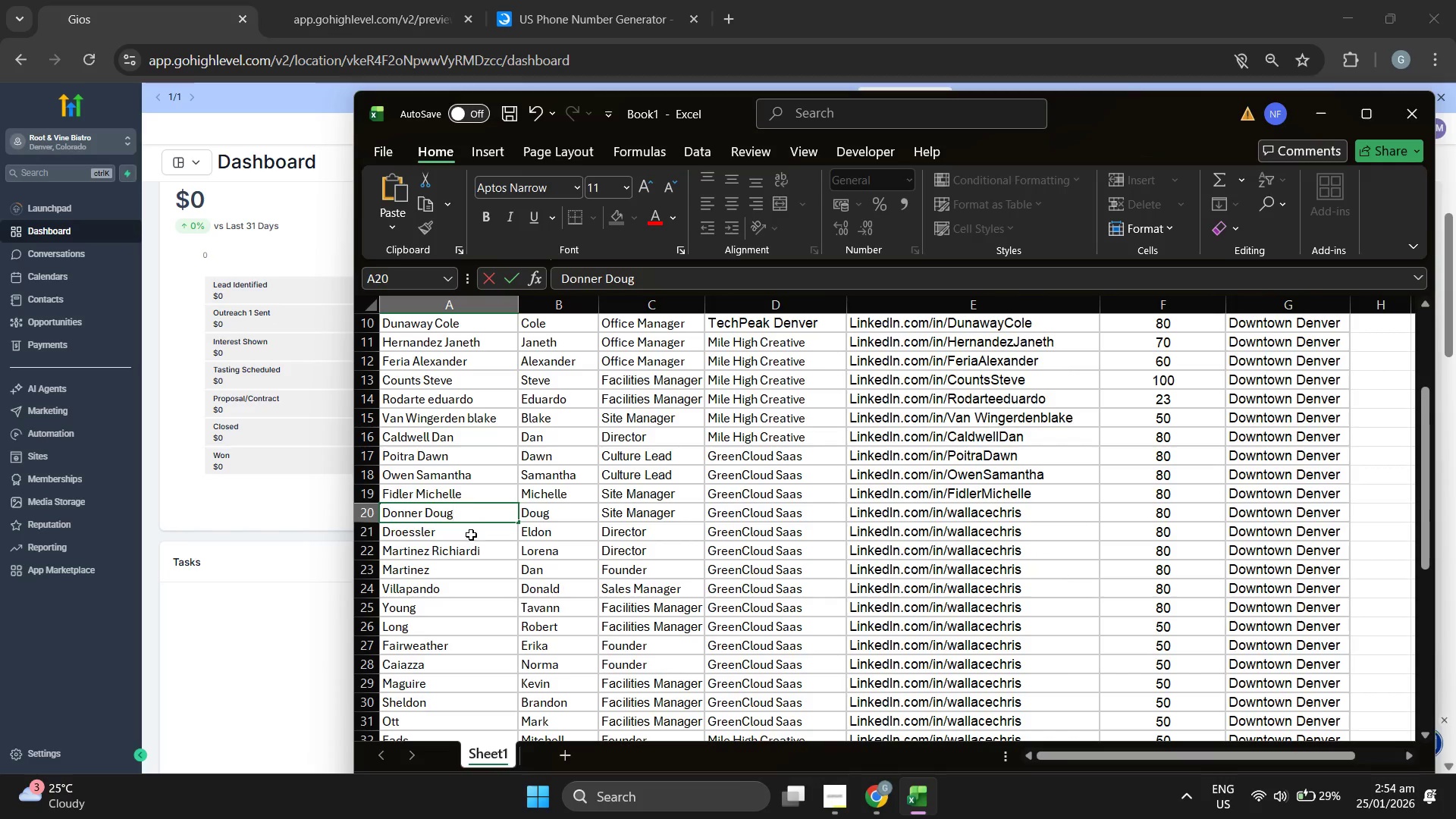 
double_click([471, 535])
 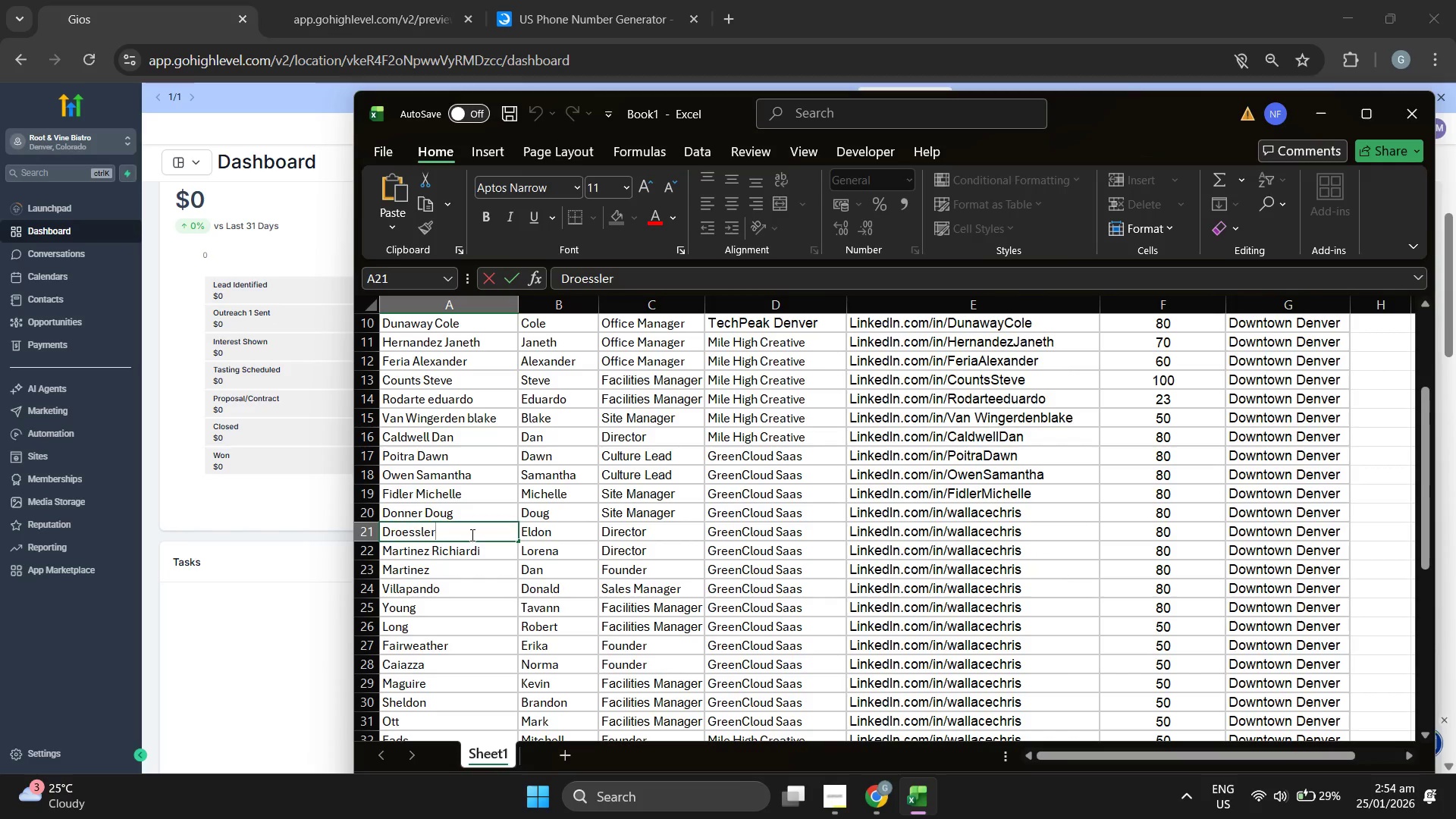 
key(Space)
 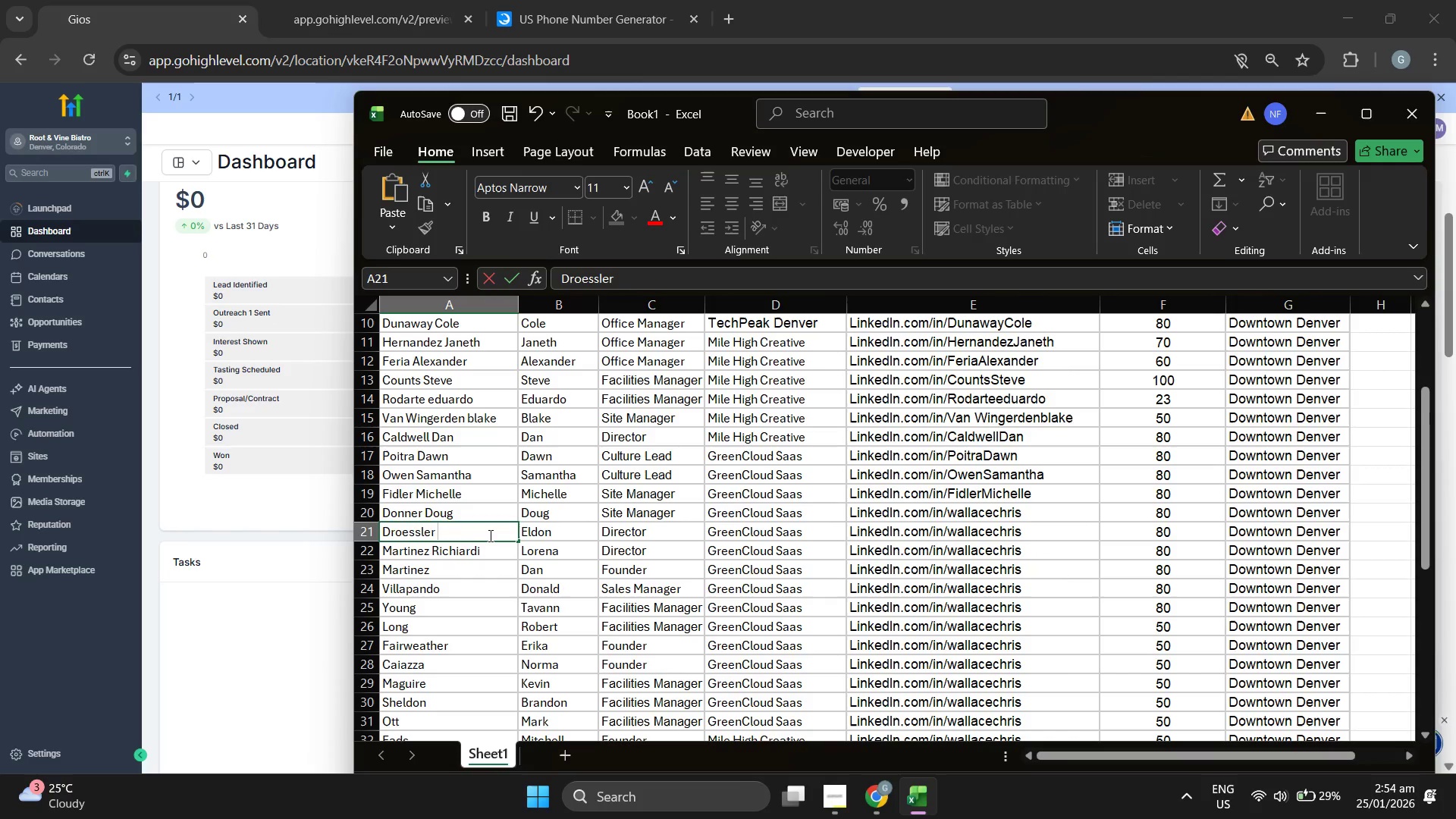 
type(Eldon)
 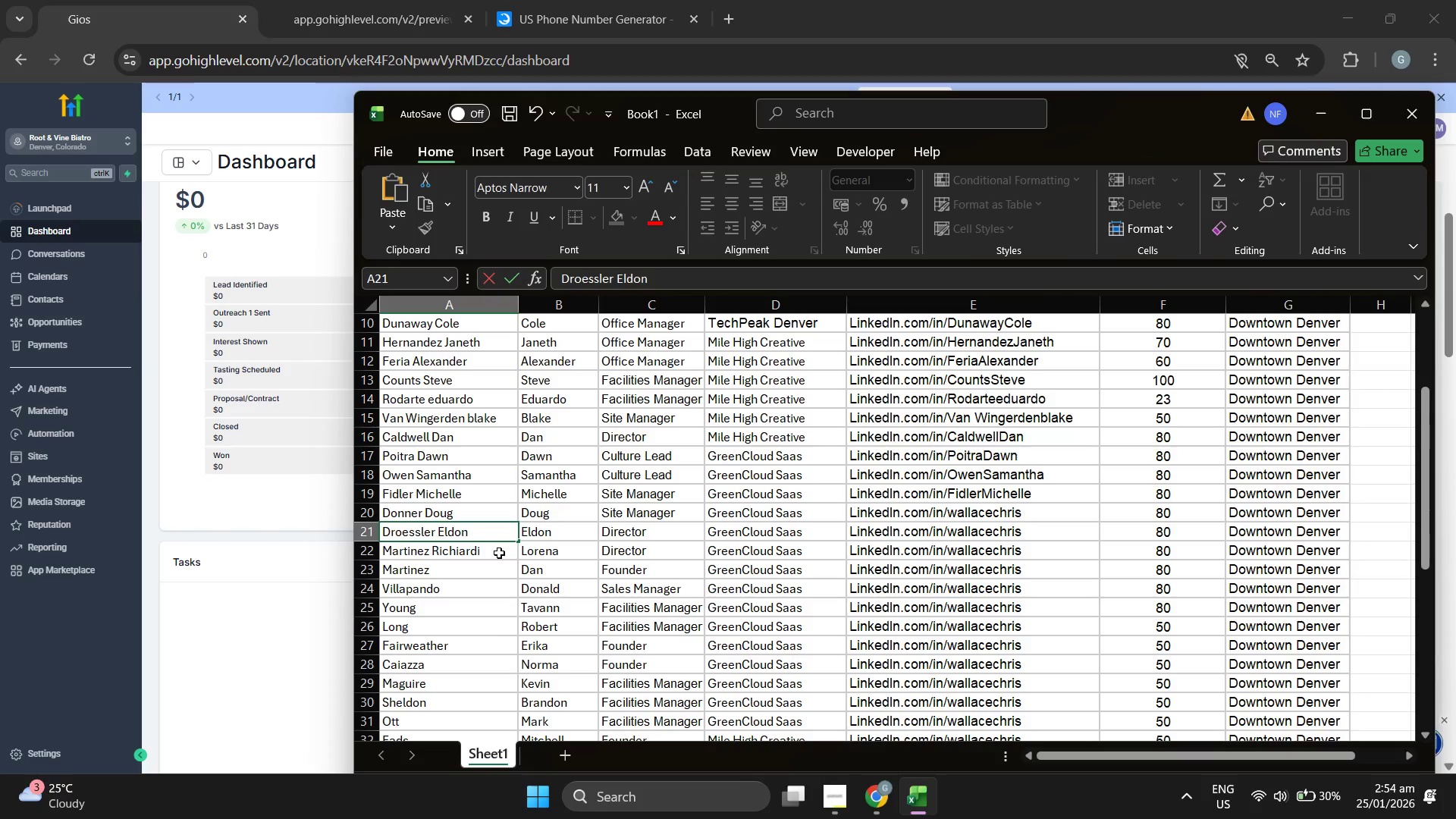 
double_click([500, 553])
 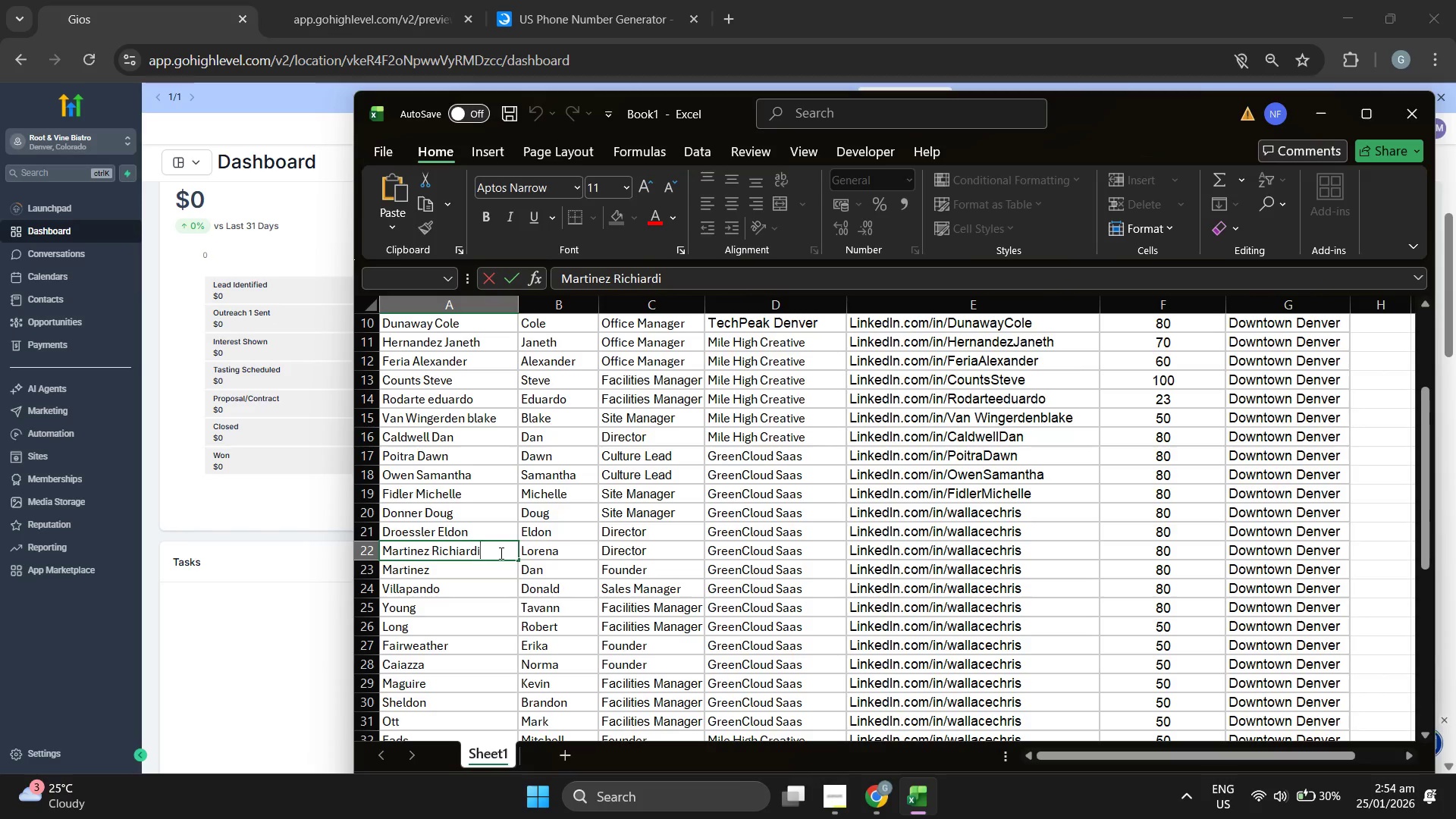 
type( Lorena)
 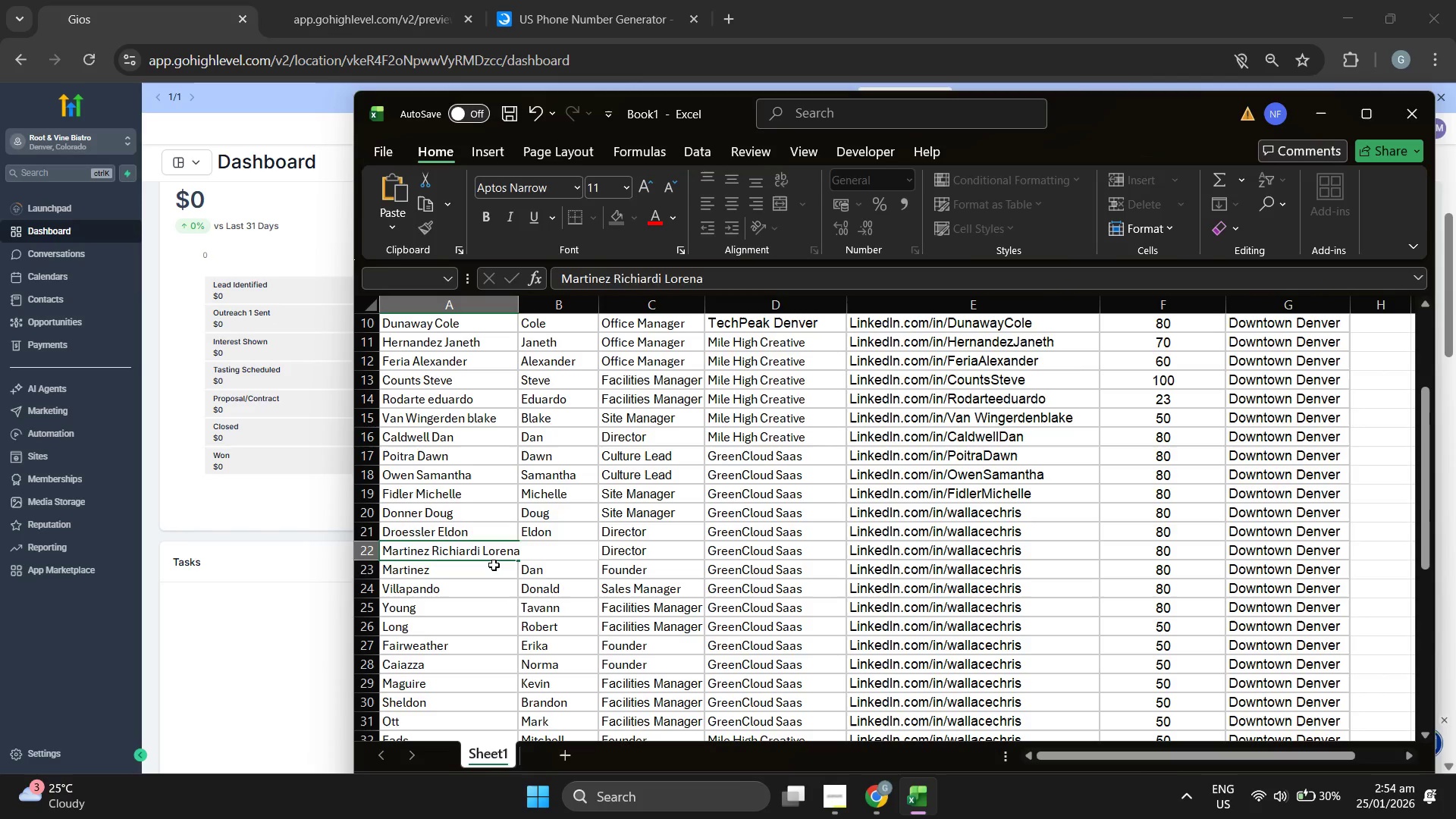 
double_click([494, 565])
 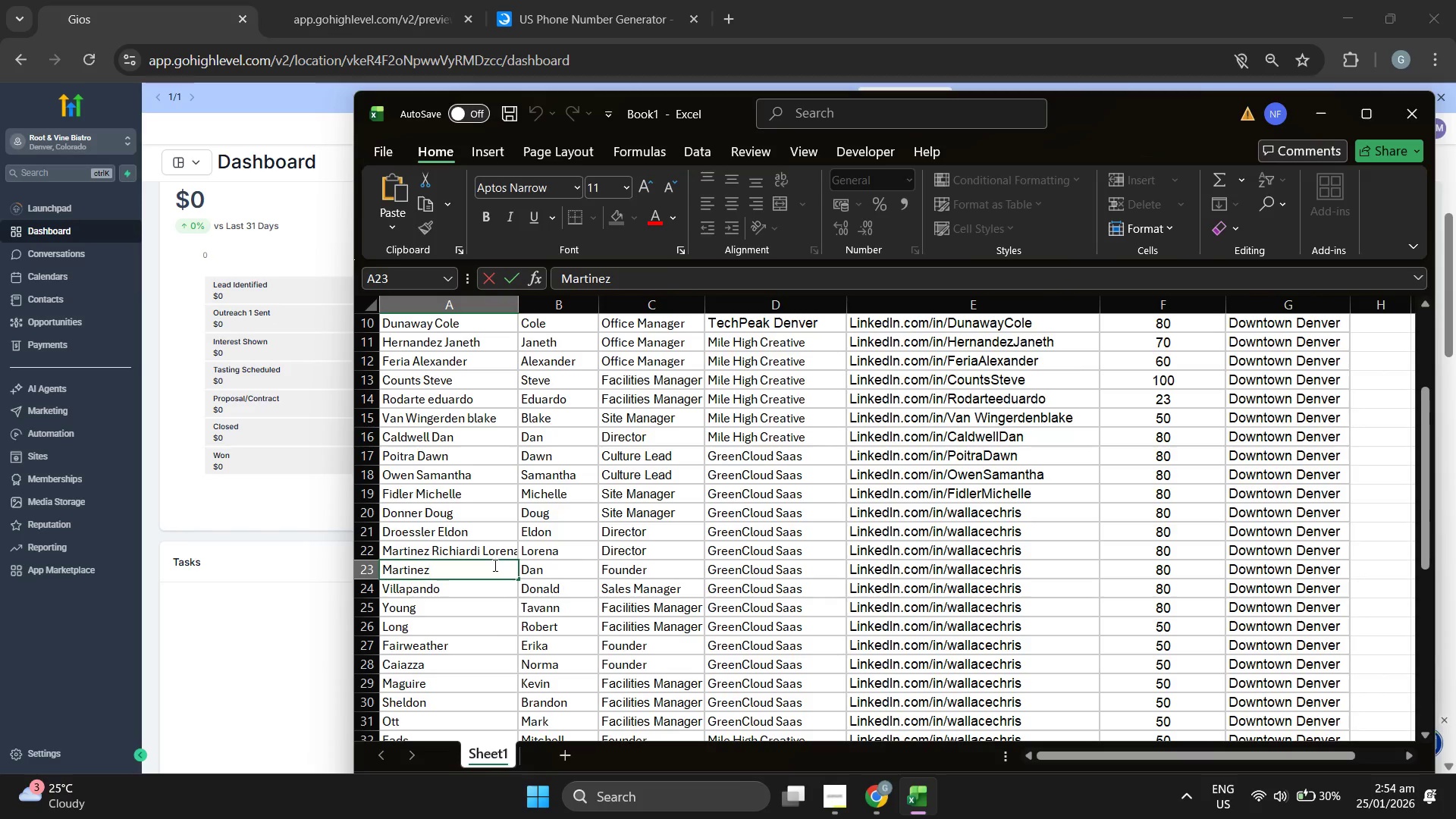 
type( Dan)
 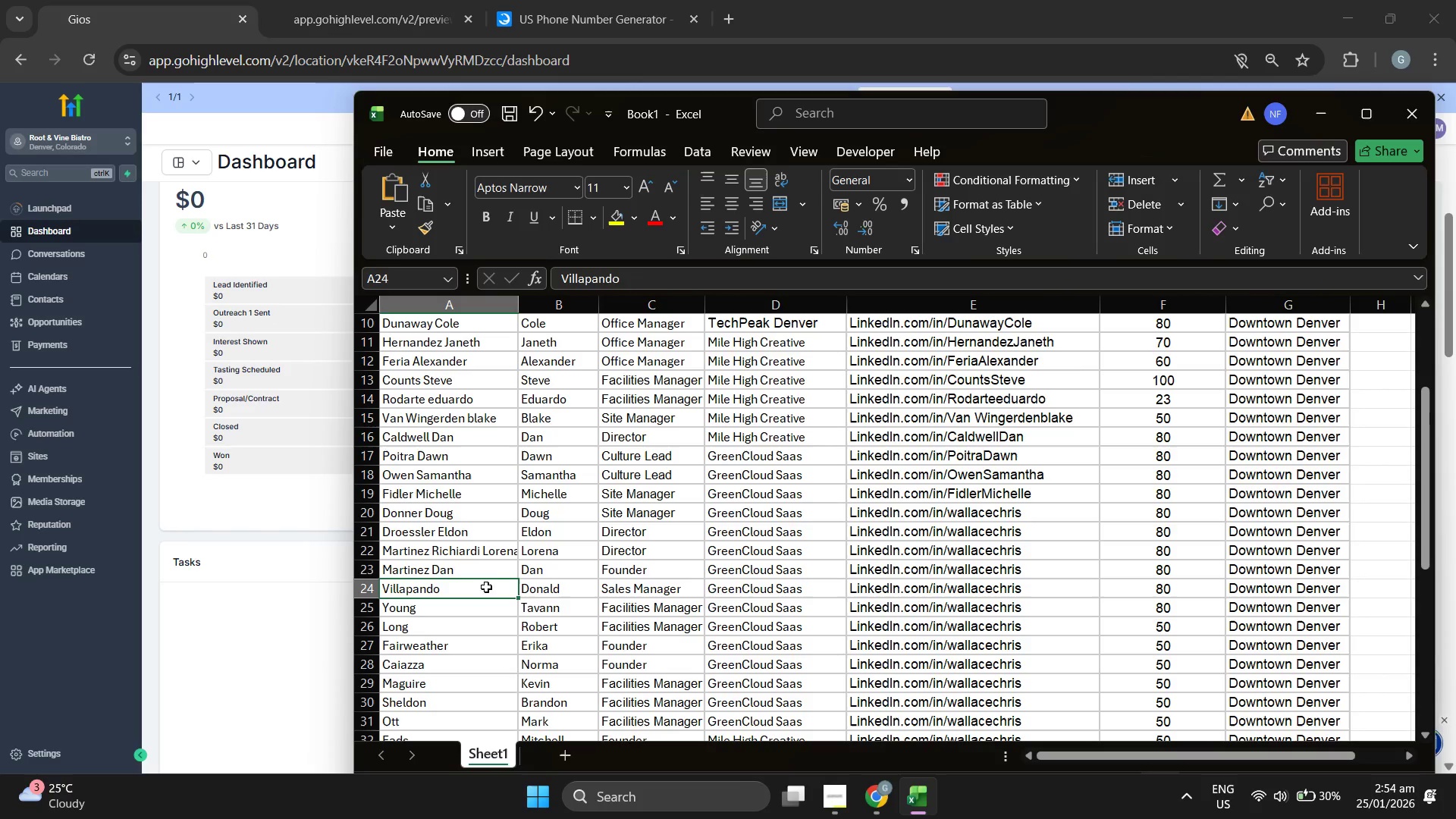 
double_click([502, 587])
 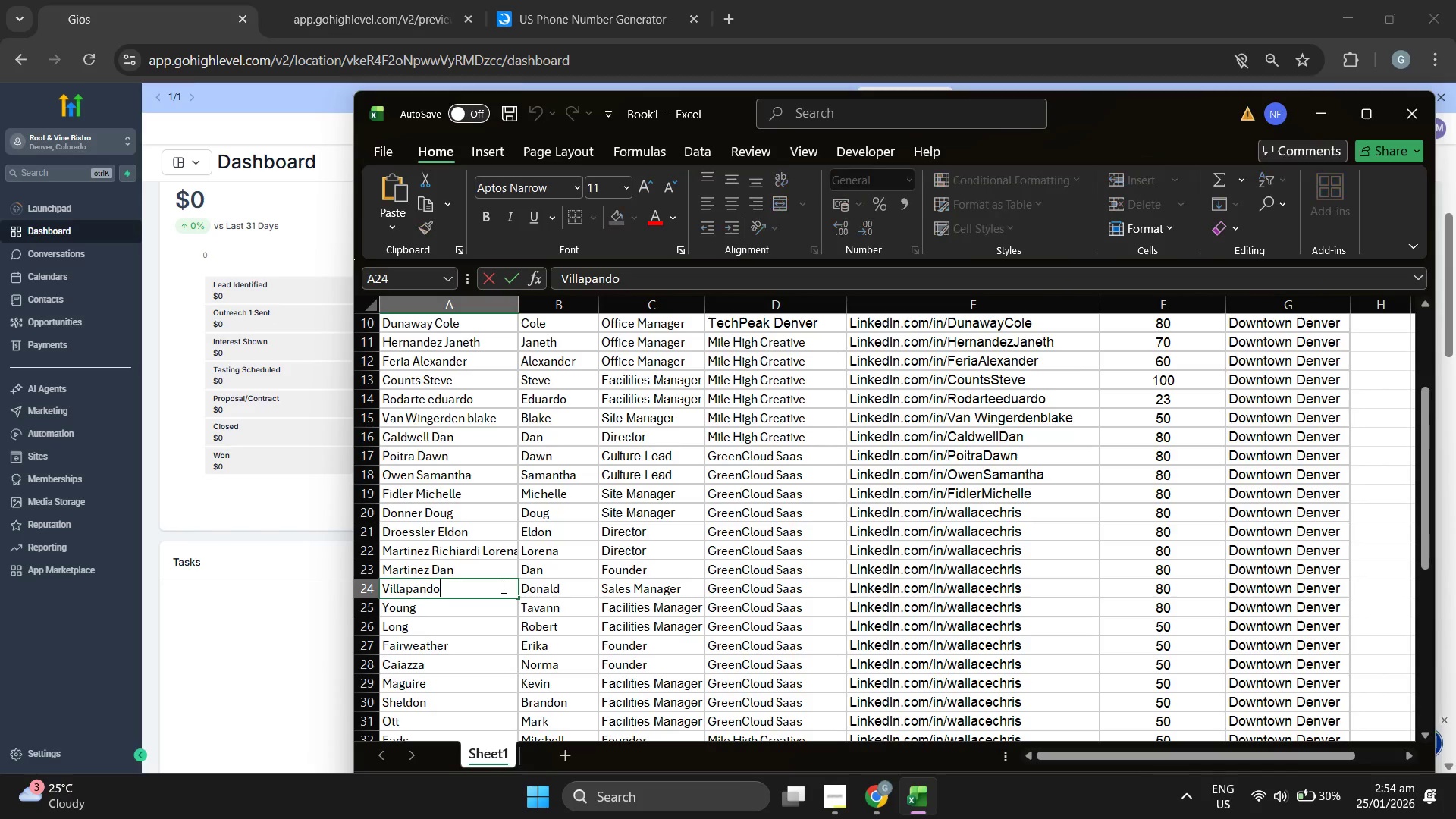 
type( Donald)
 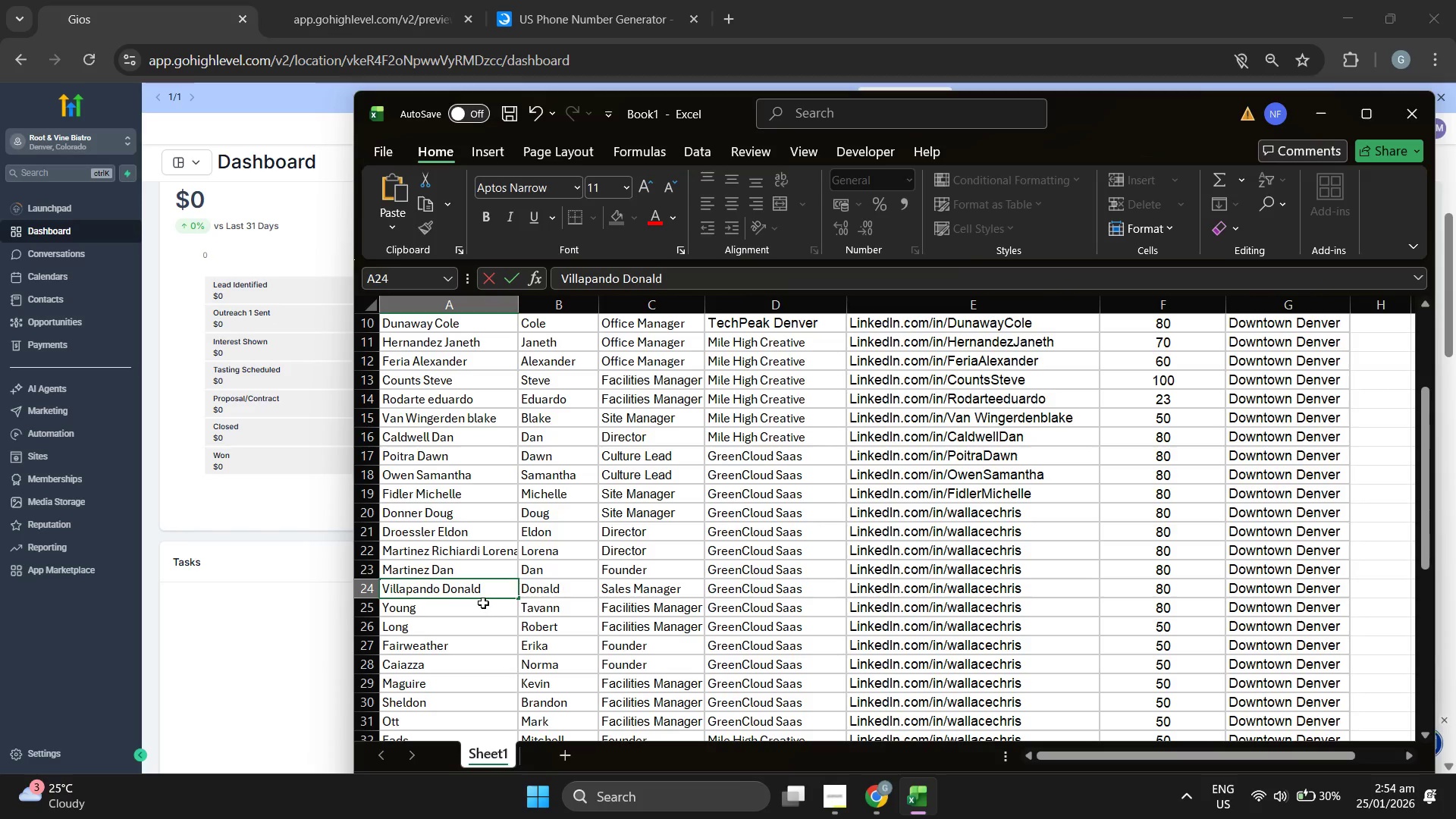 
double_click([483, 603])
 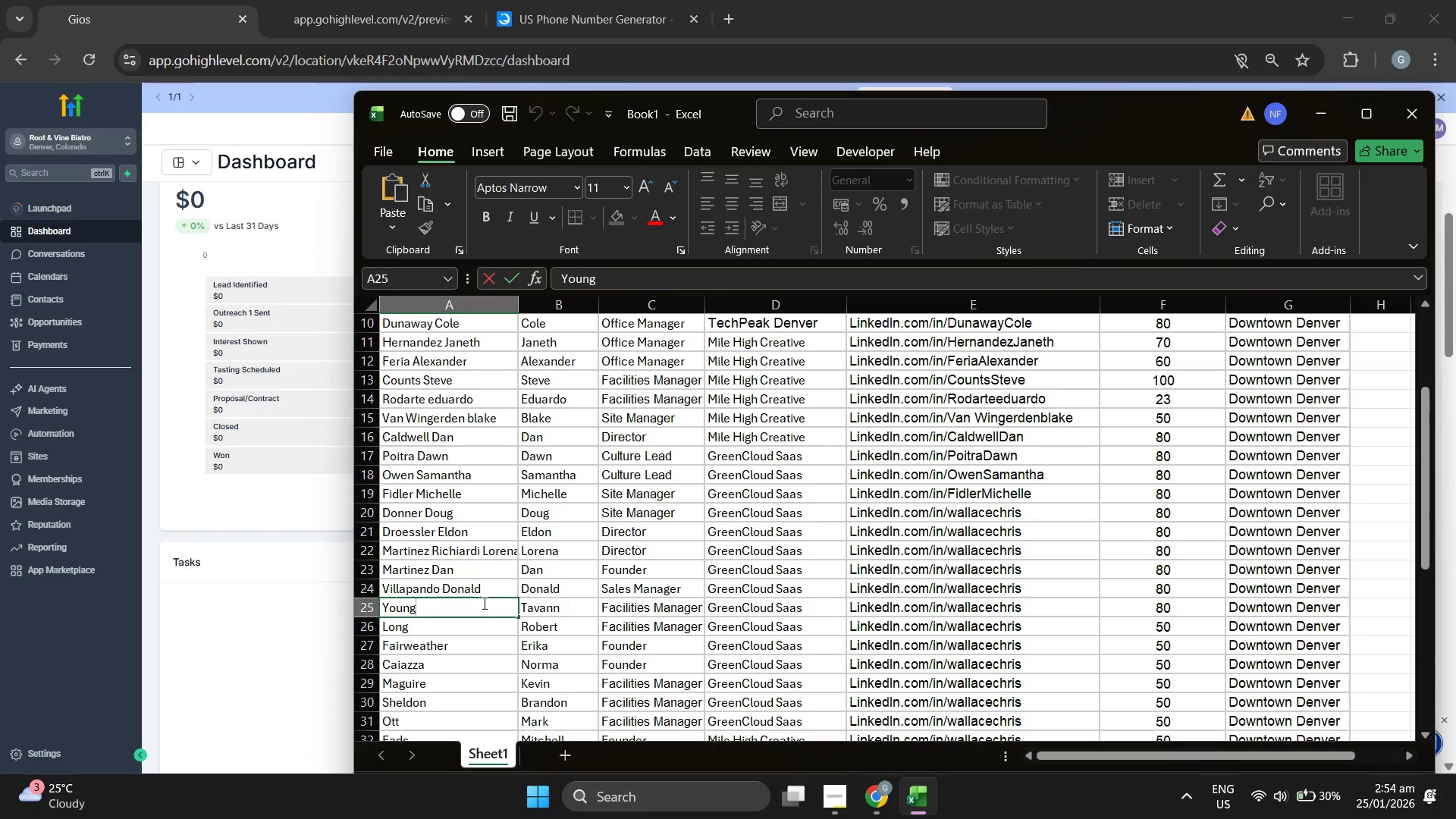 
type( Tayann)
 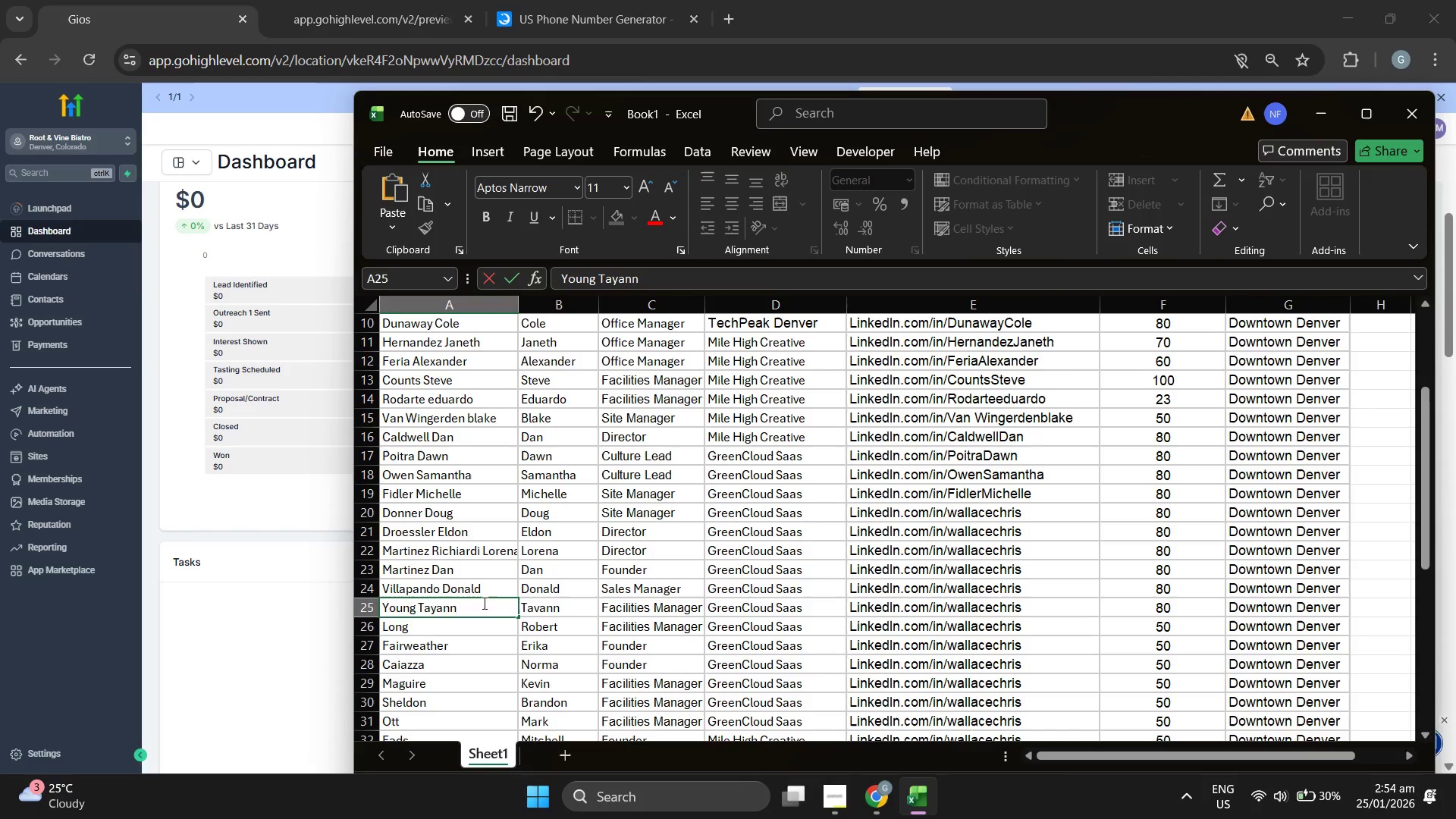 
scroll: coordinate [483, 604], scroll_direction: down, amount: 2.0
 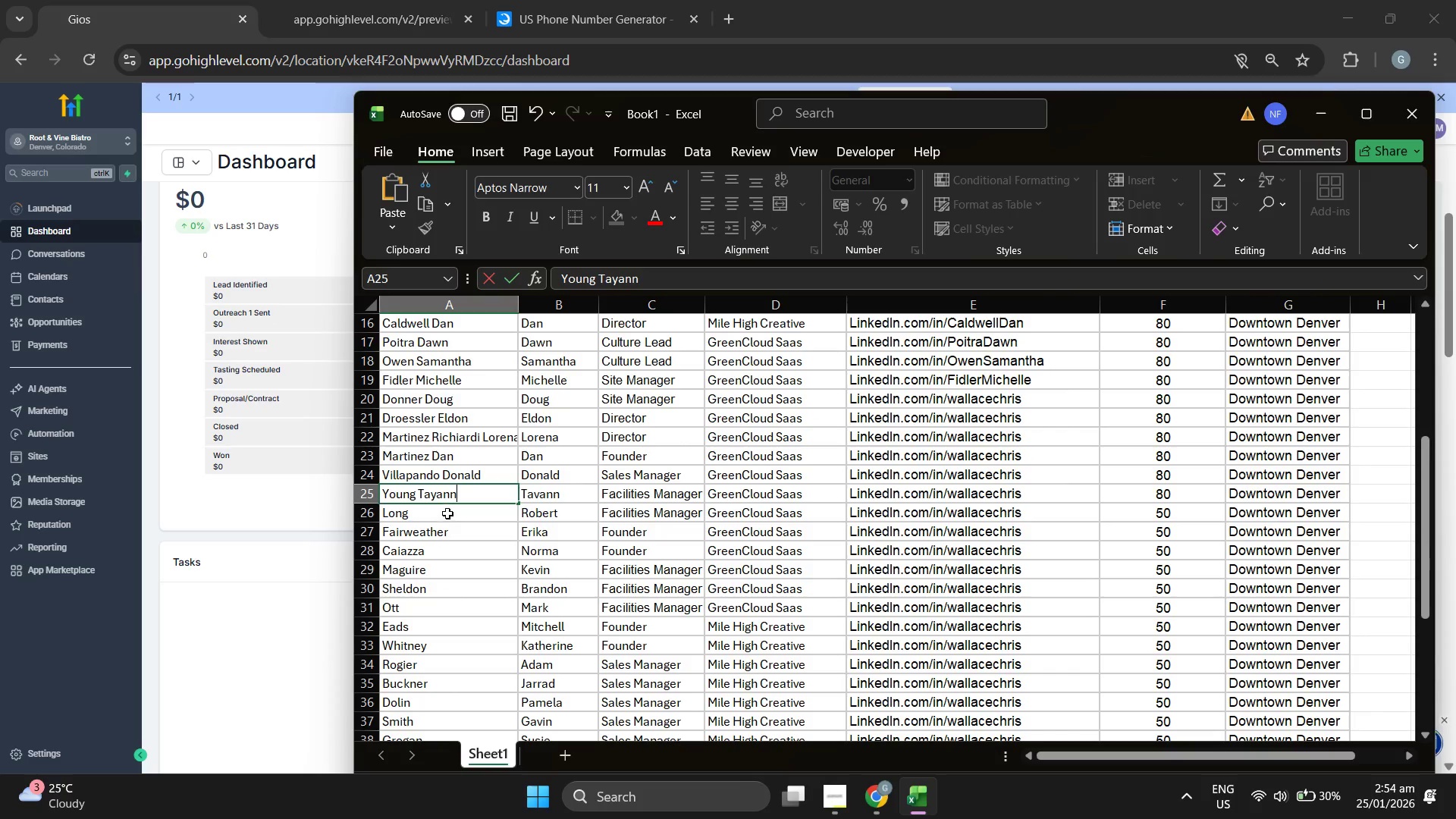 
double_click([447, 513])
 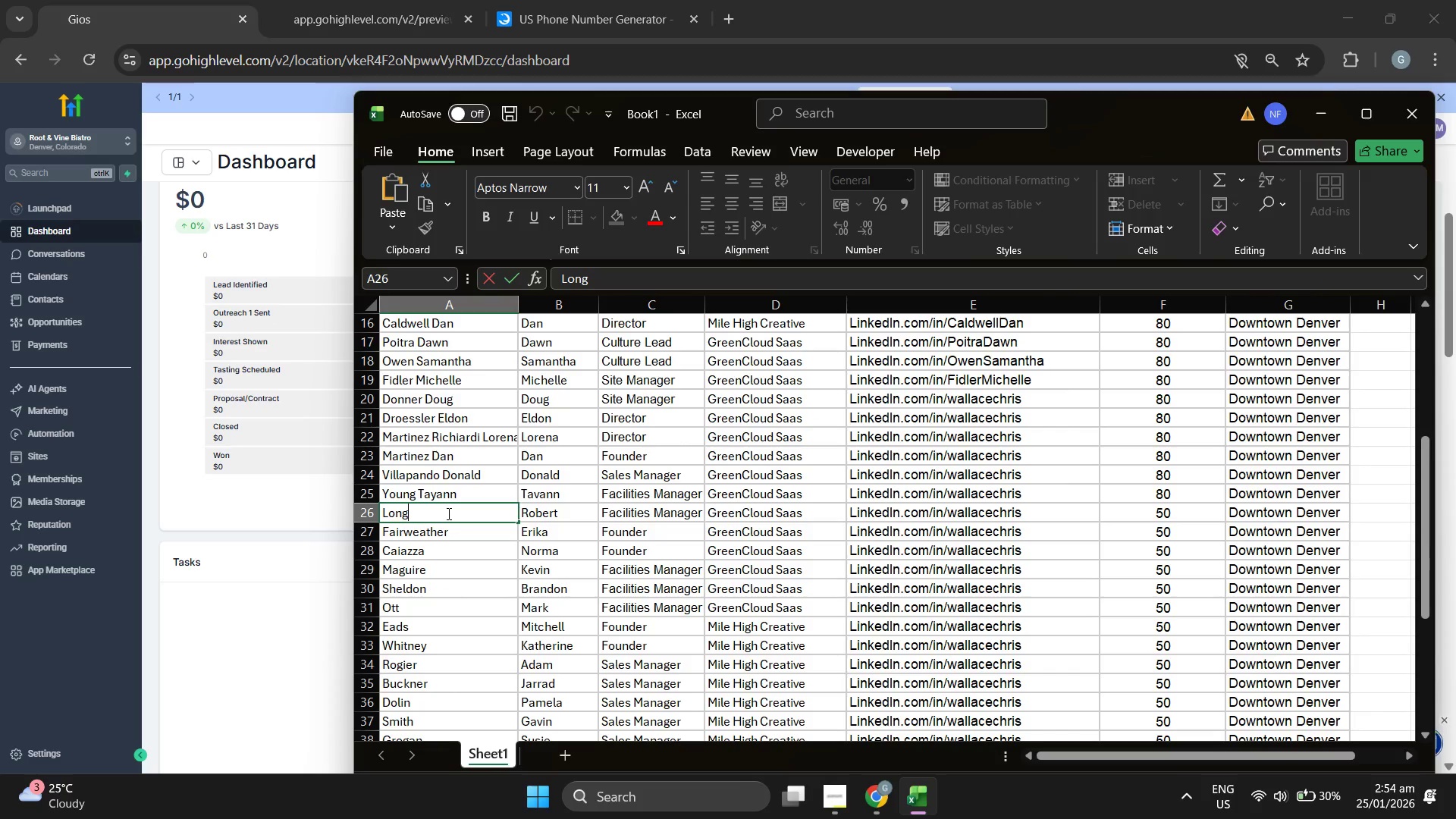 
type( Robert)
 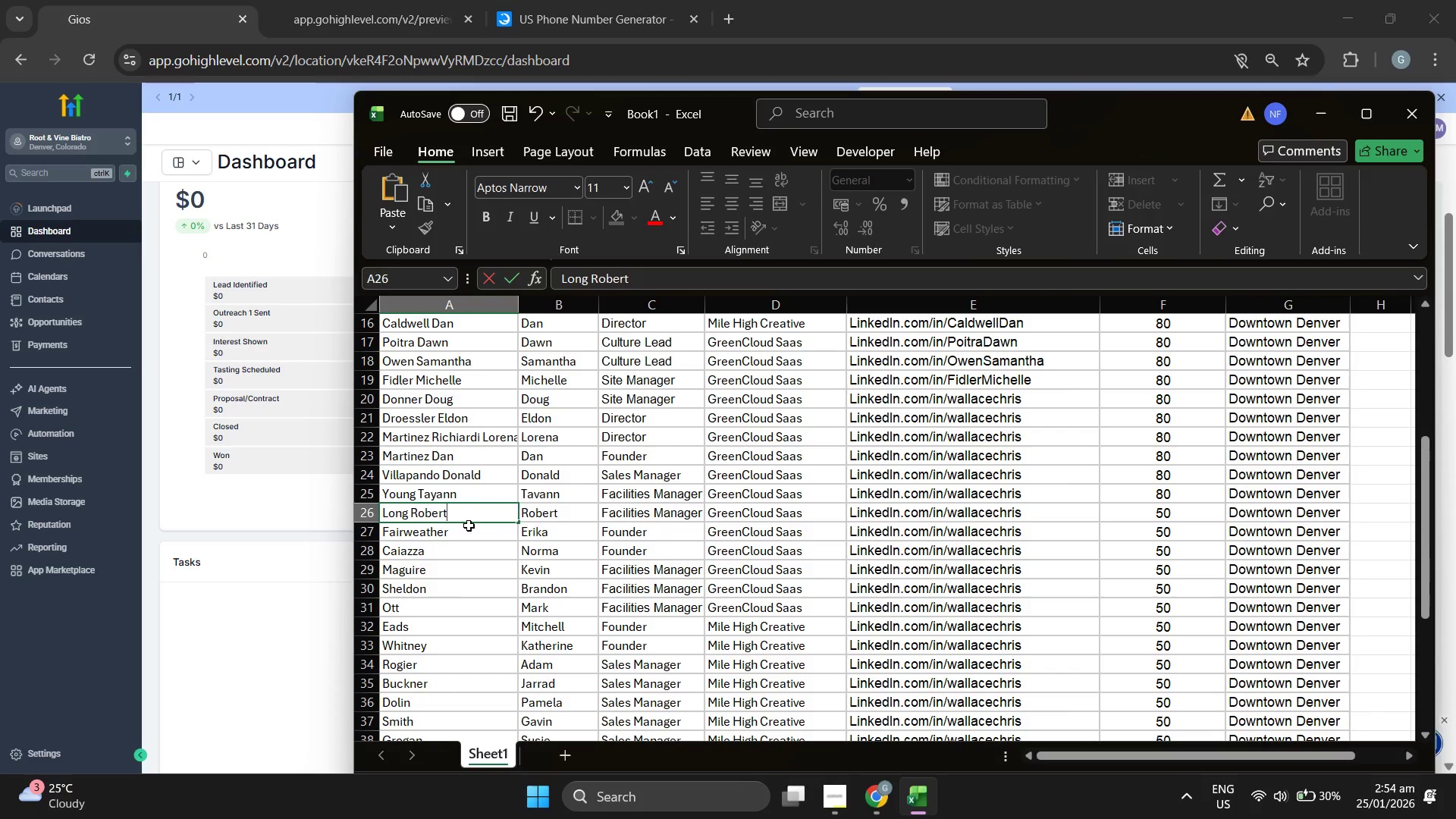 
double_click([472, 527])
 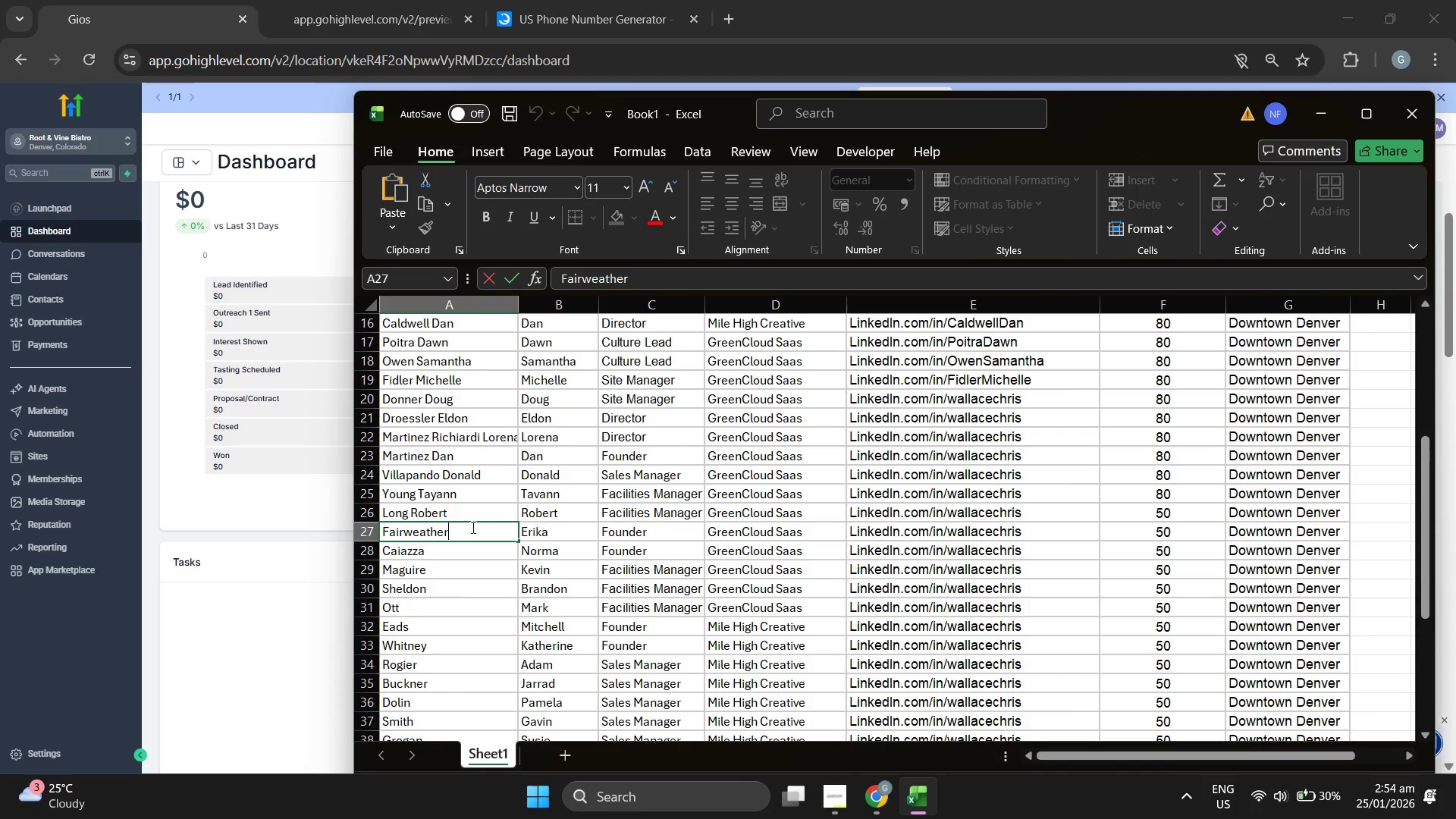 
type( Erika)
 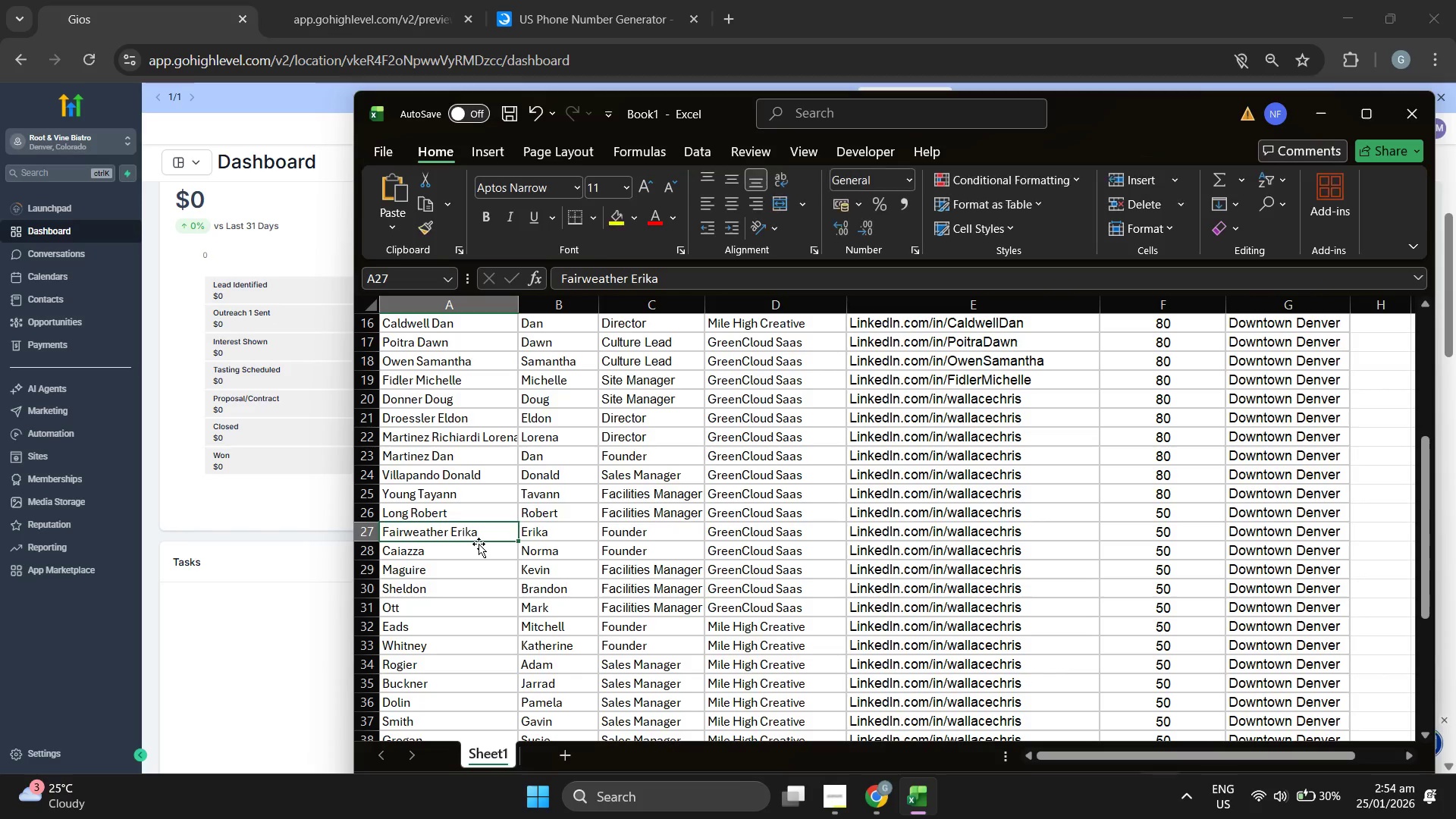 
double_click([478, 546])
 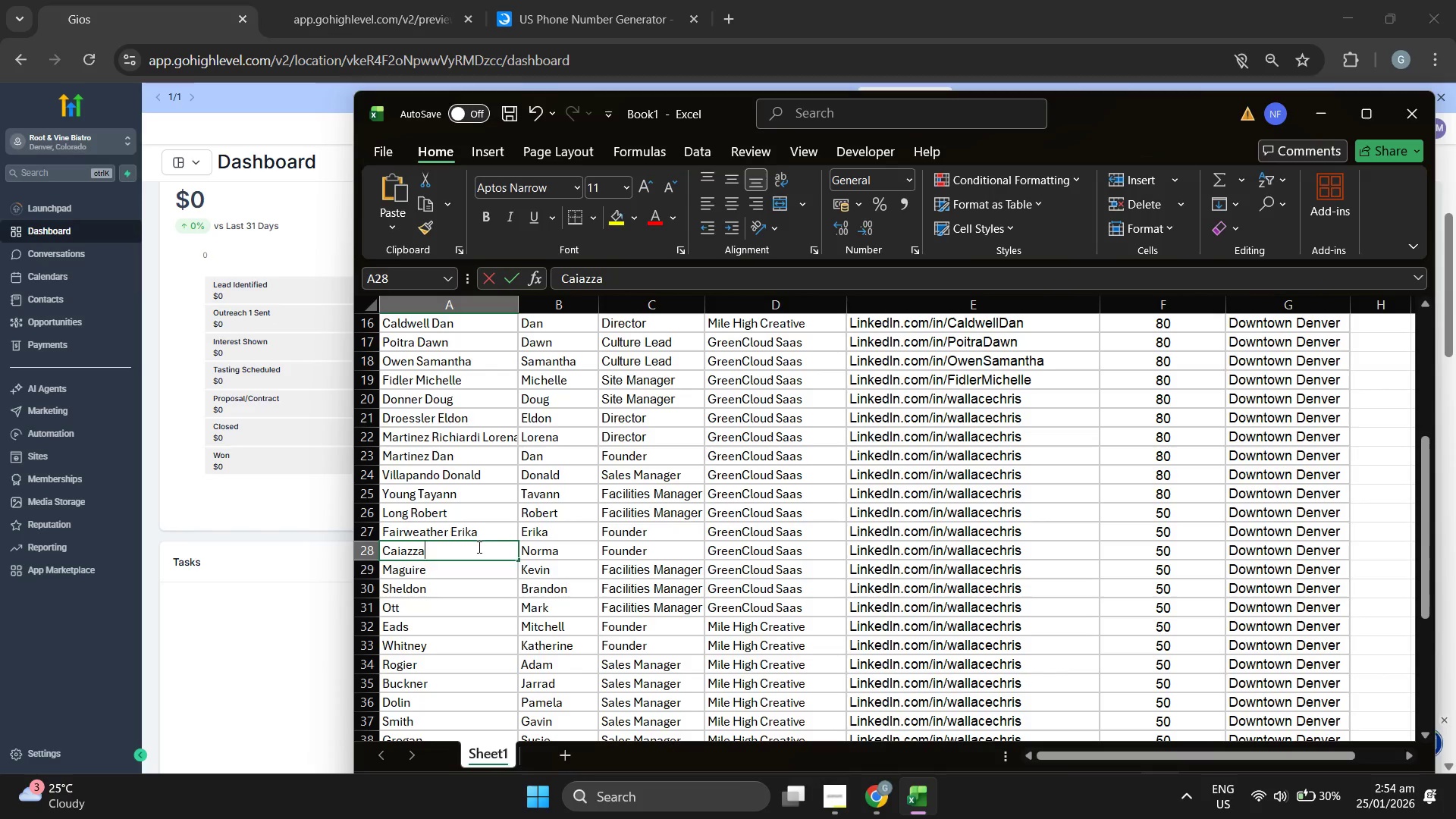 
triple_click([478, 547])
 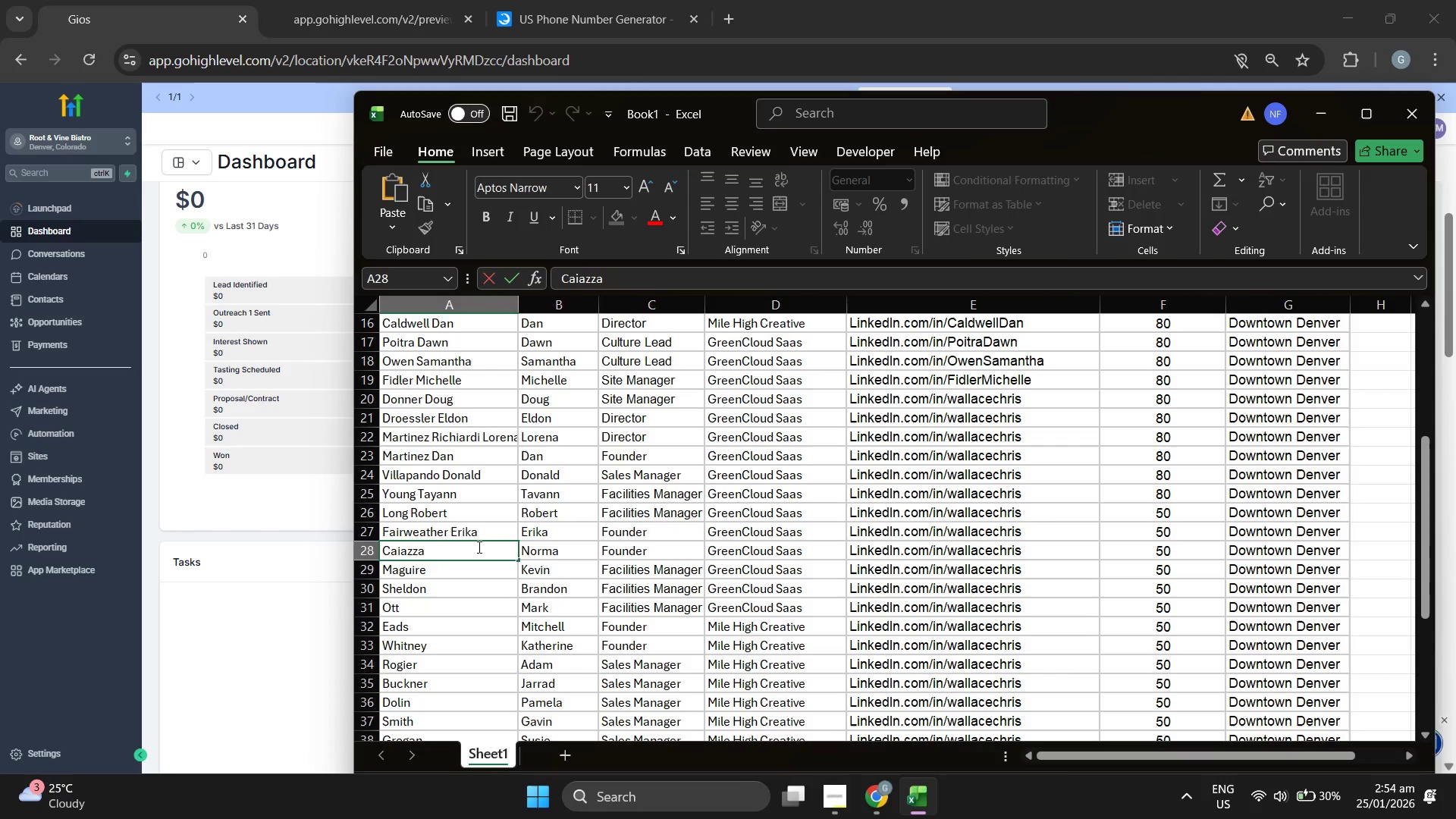 
type( Norma)
 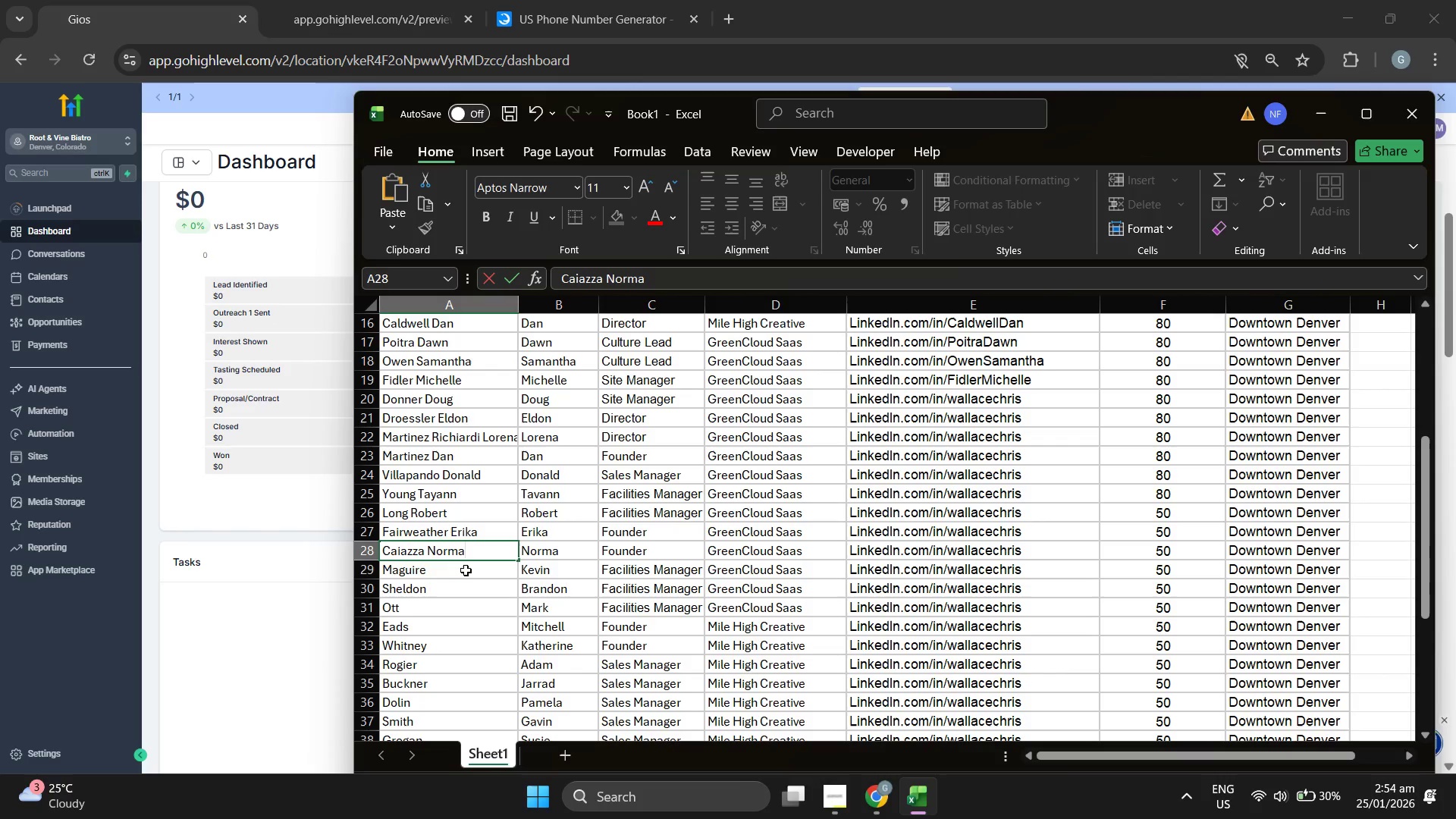 
double_click([470, 566])
 